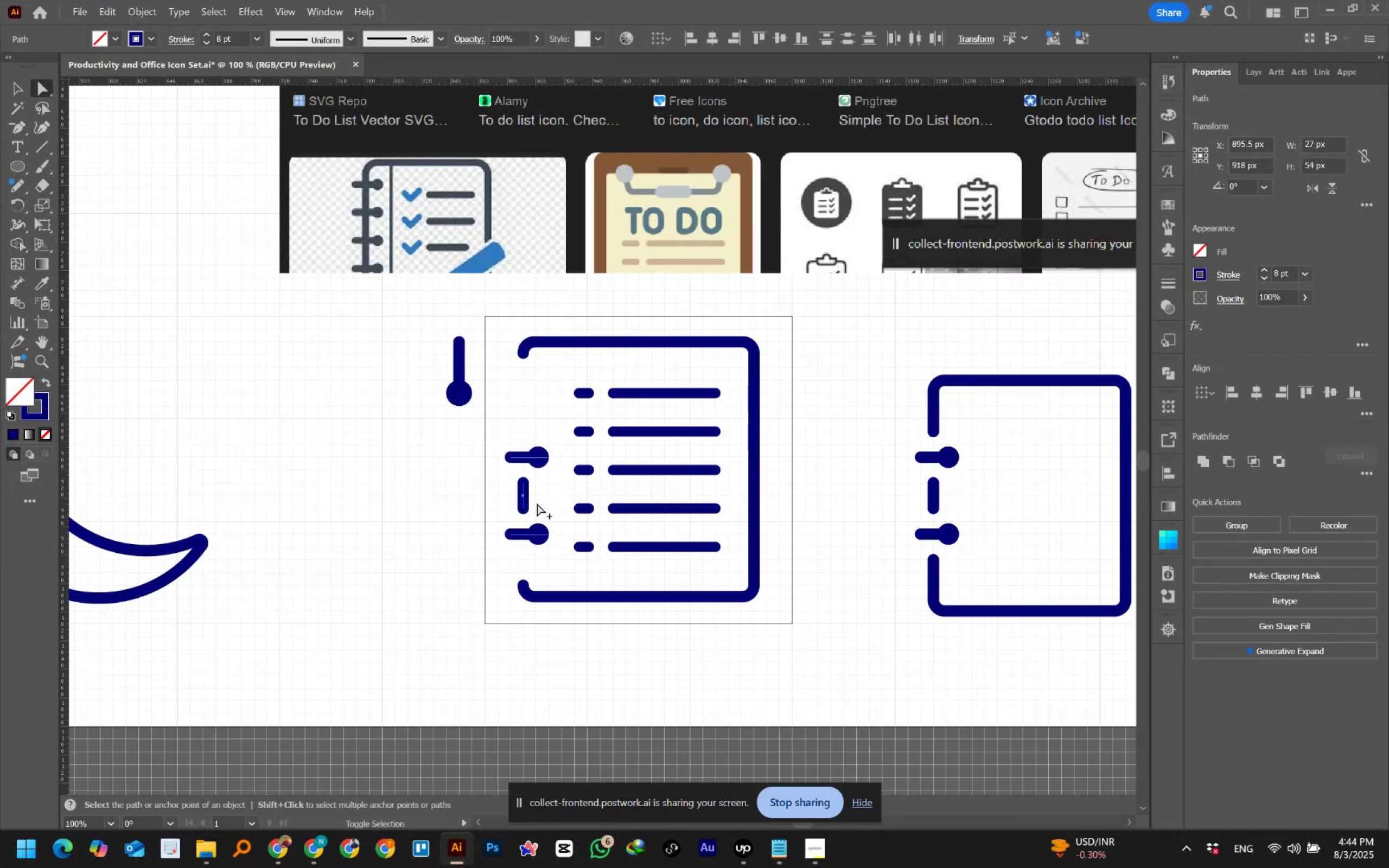 
hold_key(key=ShiftLeft, duration=0.9)
 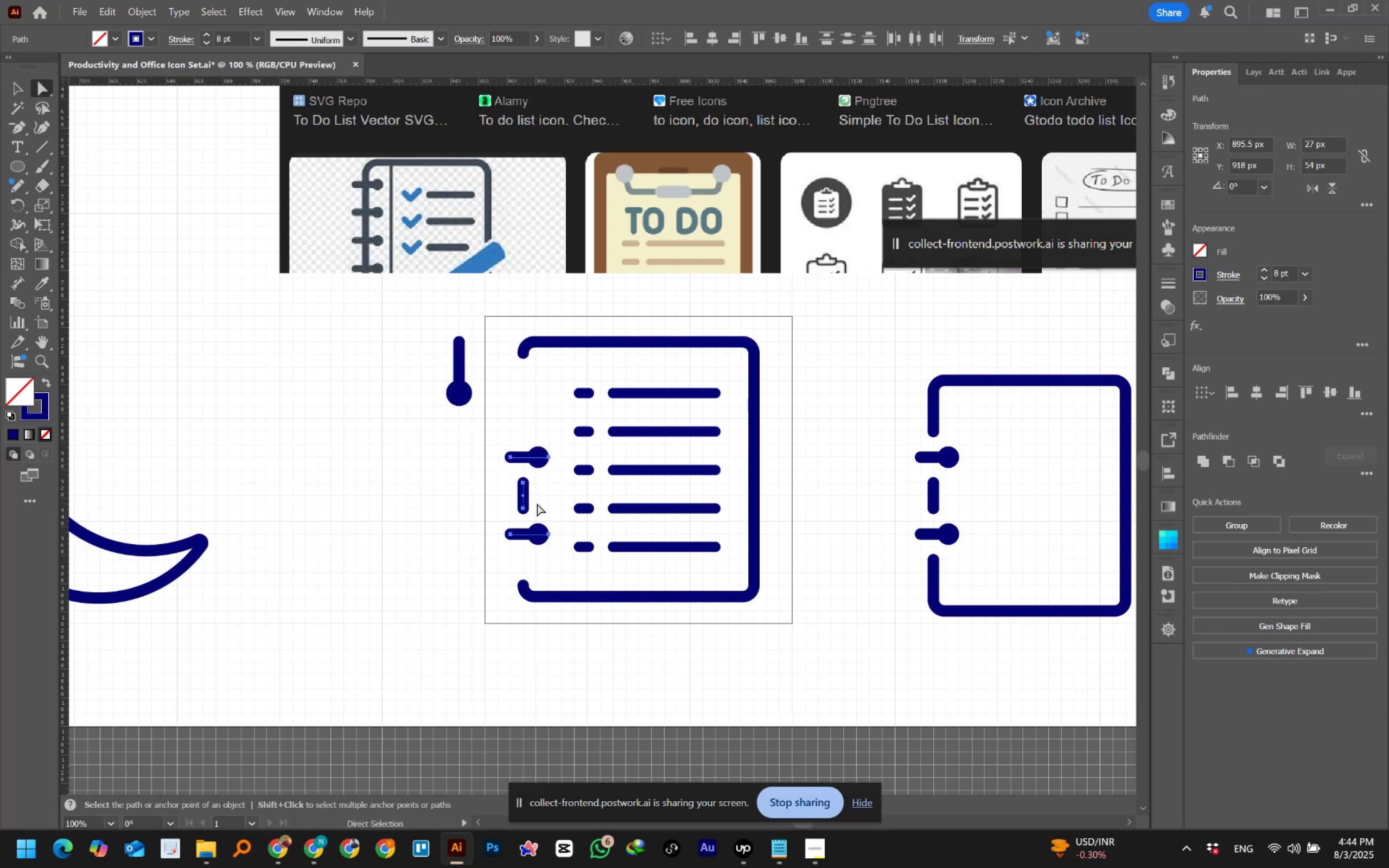 
key(Shift+ArrowUp)
 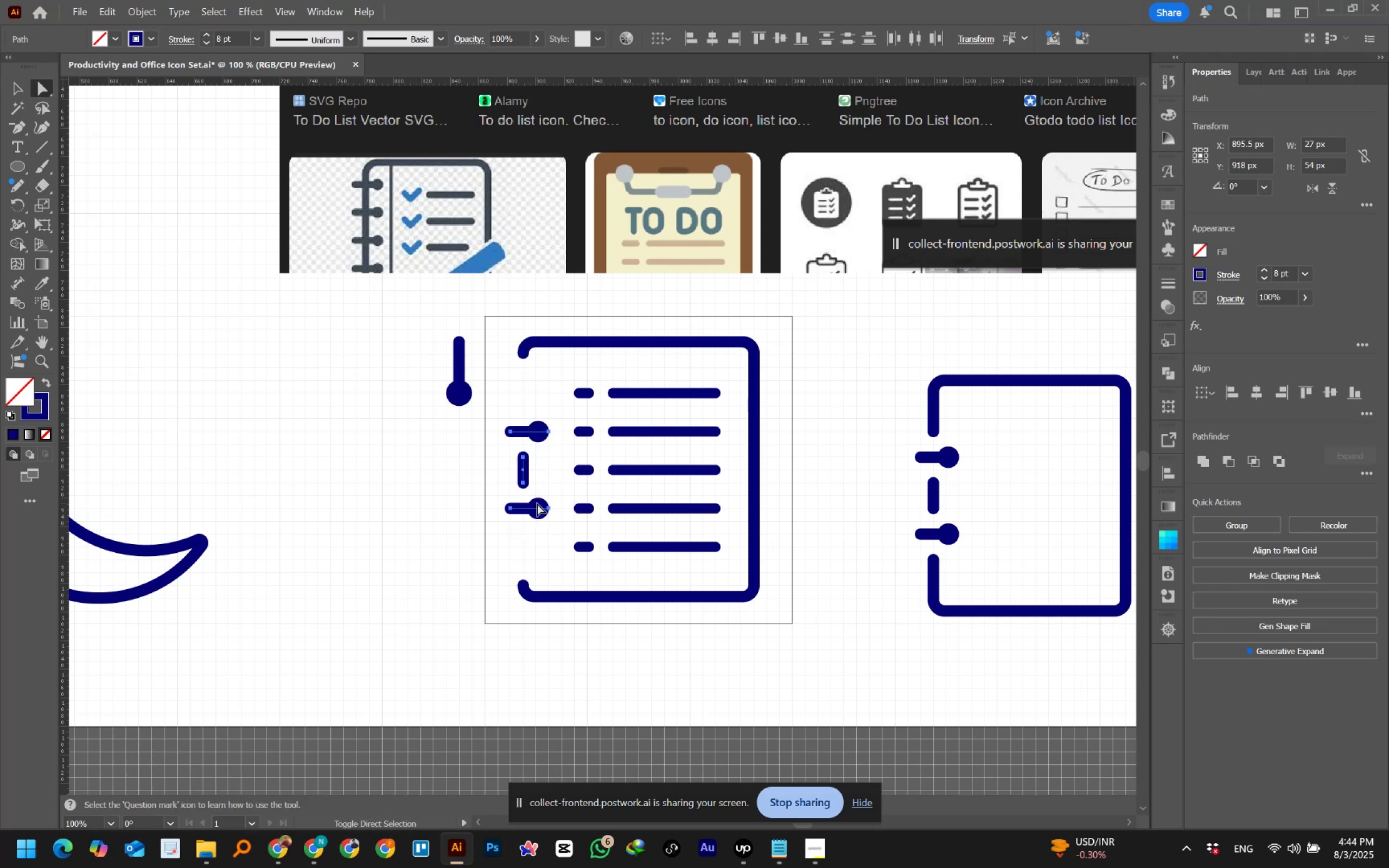 
key(Shift+ArrowUp)
 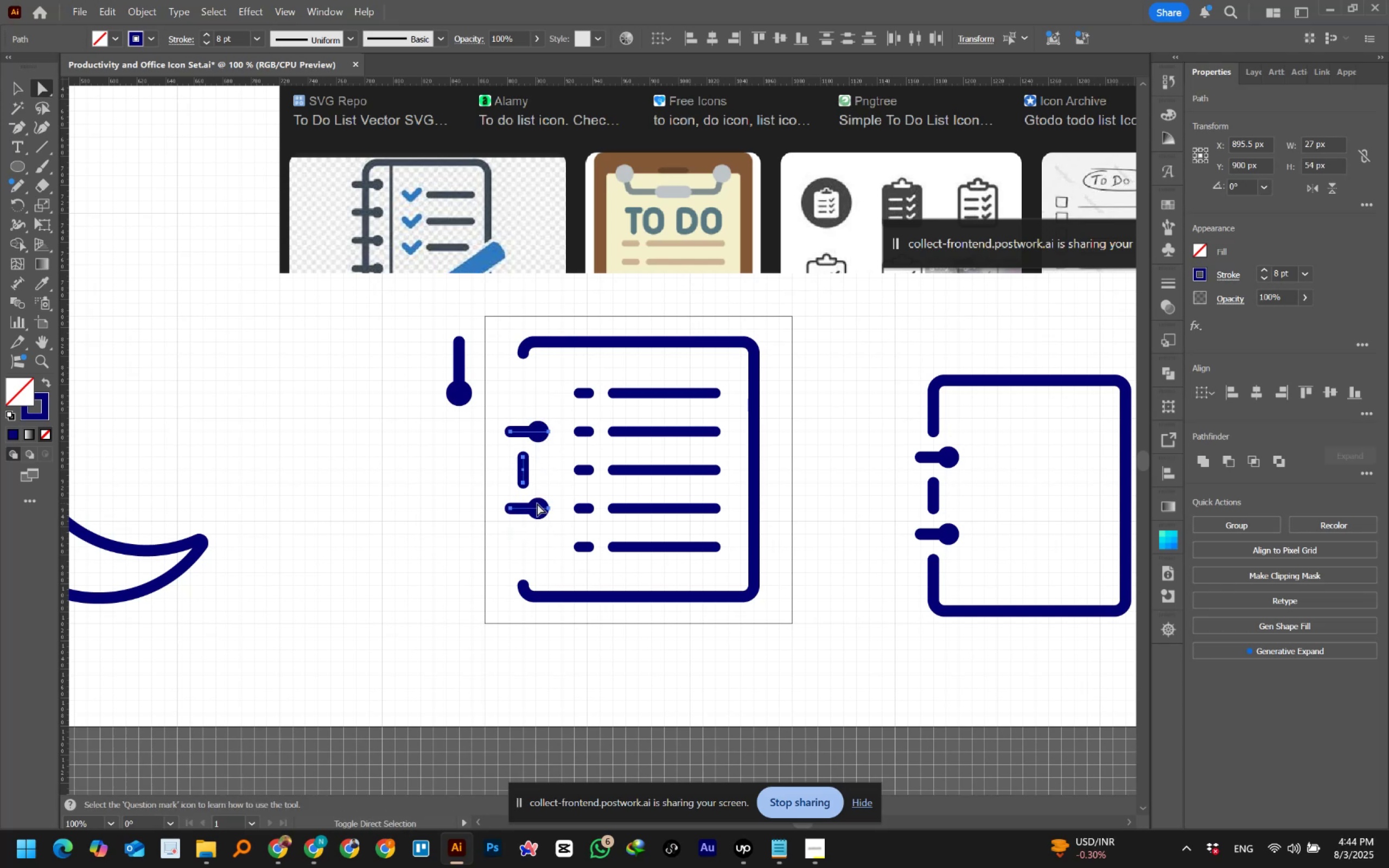 
key(Shift+ArrowUp)
 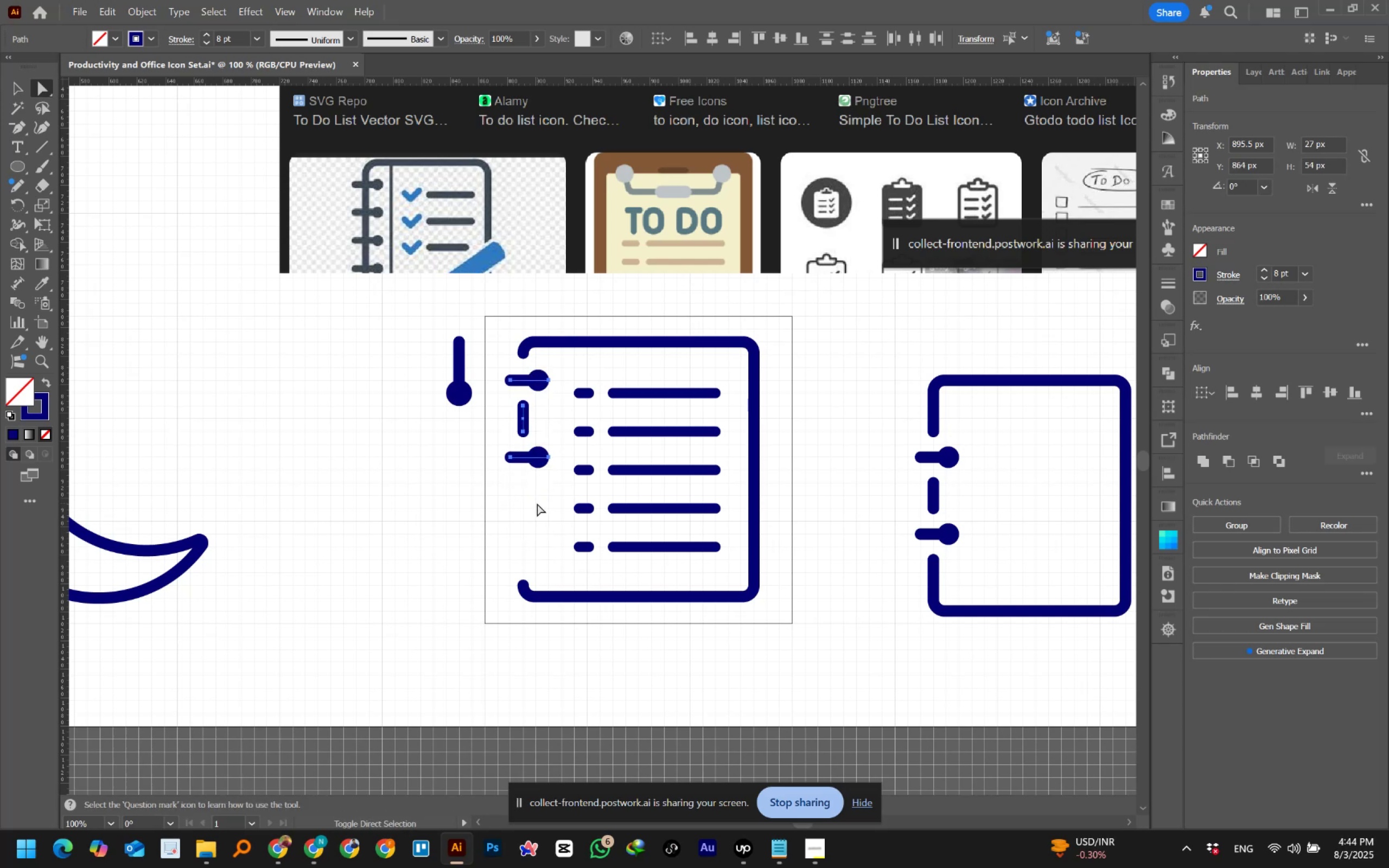 
key(Shift+ArrowUp)
 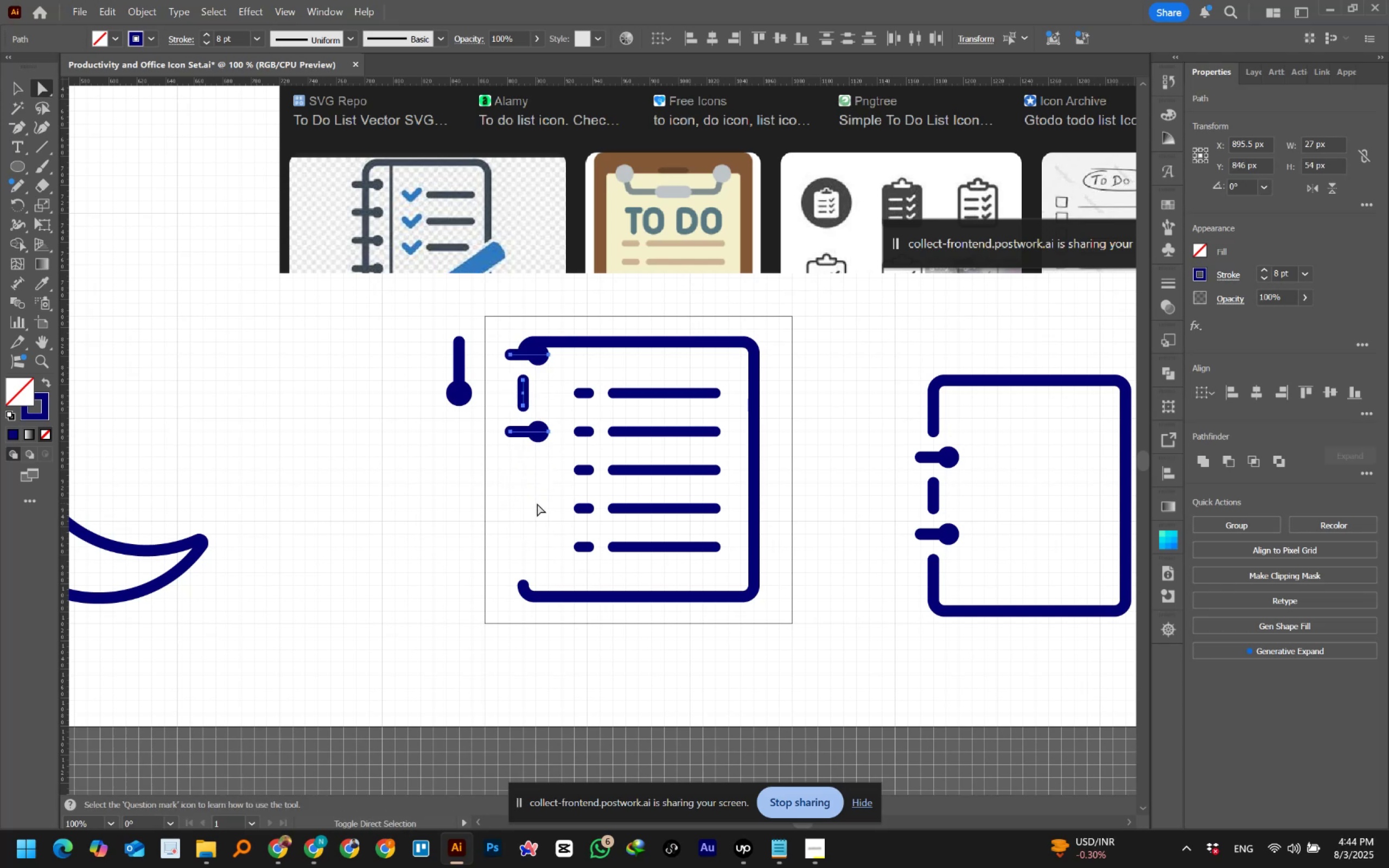 
key(Shift+ArrowUp)
 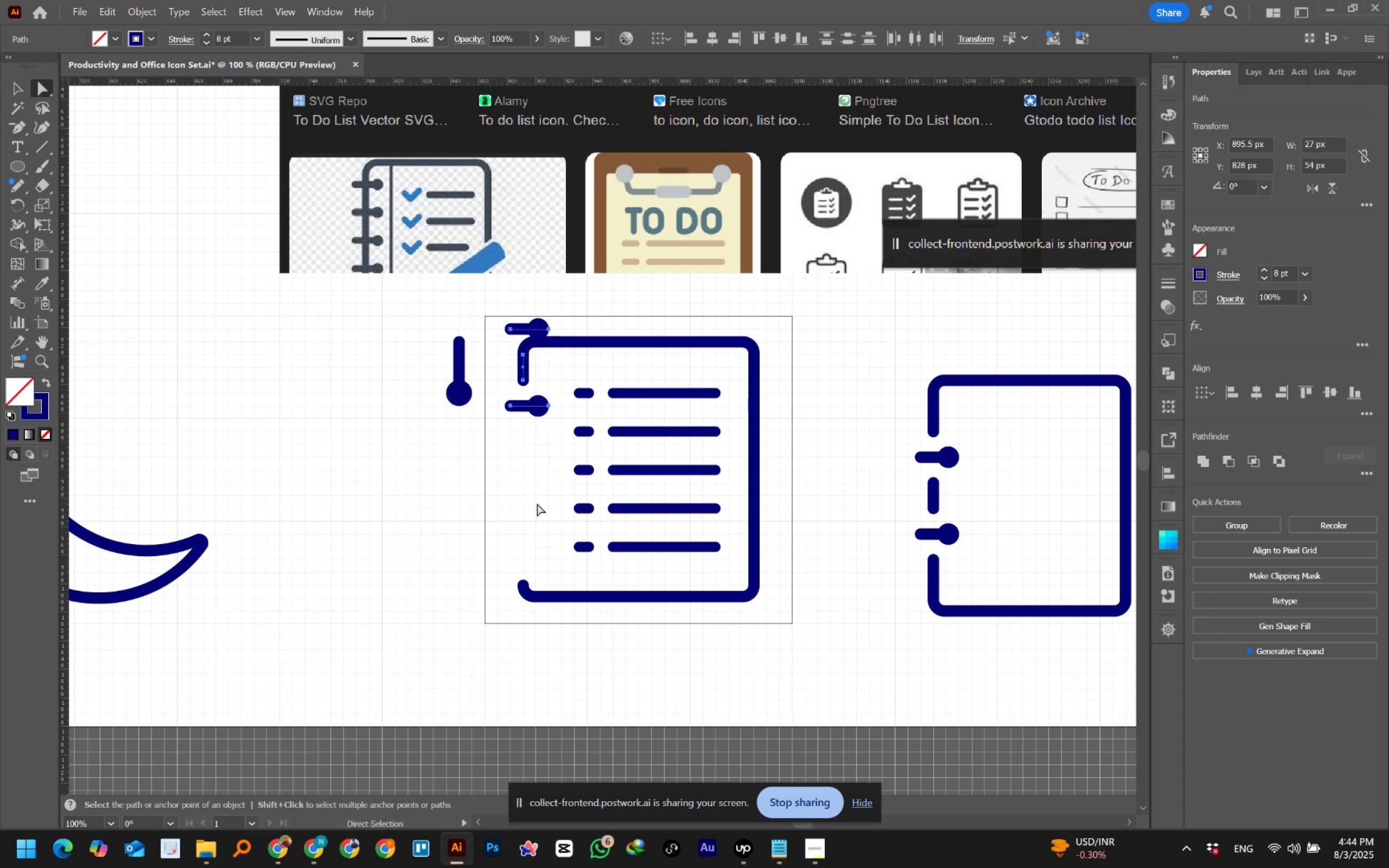 
key(Shift+ArrowDown)
 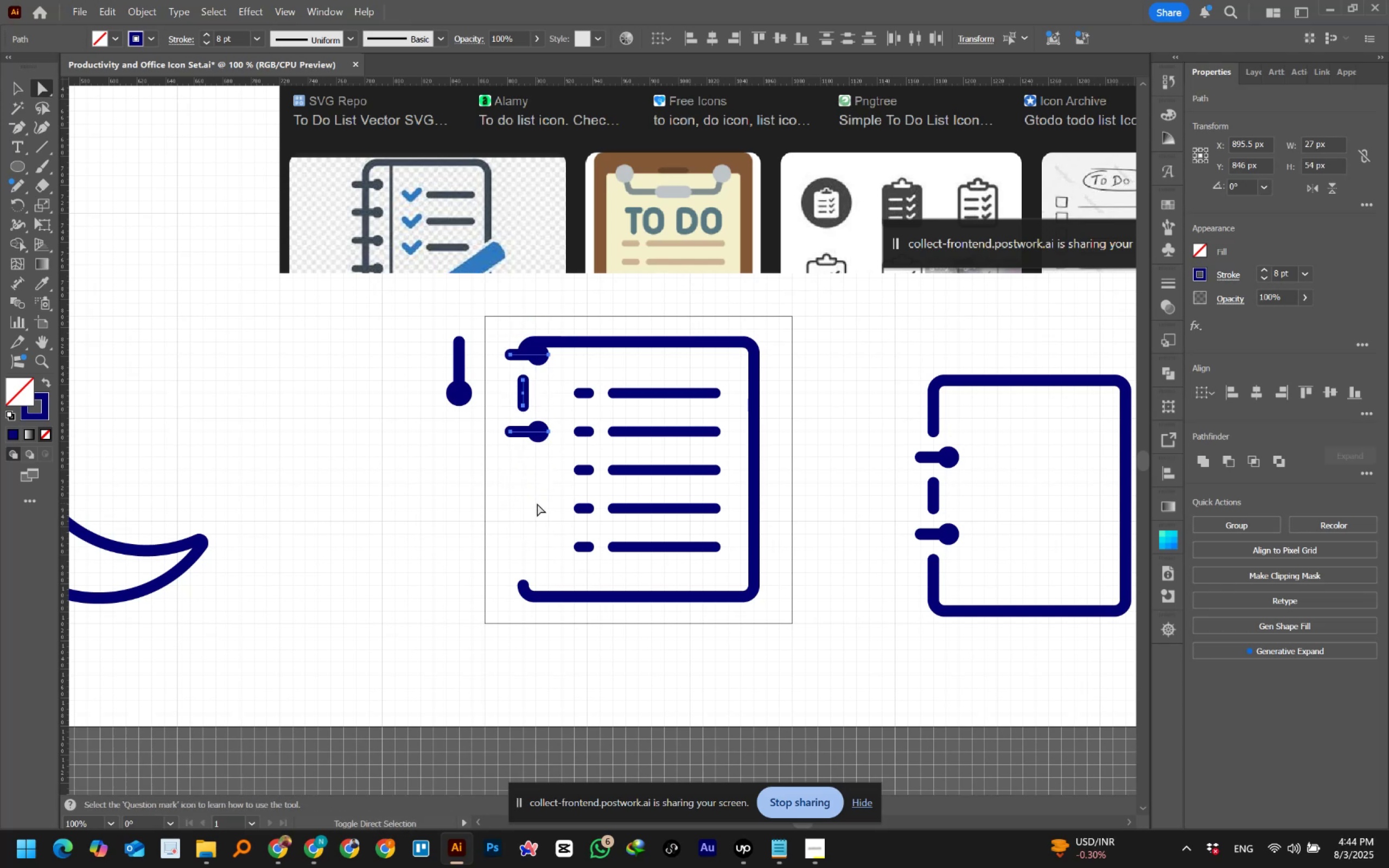 
key(Shift+ArrowDown)
 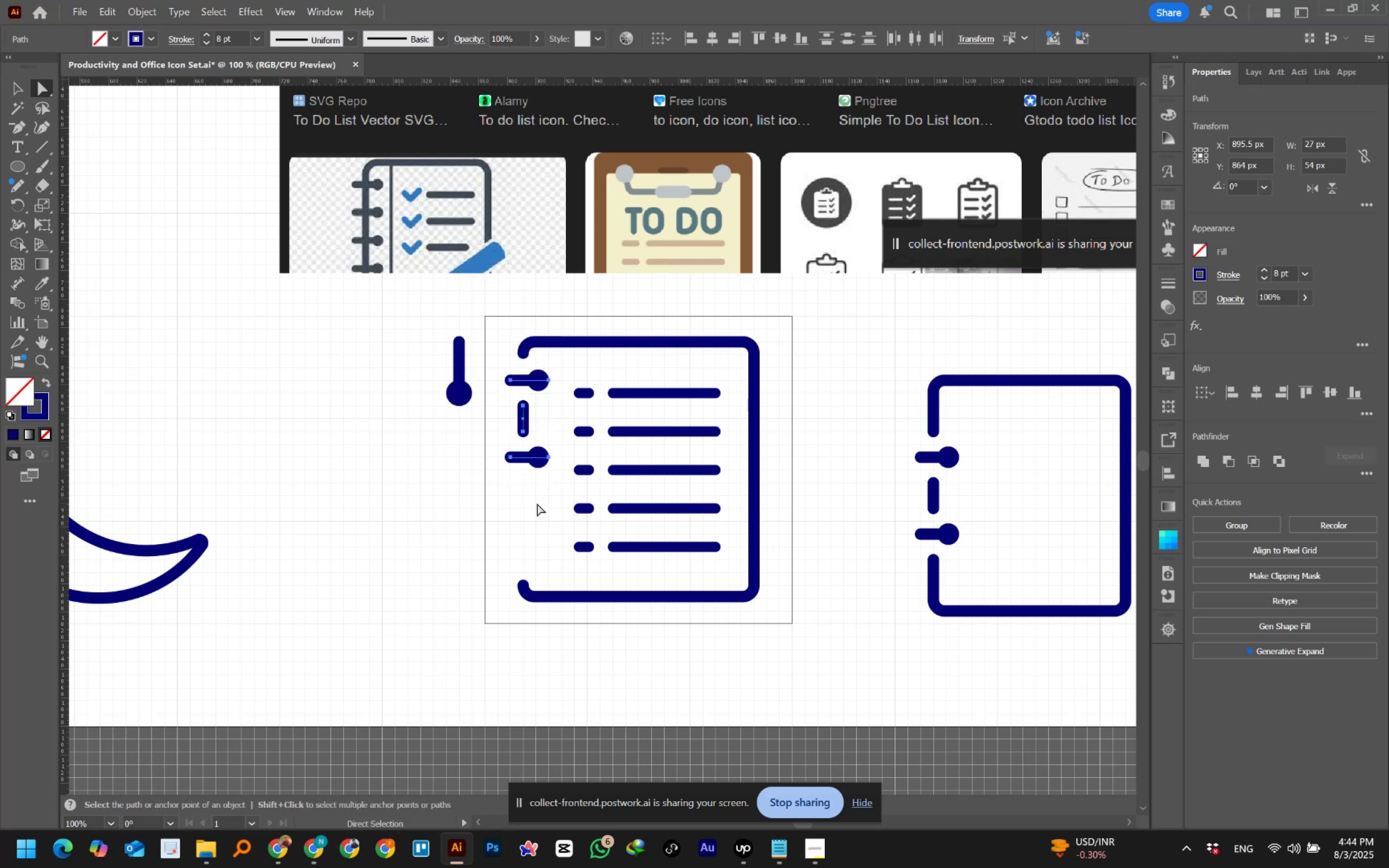 
hold_key(key=AltLeft, duration=0.76)
scroll: coordinate [536, 482], scroll_direction: up, amount: 1.0
 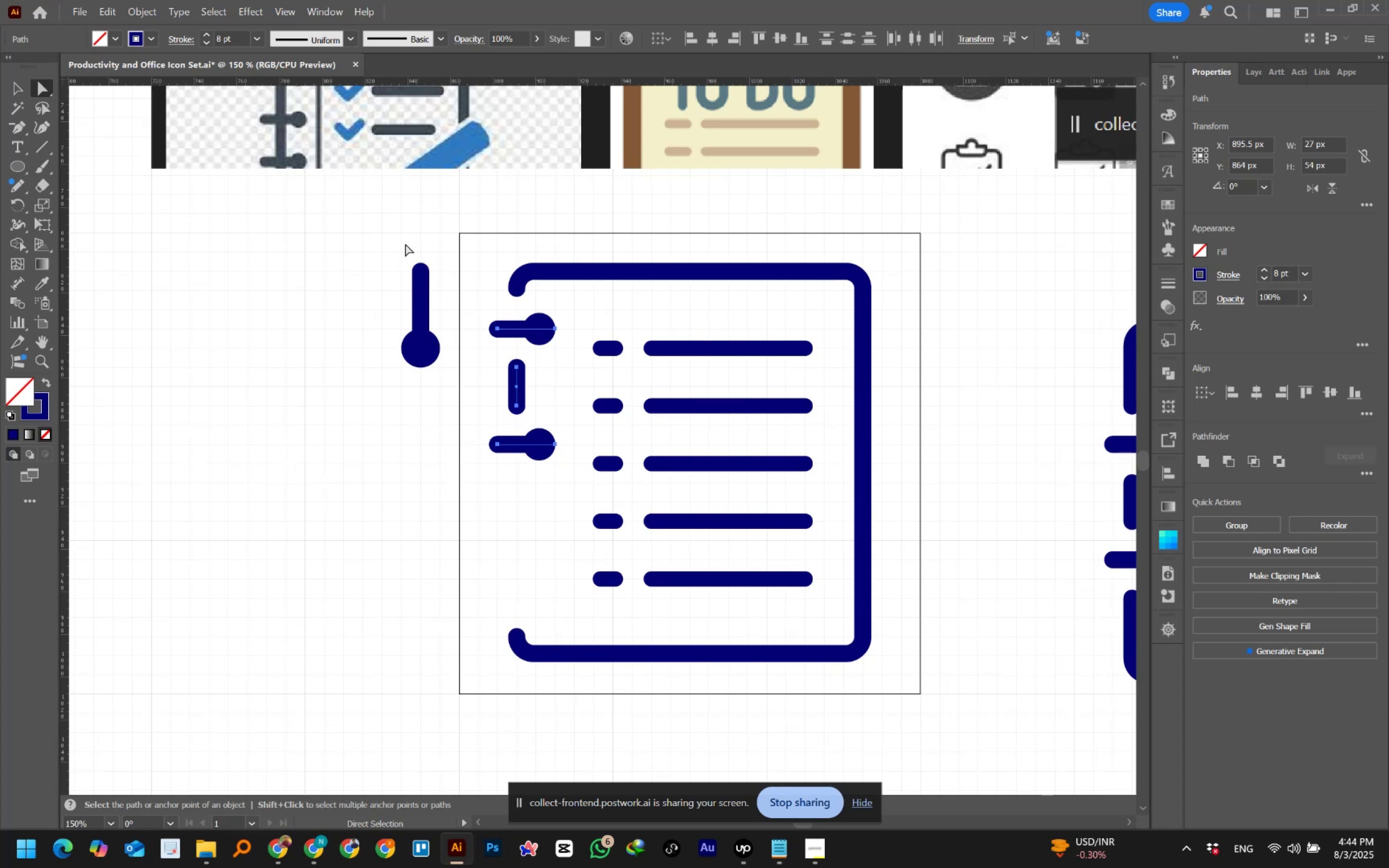 
mouse_move([31, 92])
 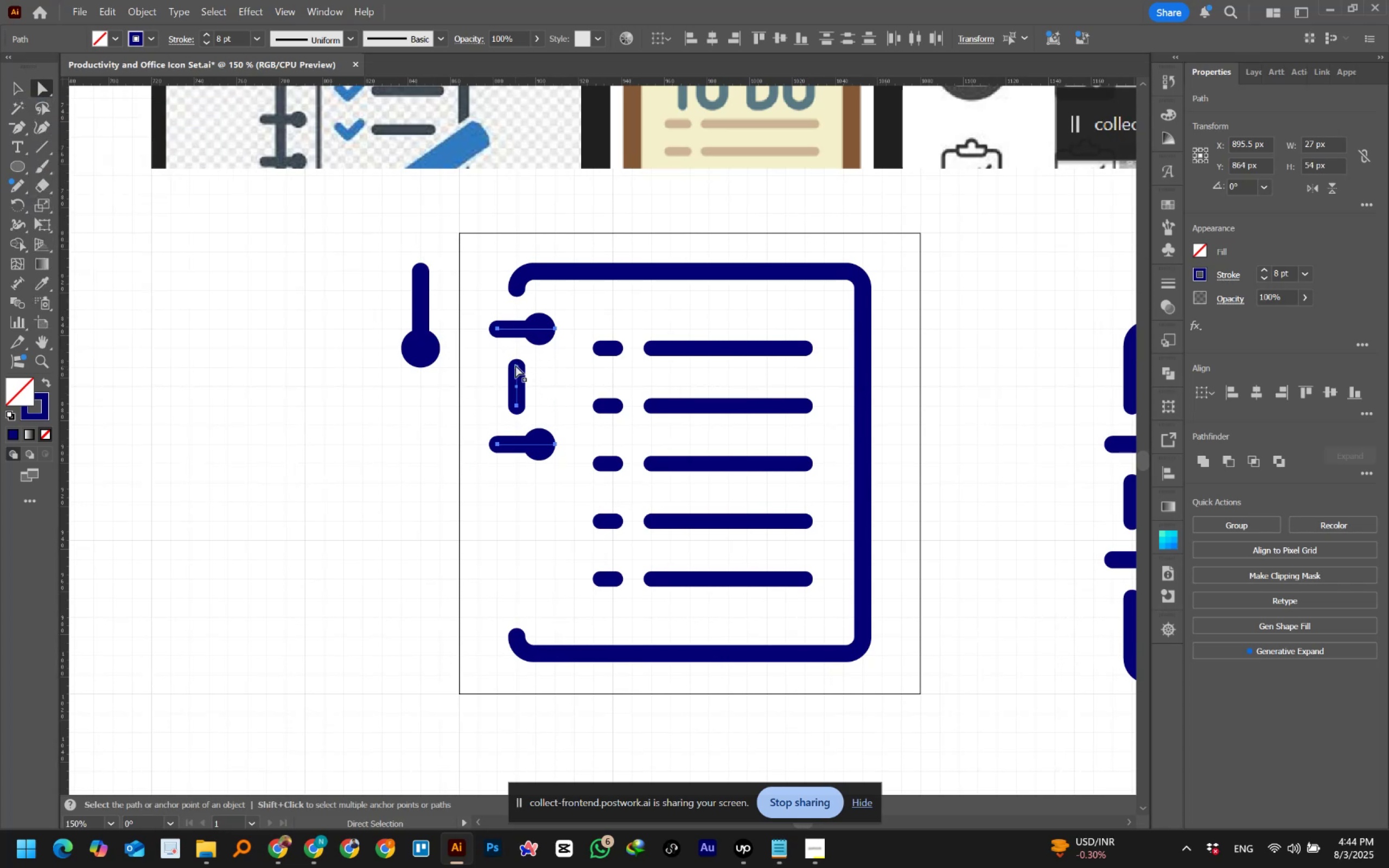 
left_click([505, 358])
 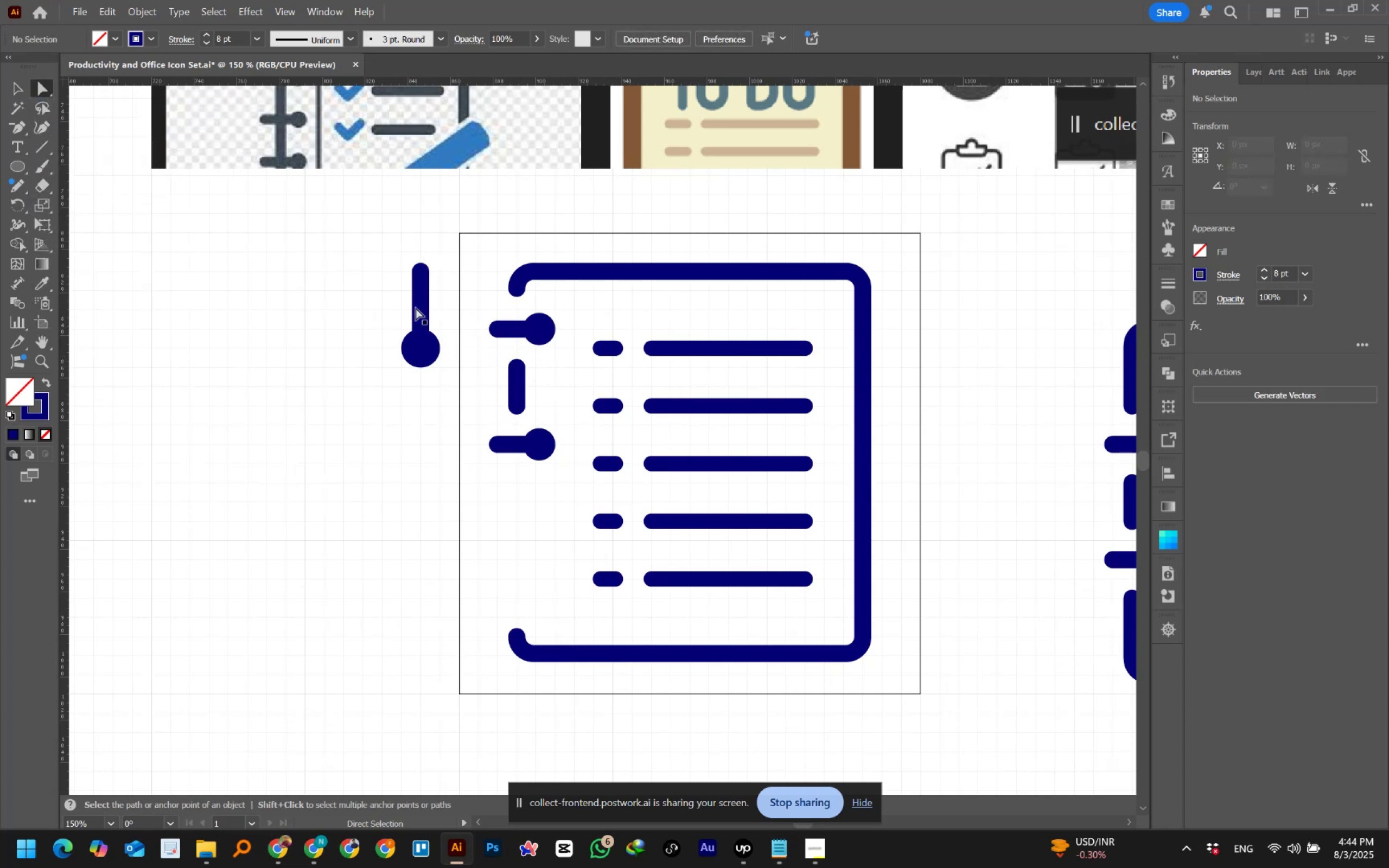 
left_click([16, 93])
 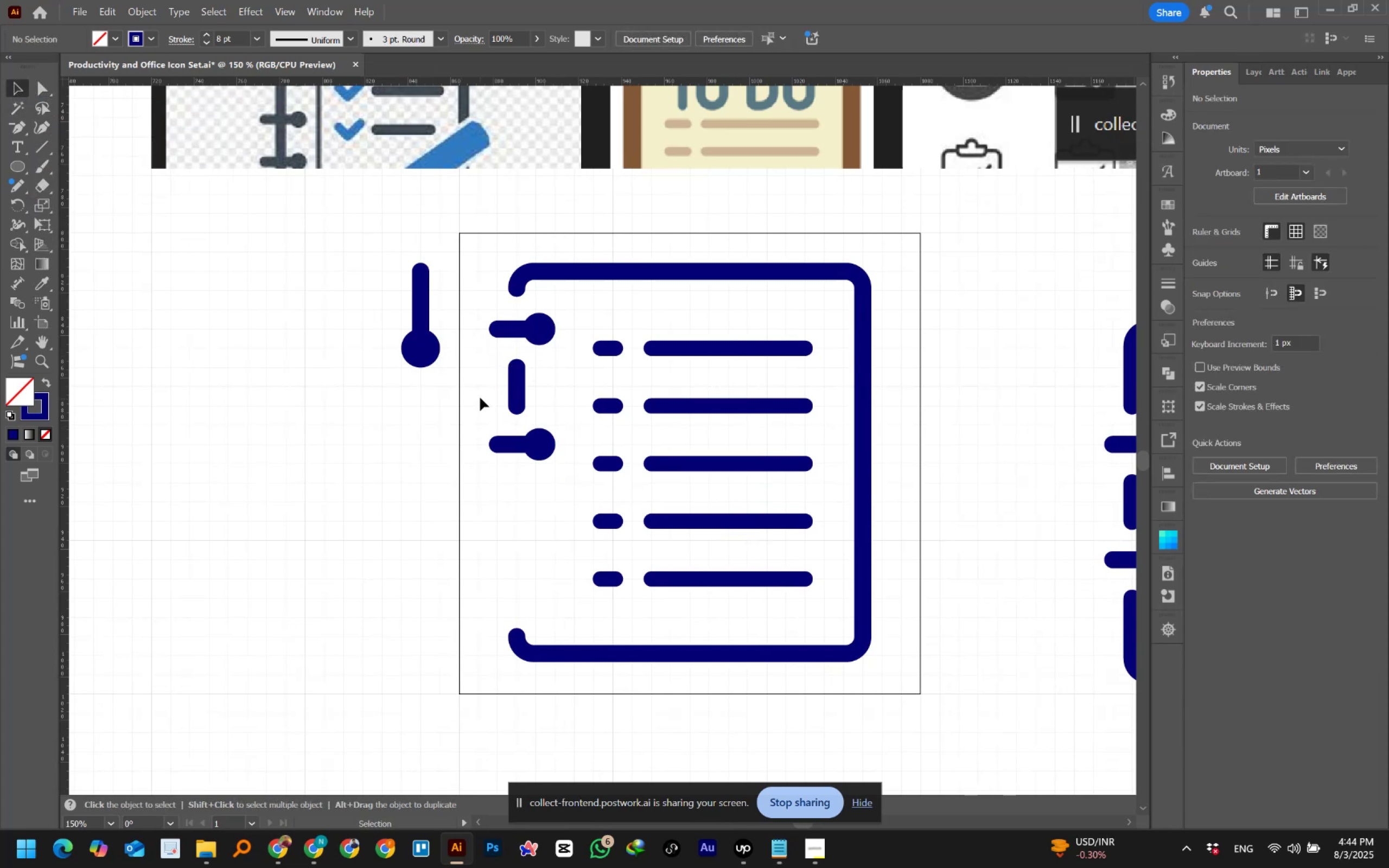 
left_click_drag(start_coordinate=[479, 389], to_coordinate=[569, 494])
 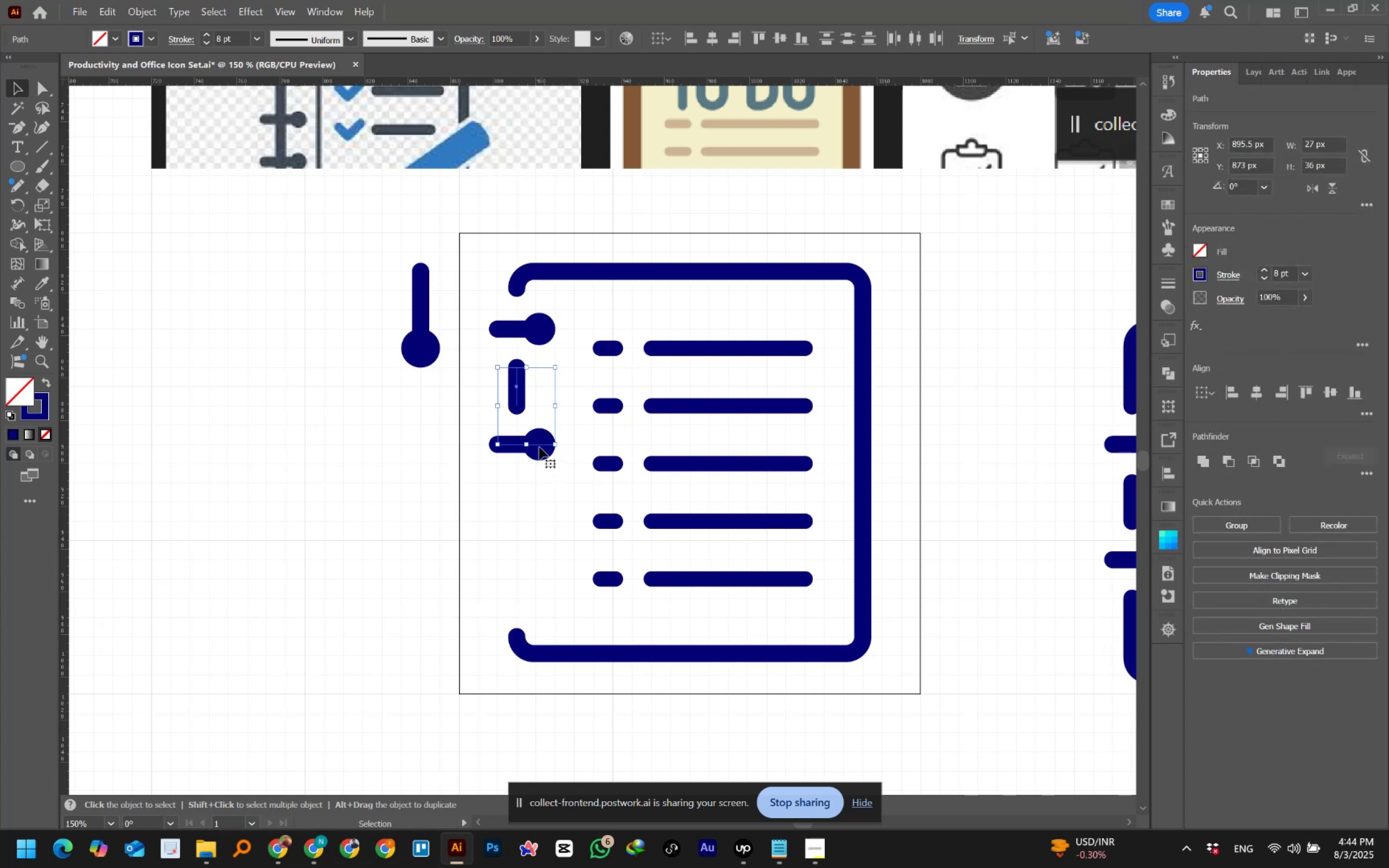 
hold_key(key=AltLeft, duration=5.28)
left_click_drag(start_coordinate=[536, 444], to_coordinate=[534, 552])
 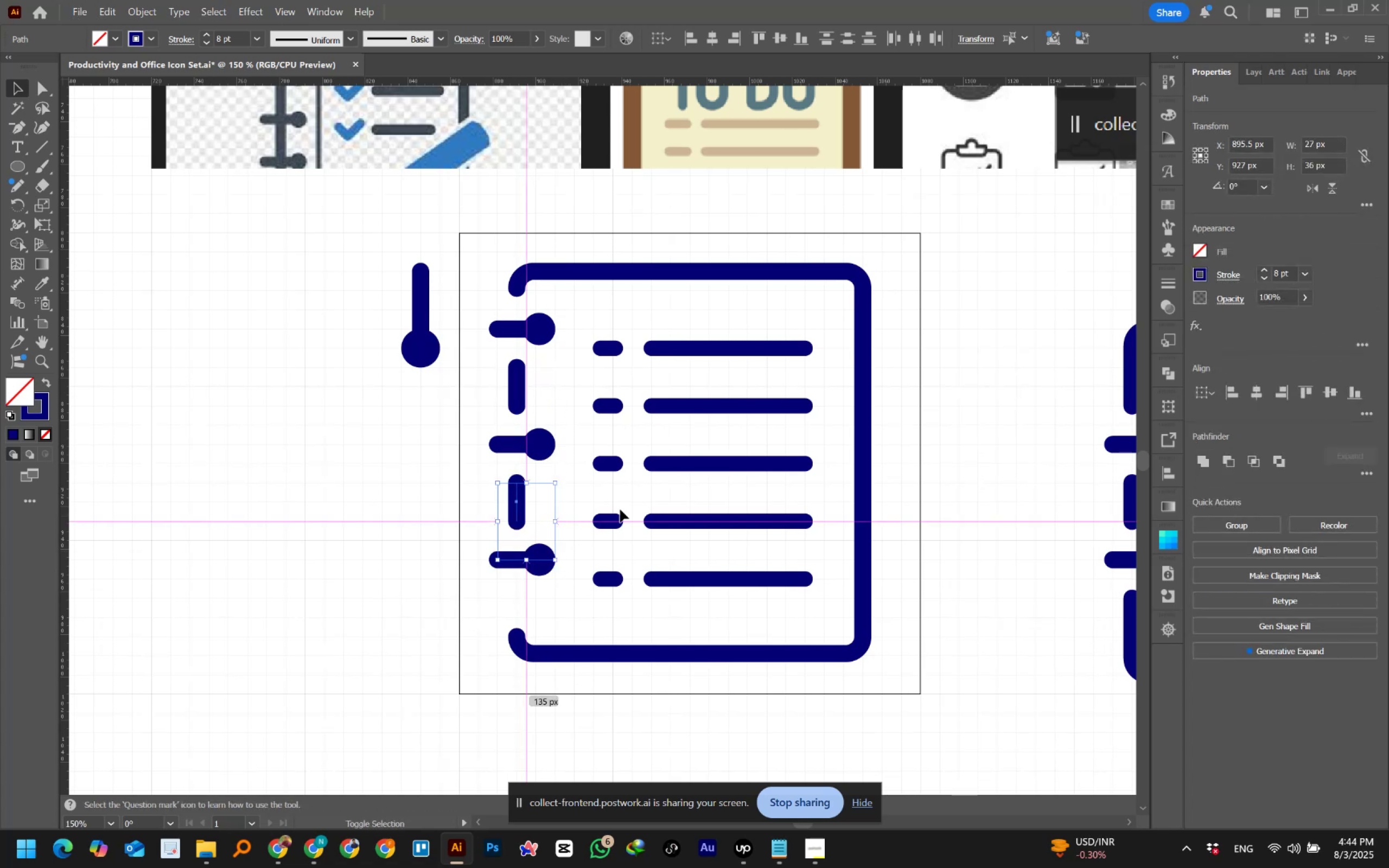 
hold_key(key=ShiftLeft, duration=1.53)
 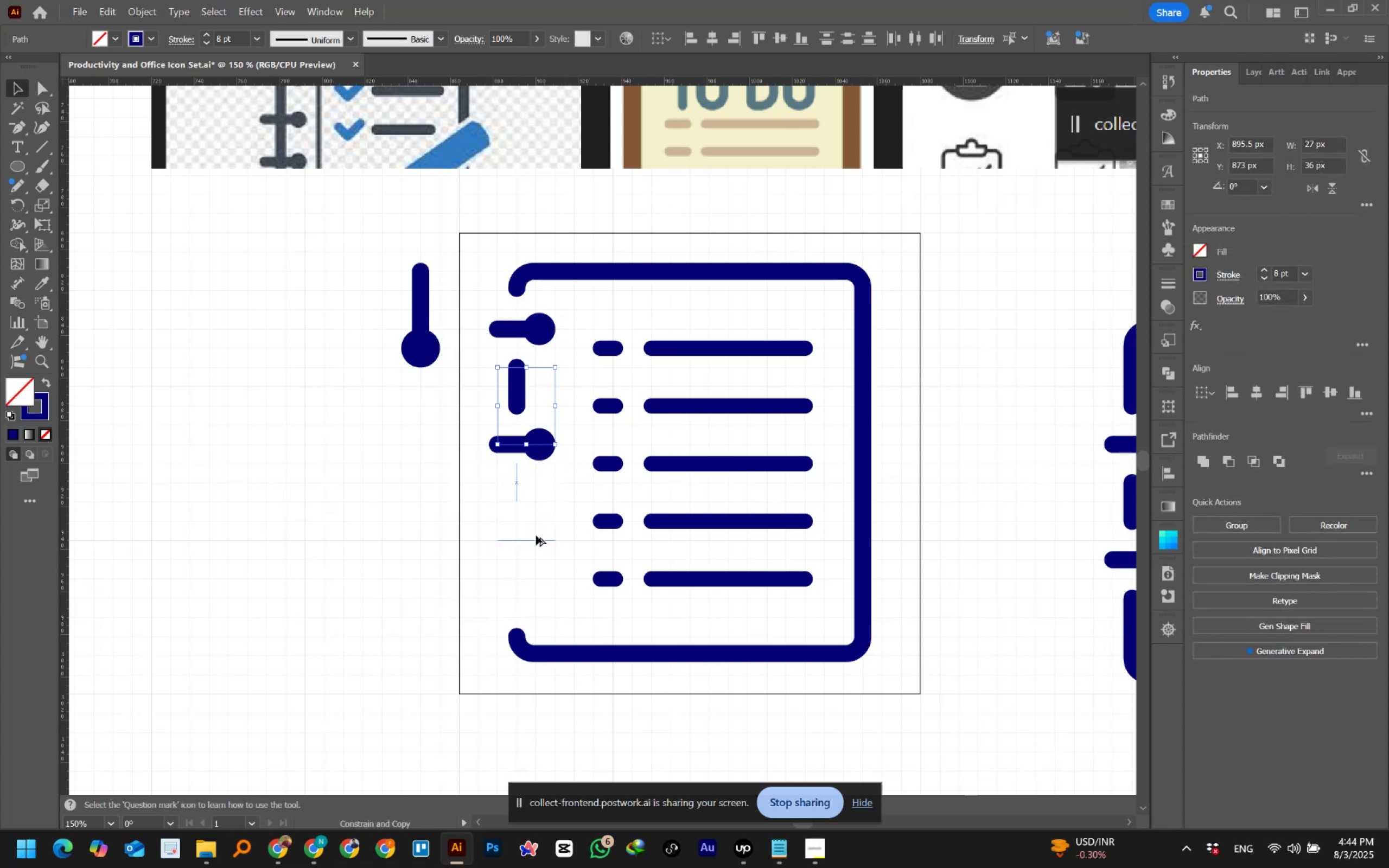 
hold_key(key=ShiftLeft, duration=1.52)
 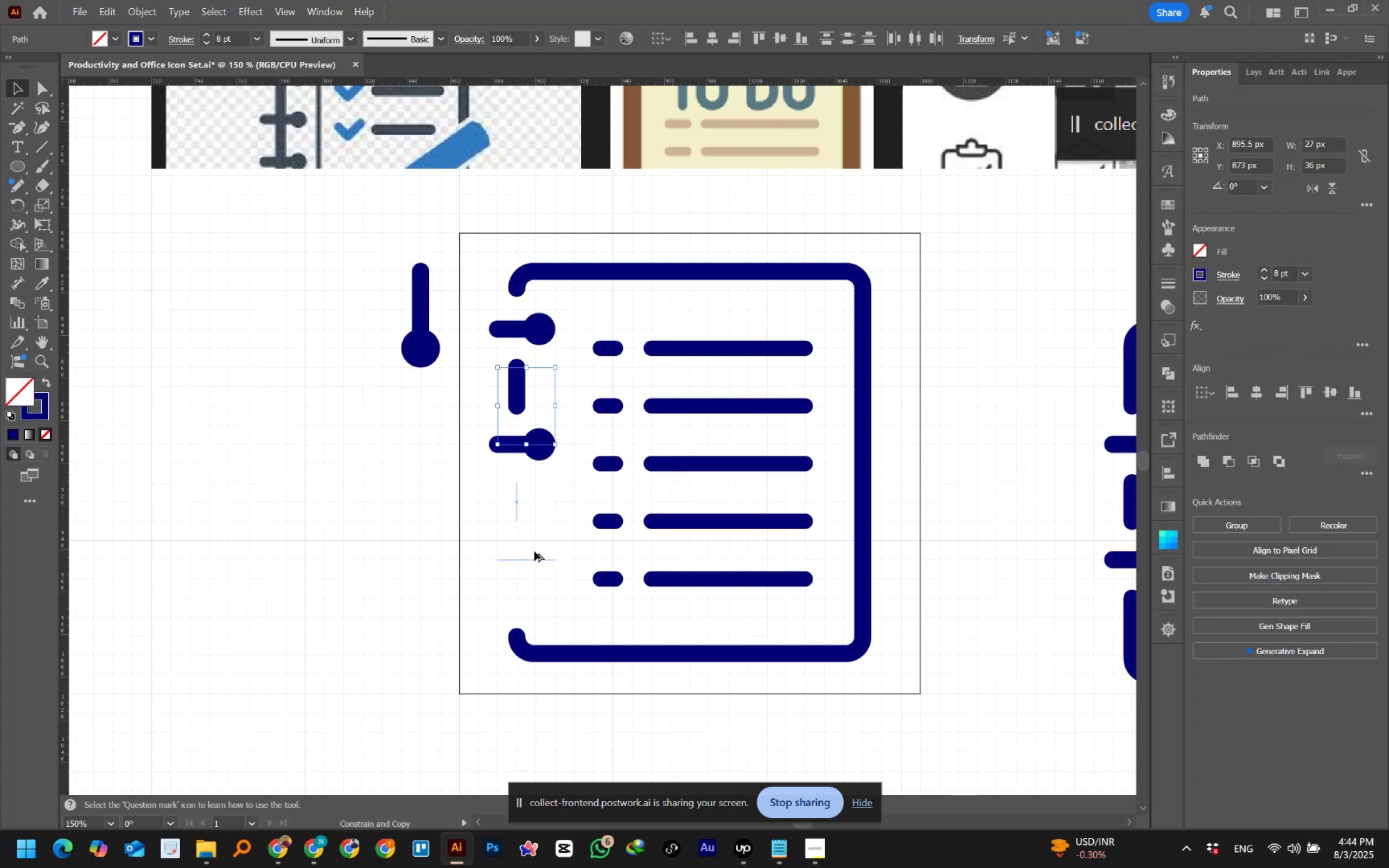 
hold_key(key=ShiftLeft, duration=1.52)
 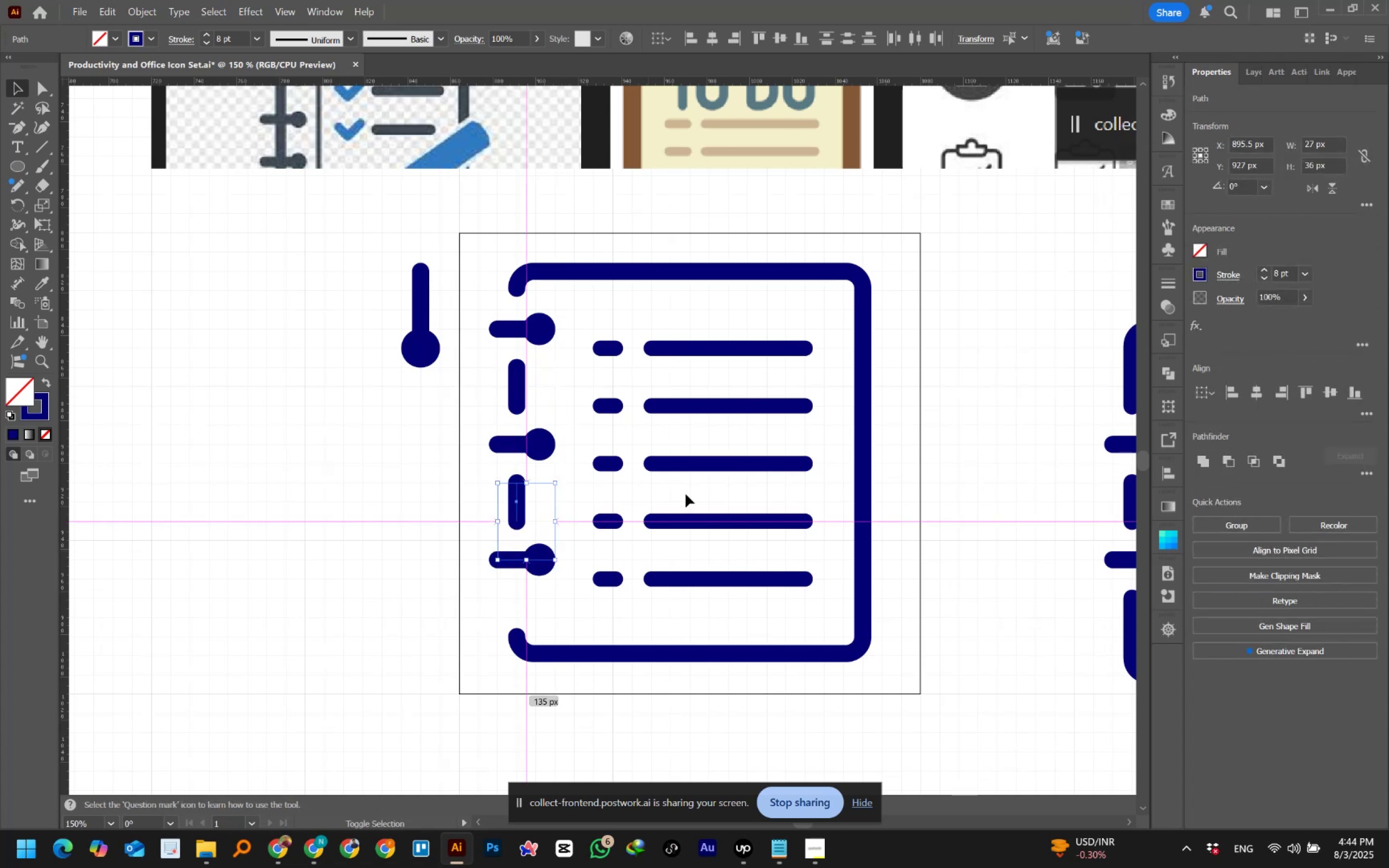 
key(Alt+Shift+ShiftLeft)
 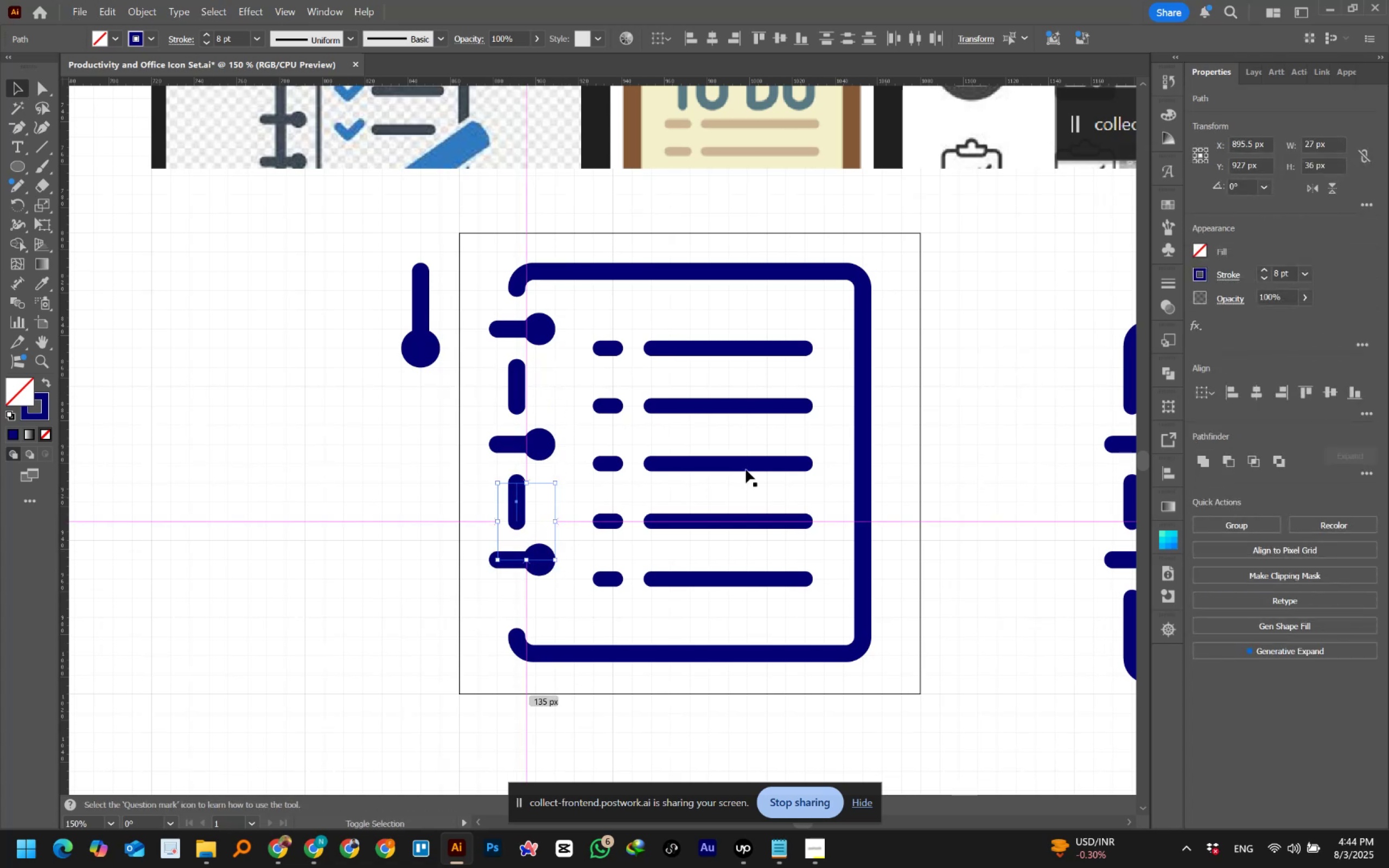 
key(Alt+Shift+ShiftLeft)
 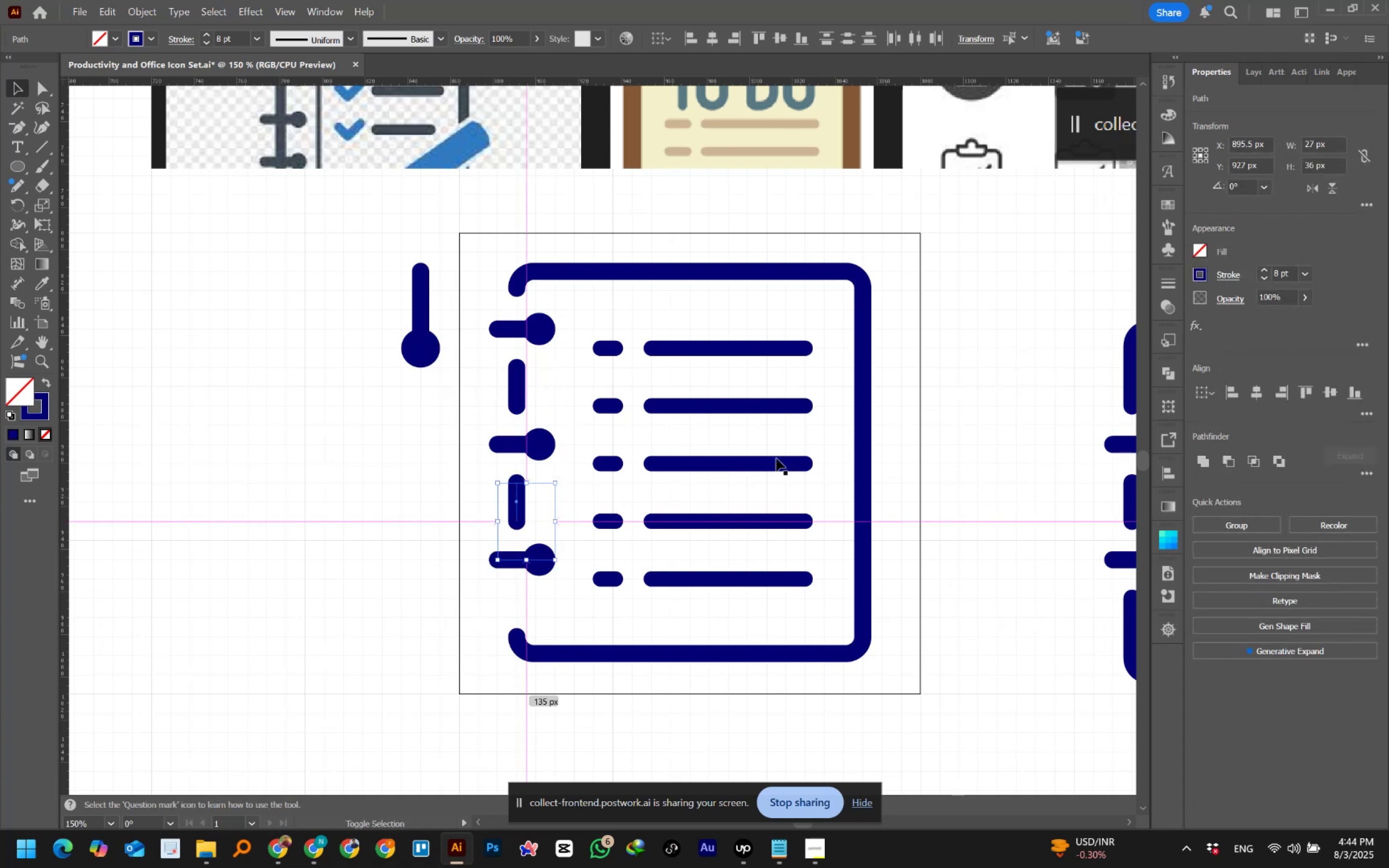 
key(Alt+Shift+ShiftLeft)
 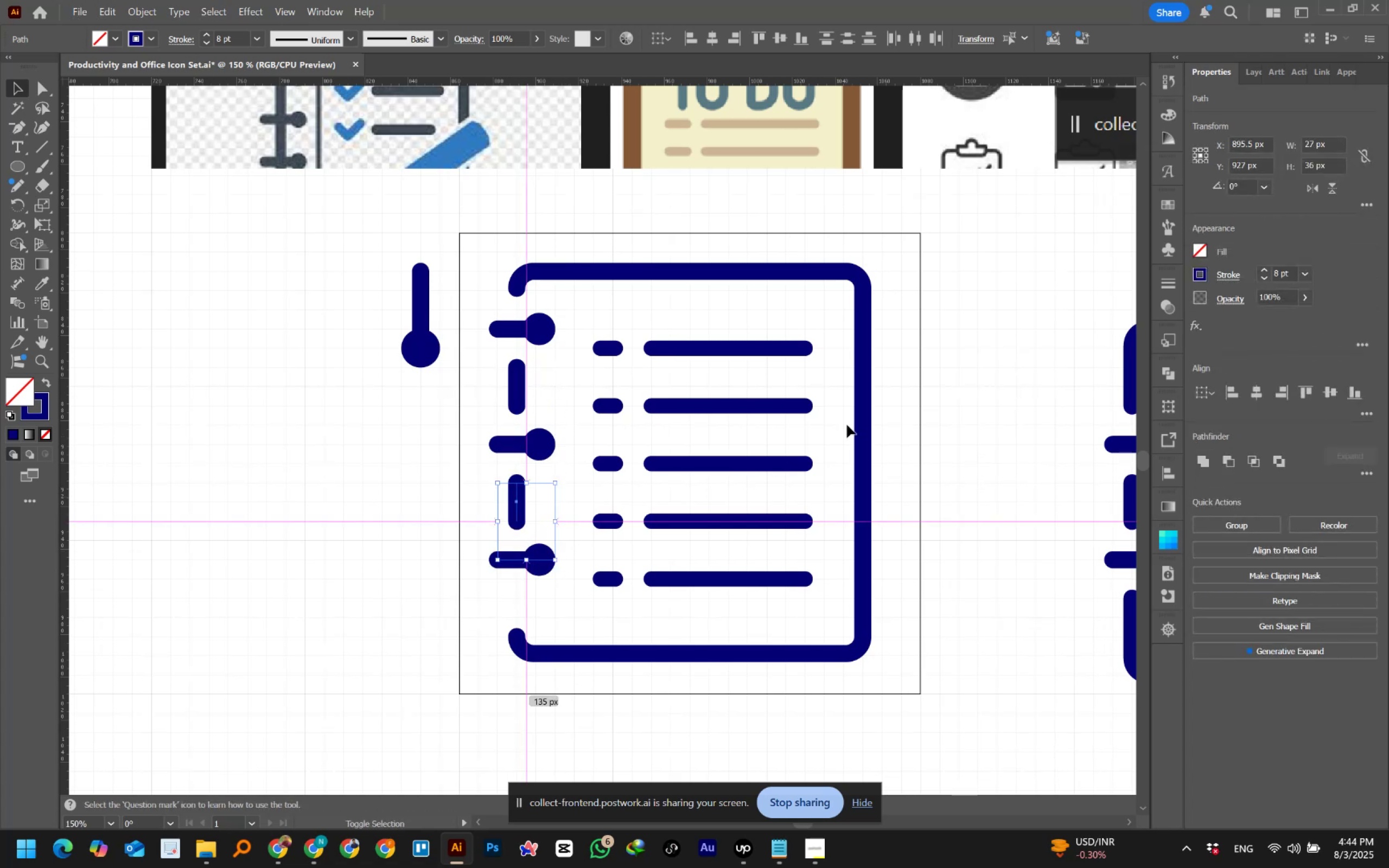 
key(Alt+Shift+ShiftLeft)
 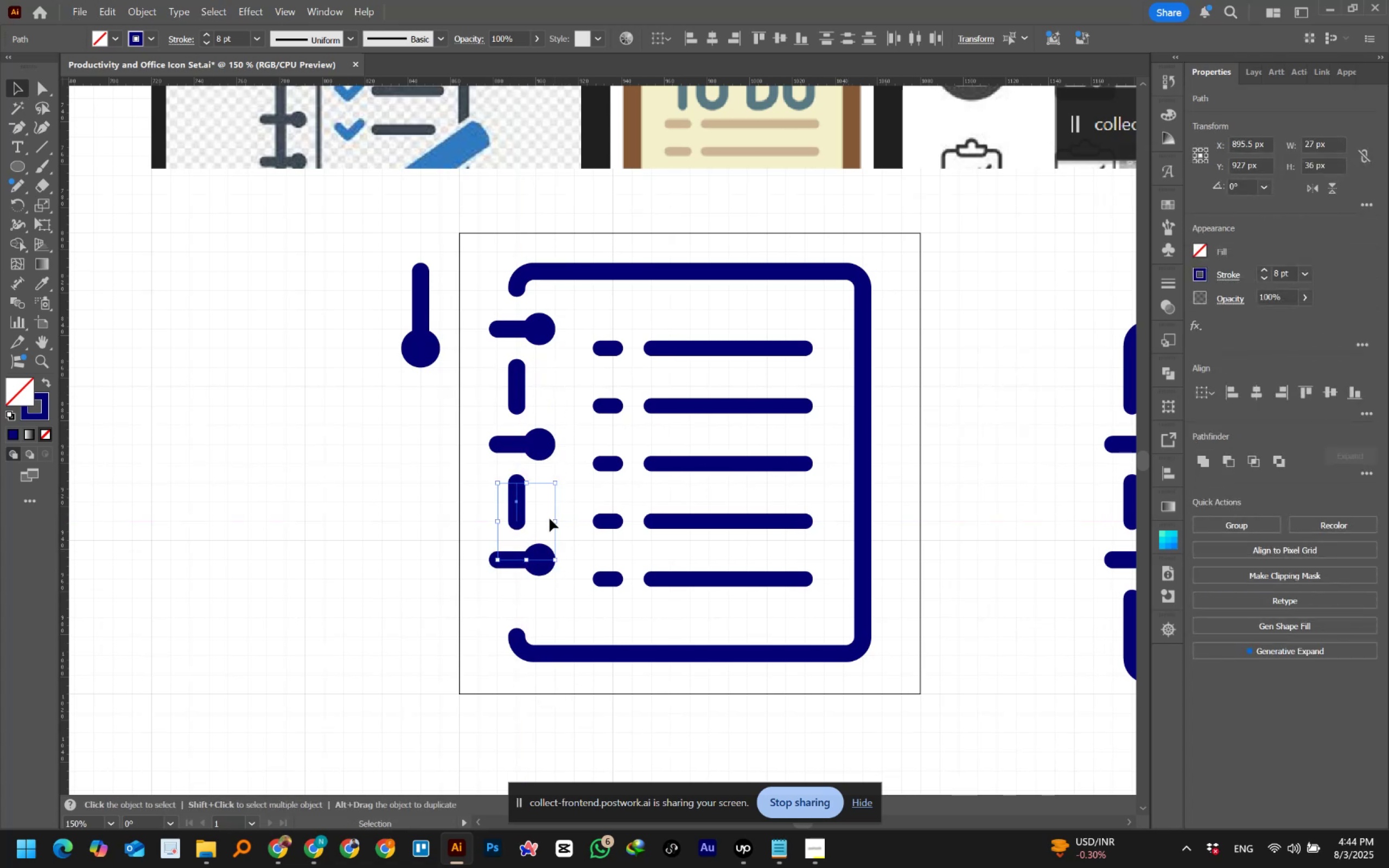 
left_click_drag(start_coordinate=[545, 595], to_coordinate=[484, 317])
 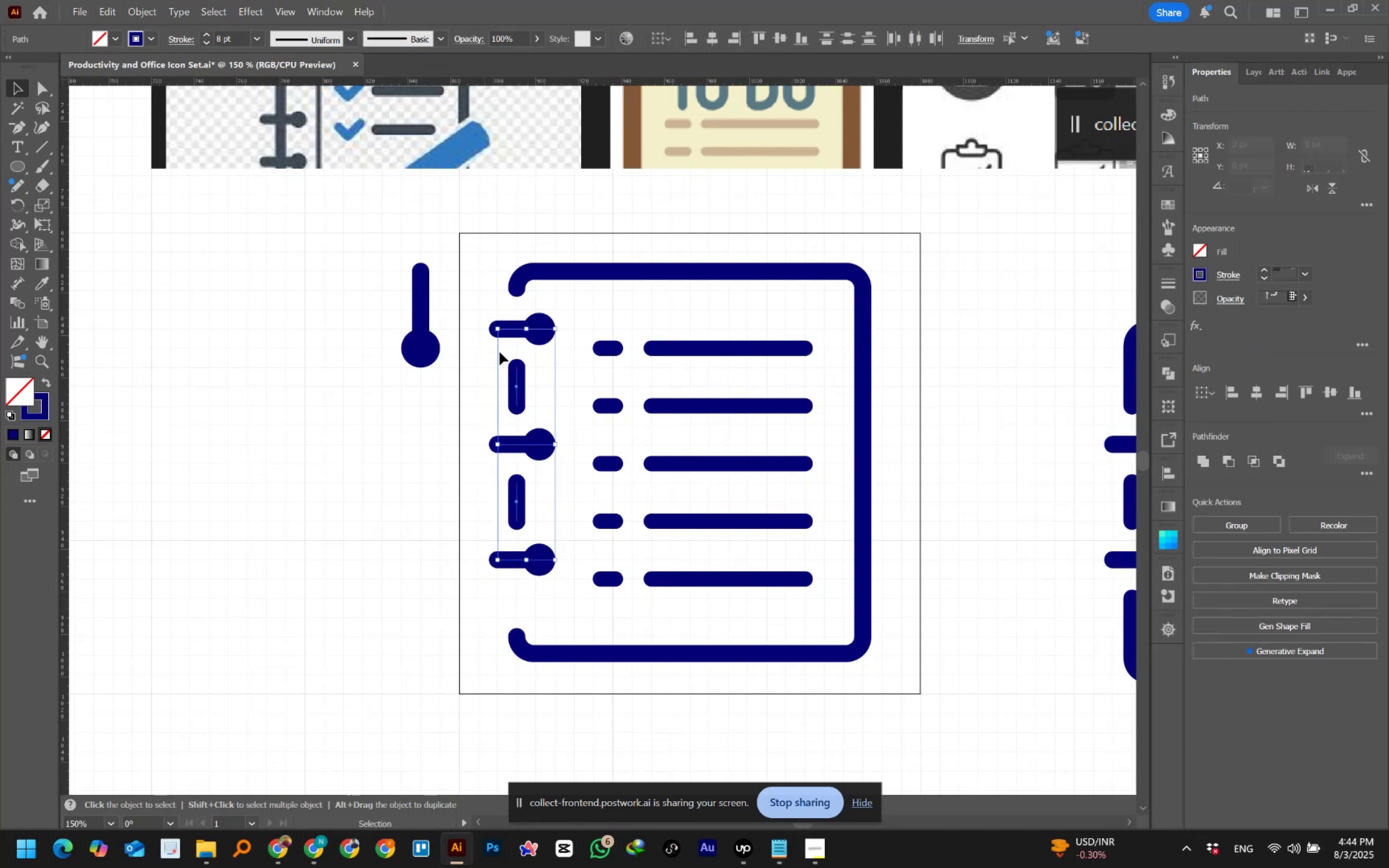 
hold_key(key=ShiftLeft, duration=1.5)
left_click_drag(start_coordinate=[525, 560], to_coordinate=[524, 526])
 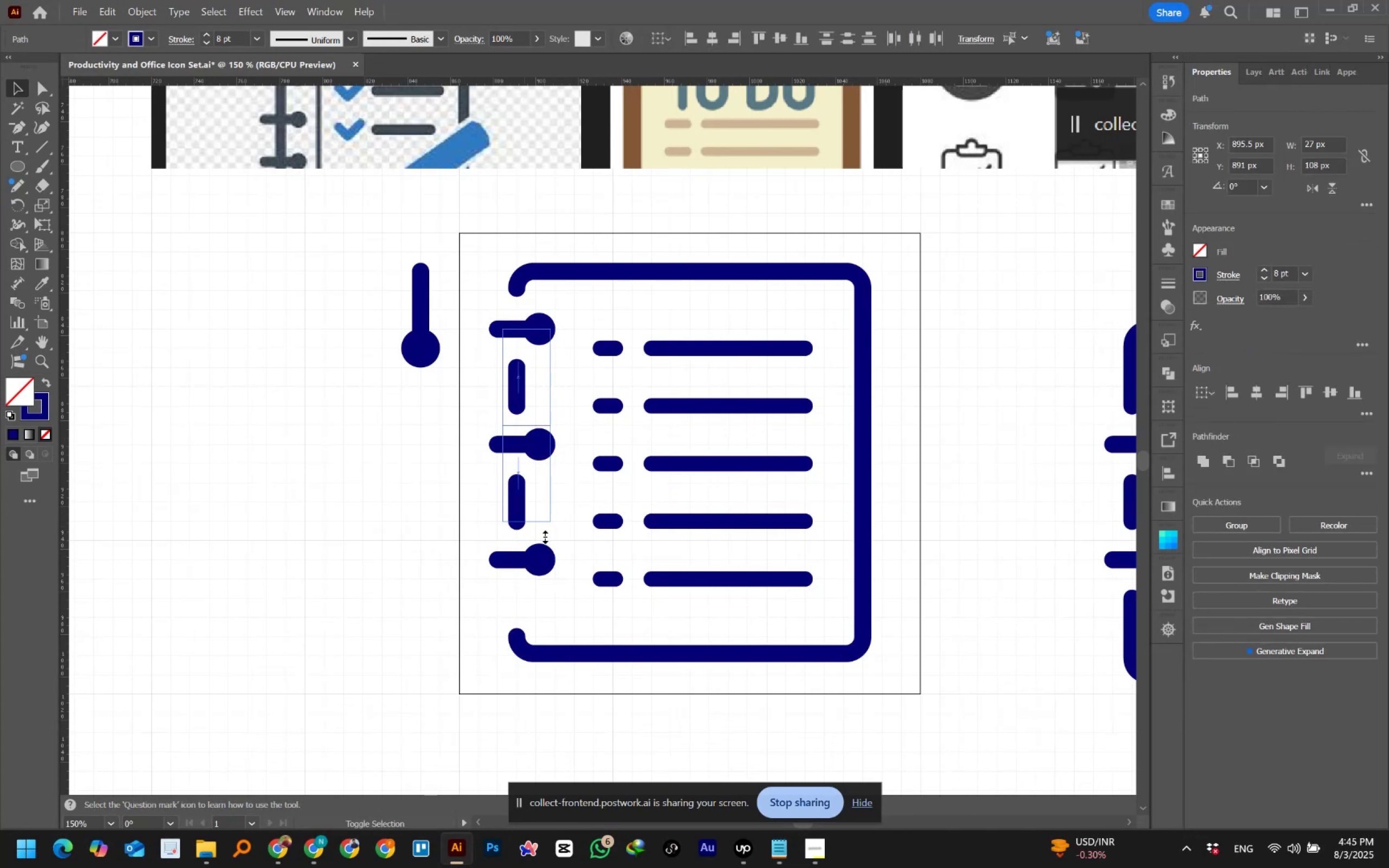 
hold_key(key=ShiftLeft, duration=1.51)
 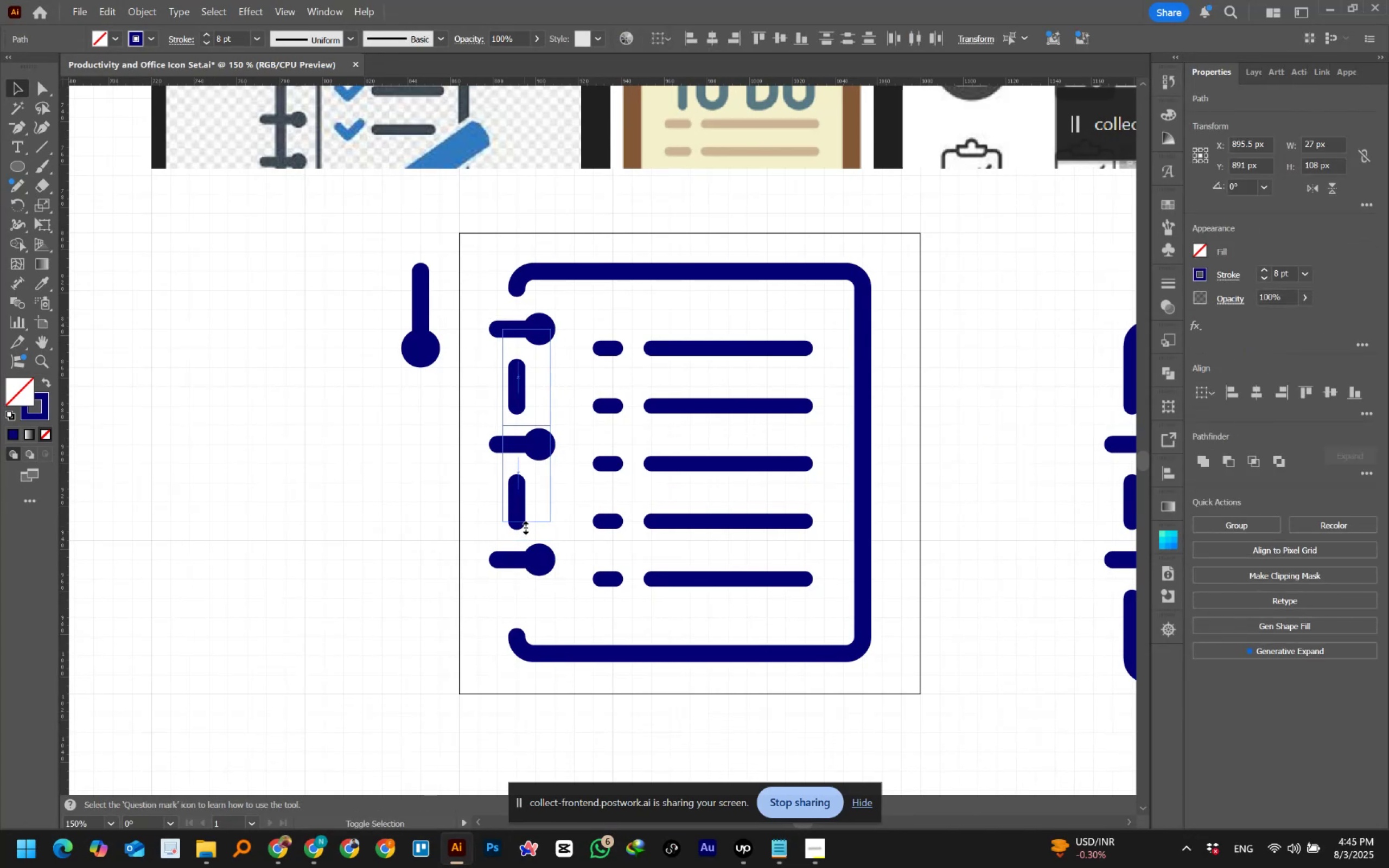 
hold_key(key=ShiftLeft, duration=1.52)
 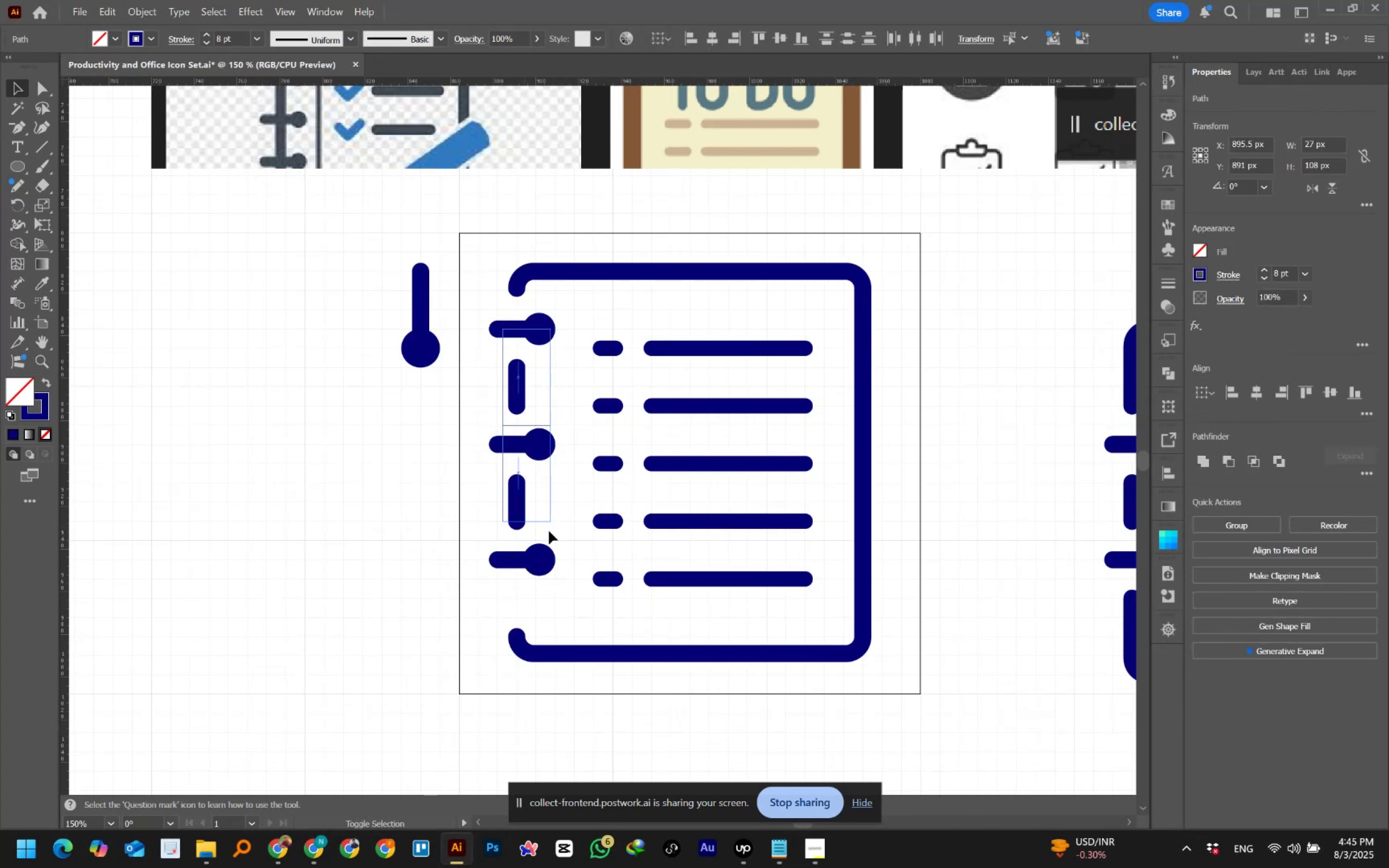 
hold_key(key=ShiftLeft, duration=1.18)
 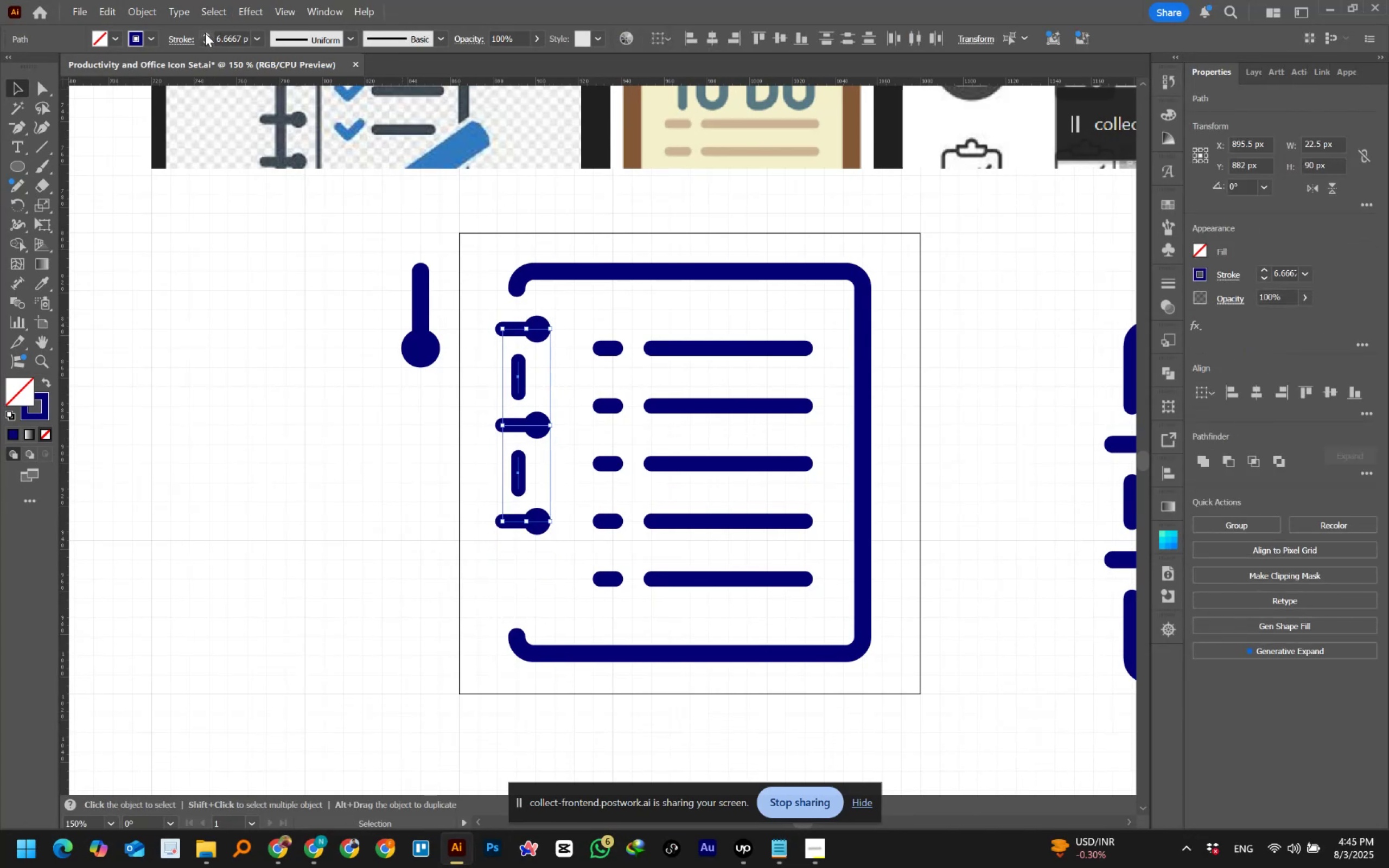 
double_click([205, 33])
 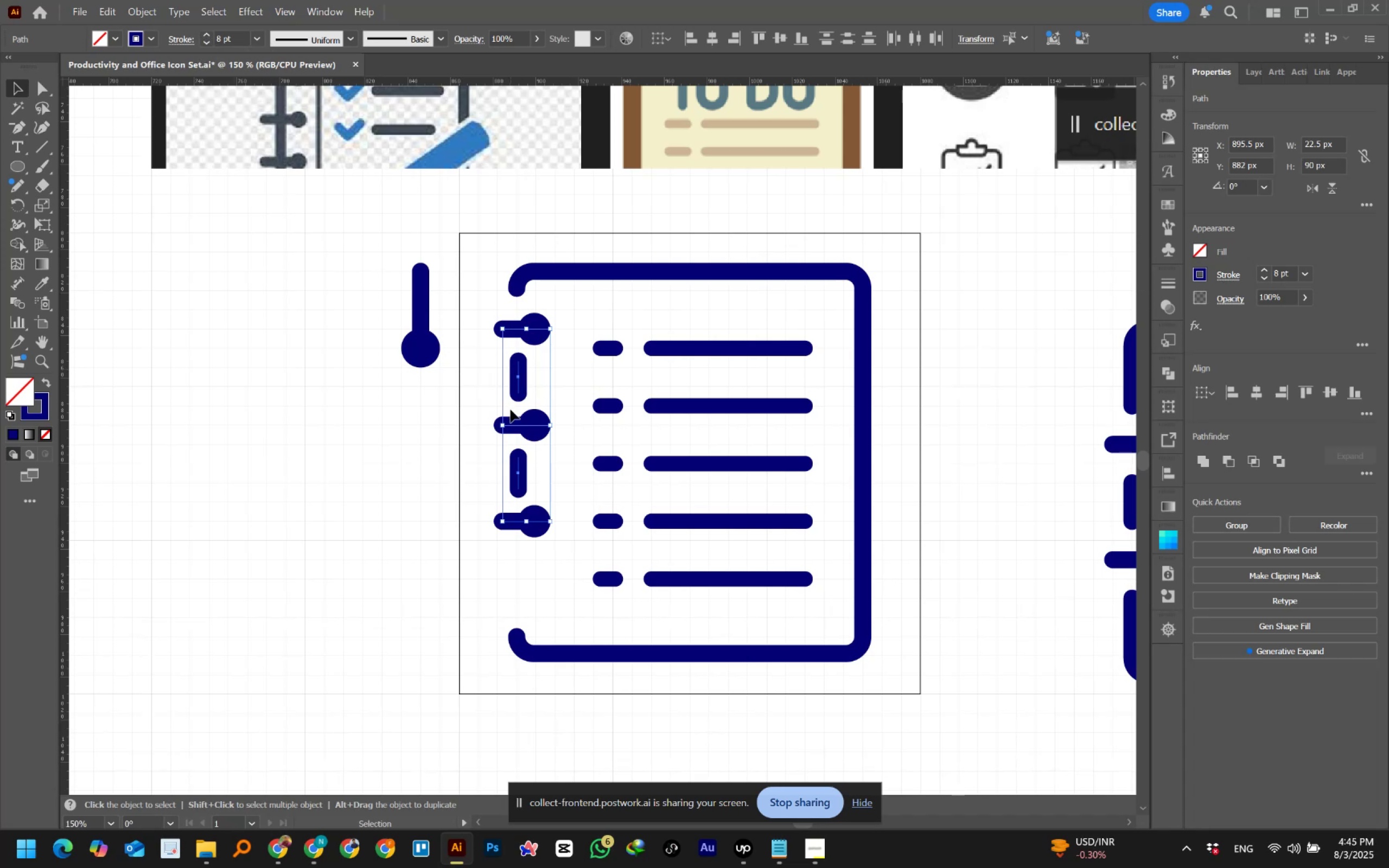 
left_click([489, 402])
 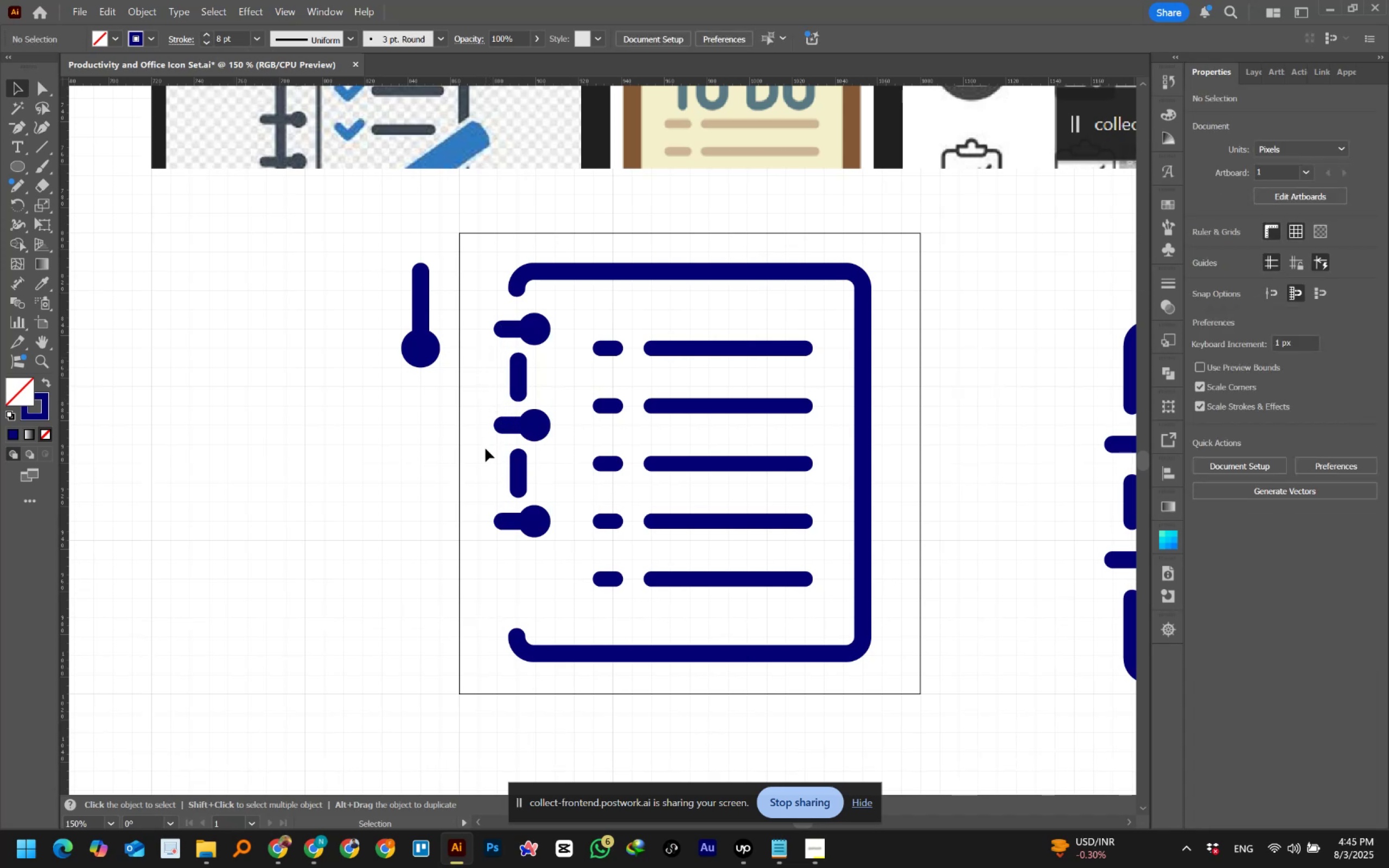 
left_click_drag(start_coordinate=[483, 470], to_coordinate=[560, 550])
 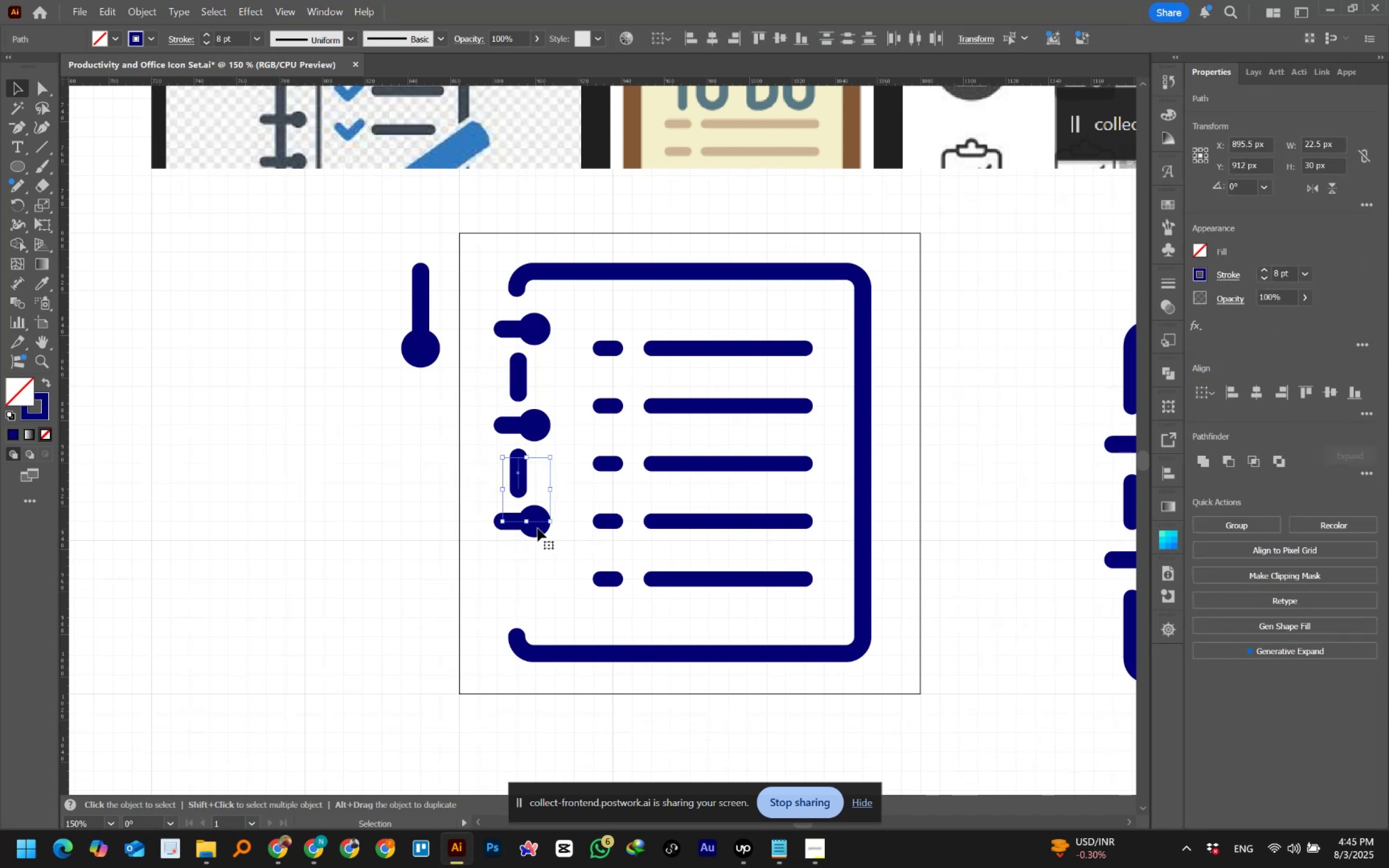 
hold_key(key=AltLeft, duration=3.75)
left_click_drag(start_coordinate=[536, 523], to_coordinate=[536, 612])
 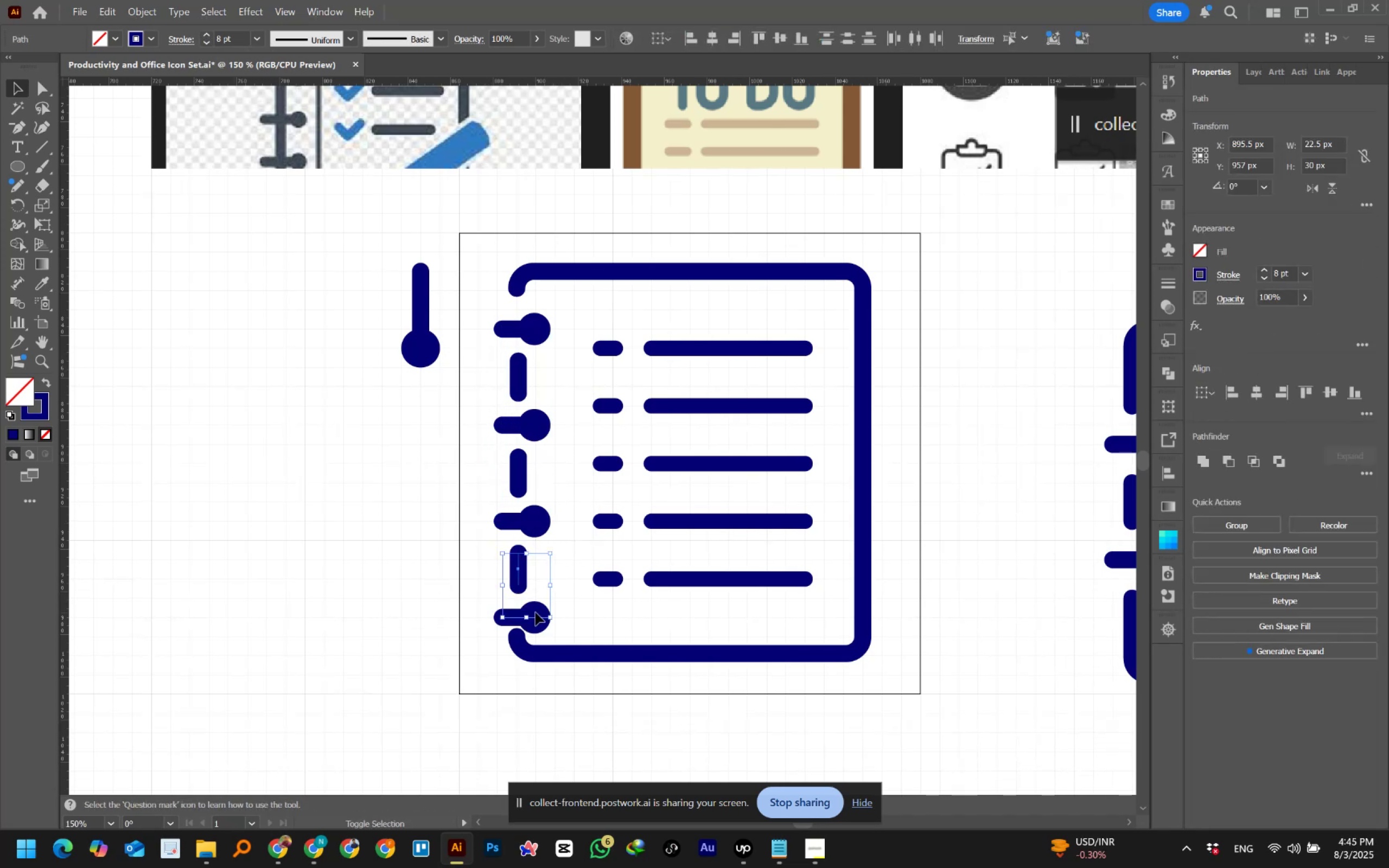 
hold_key(key=ShiftLeft, duration=1.5)
 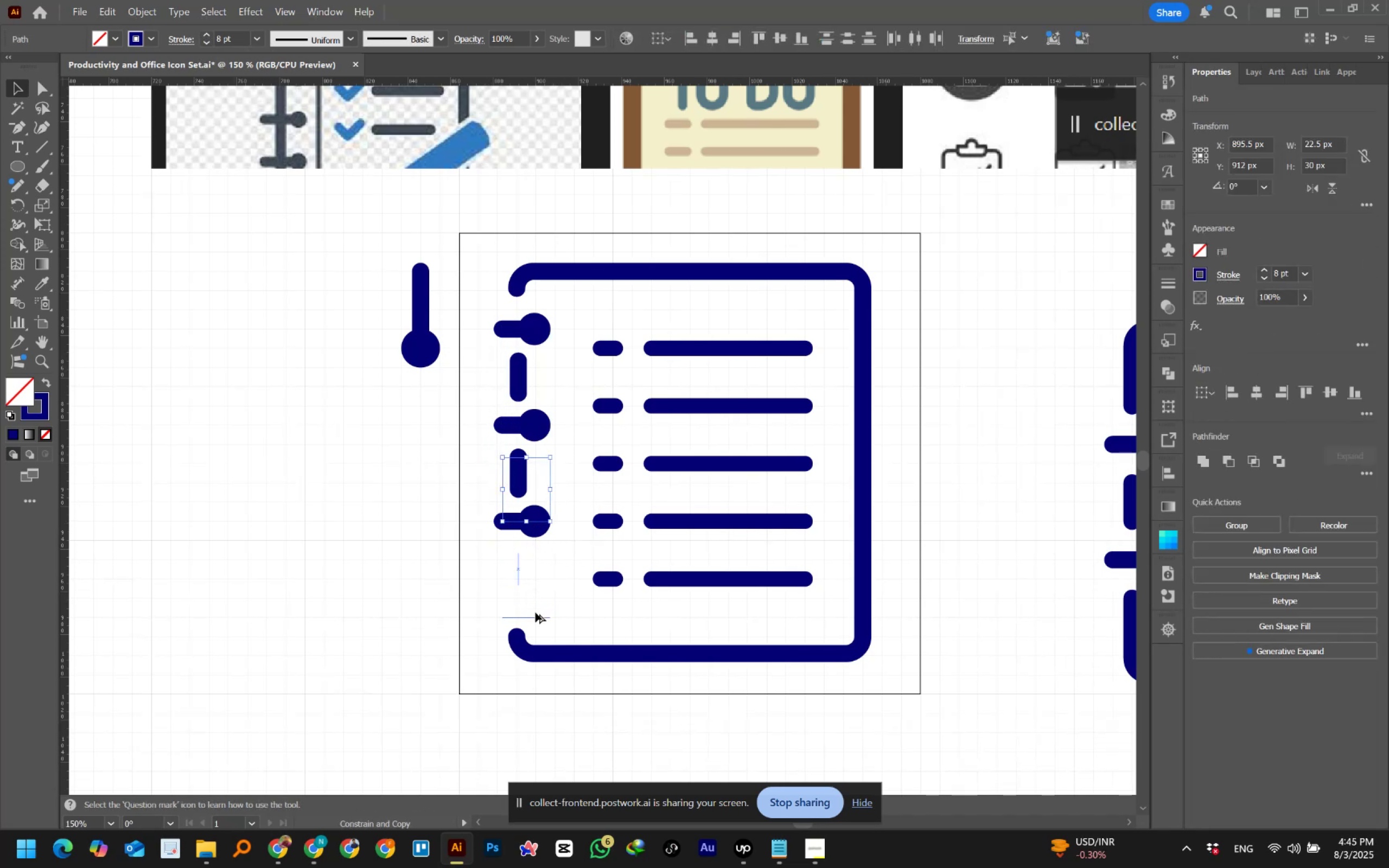 
hold_key(key=ShiftLeft, duration=1.52)
 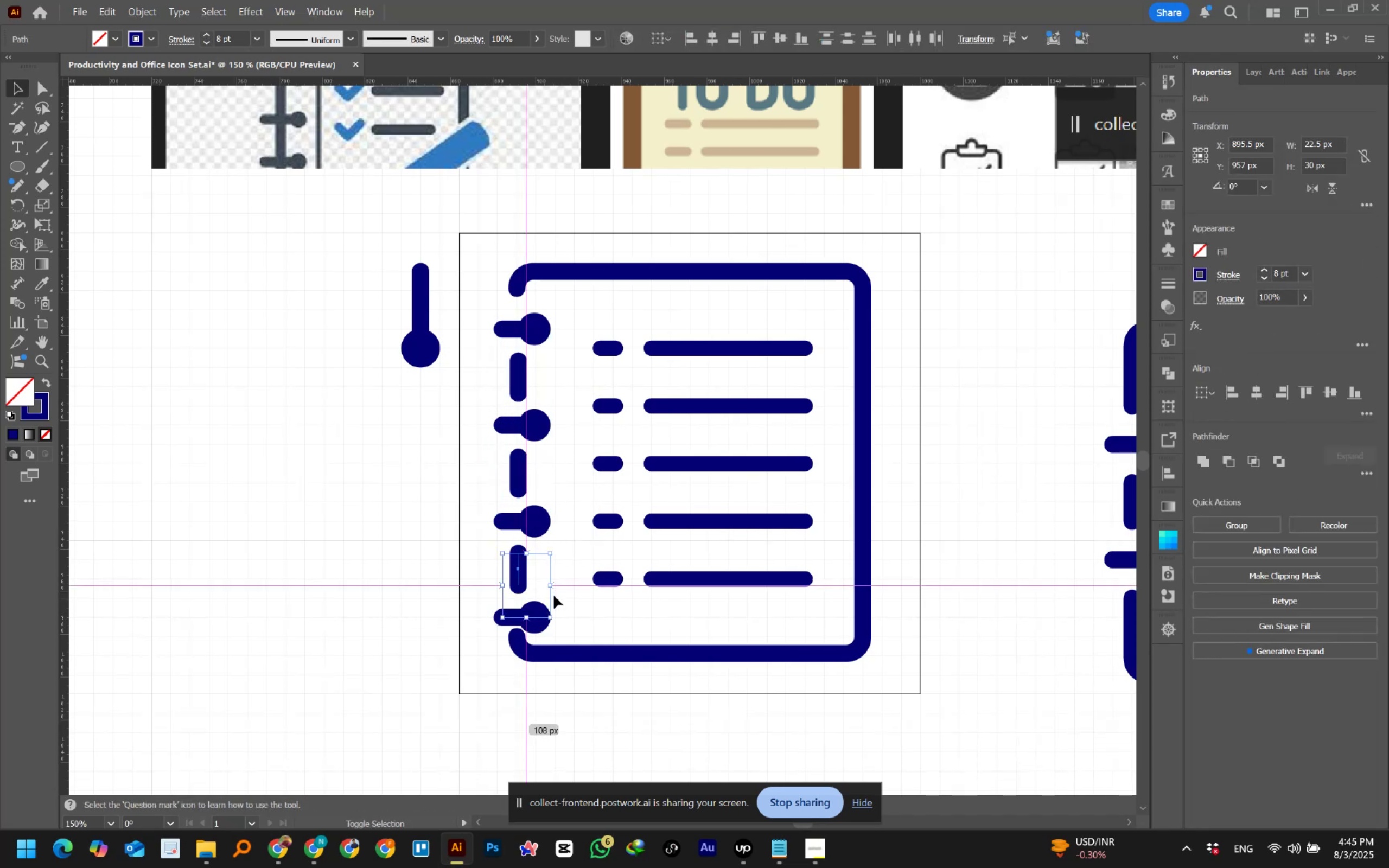 
key(Alt+Shift+ShiftLeft)
 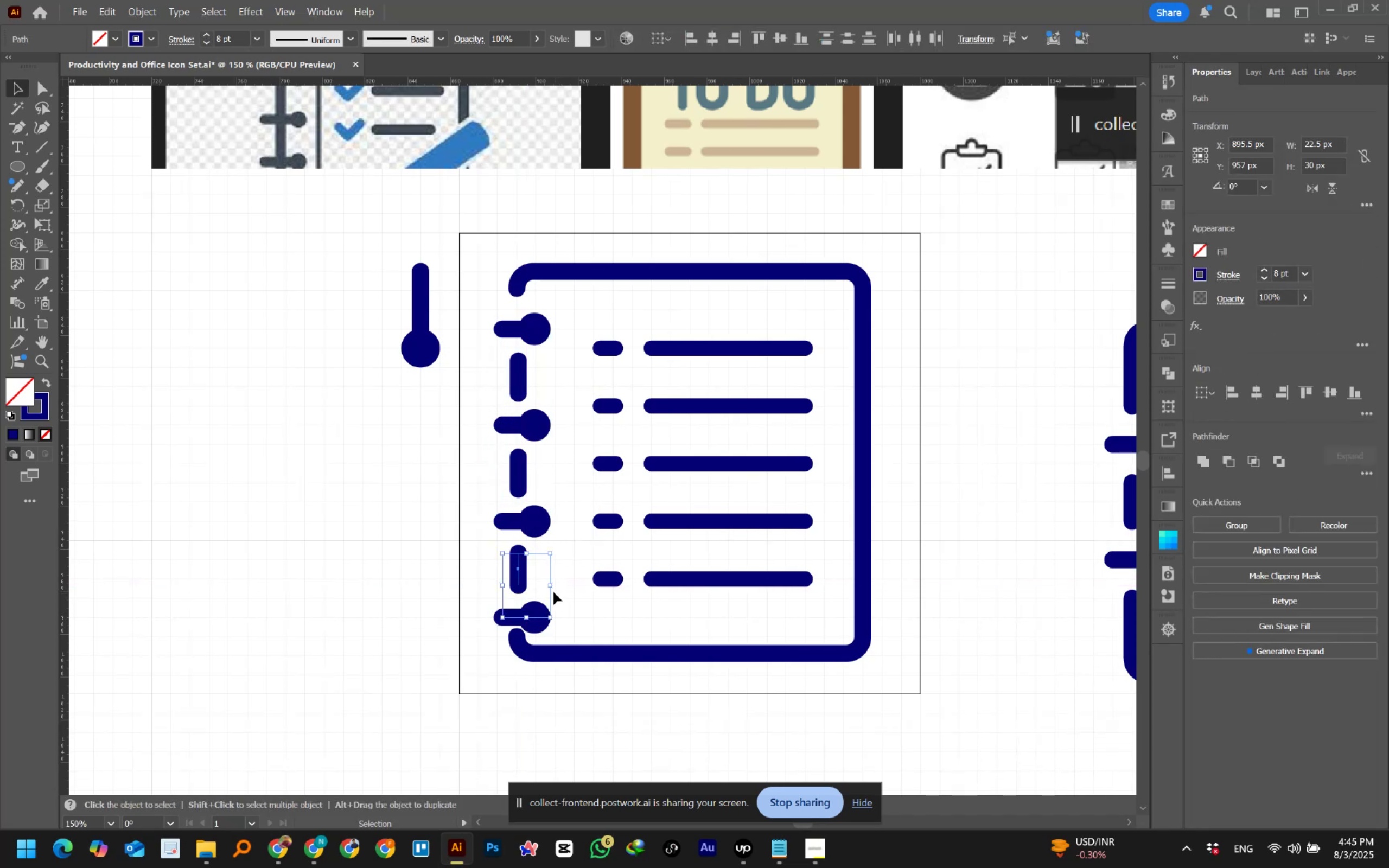 
hold_key(key=ShiftLeft, duration=1.51)
left_click_drag(start_coordinate=[482, 310], to_coordinate=[569, 537])
 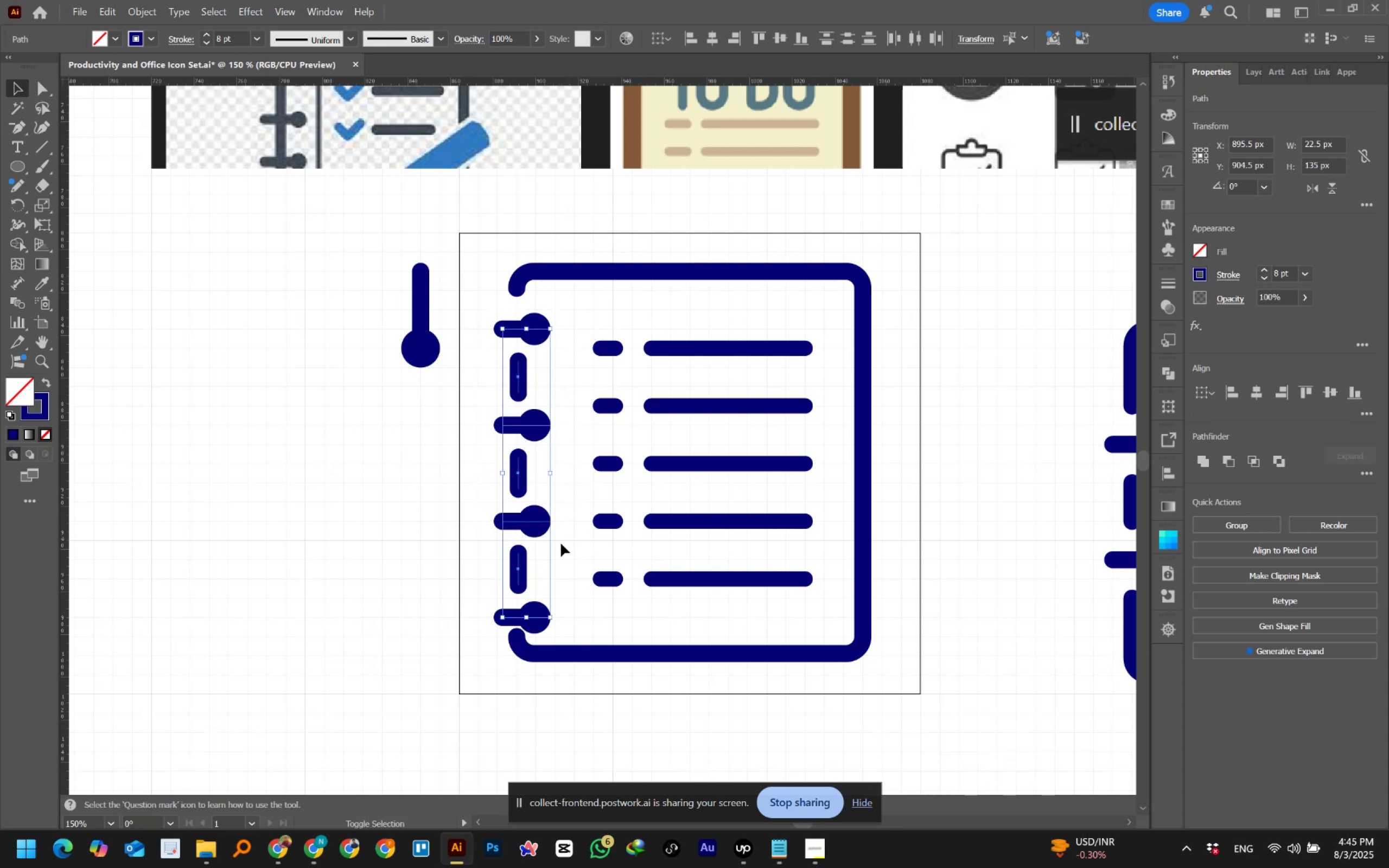 
hold_key(key=ShiftLeft, duration=1.31)
 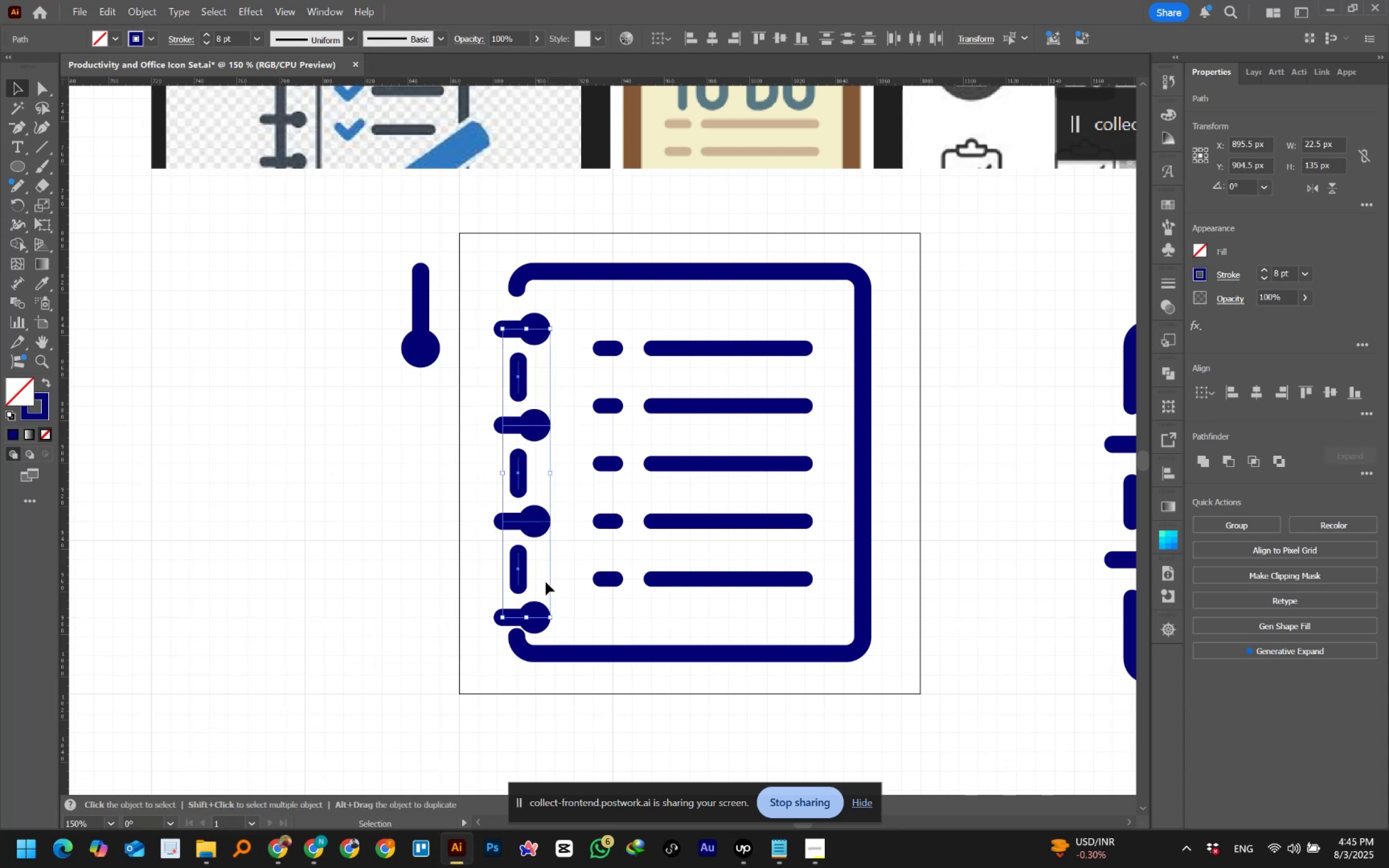 
hold_key(key=ShiftLeft, duration=1.5)
left_click_drag(start_coordinate=[526, 618], to_coordinate=[526, 605])
 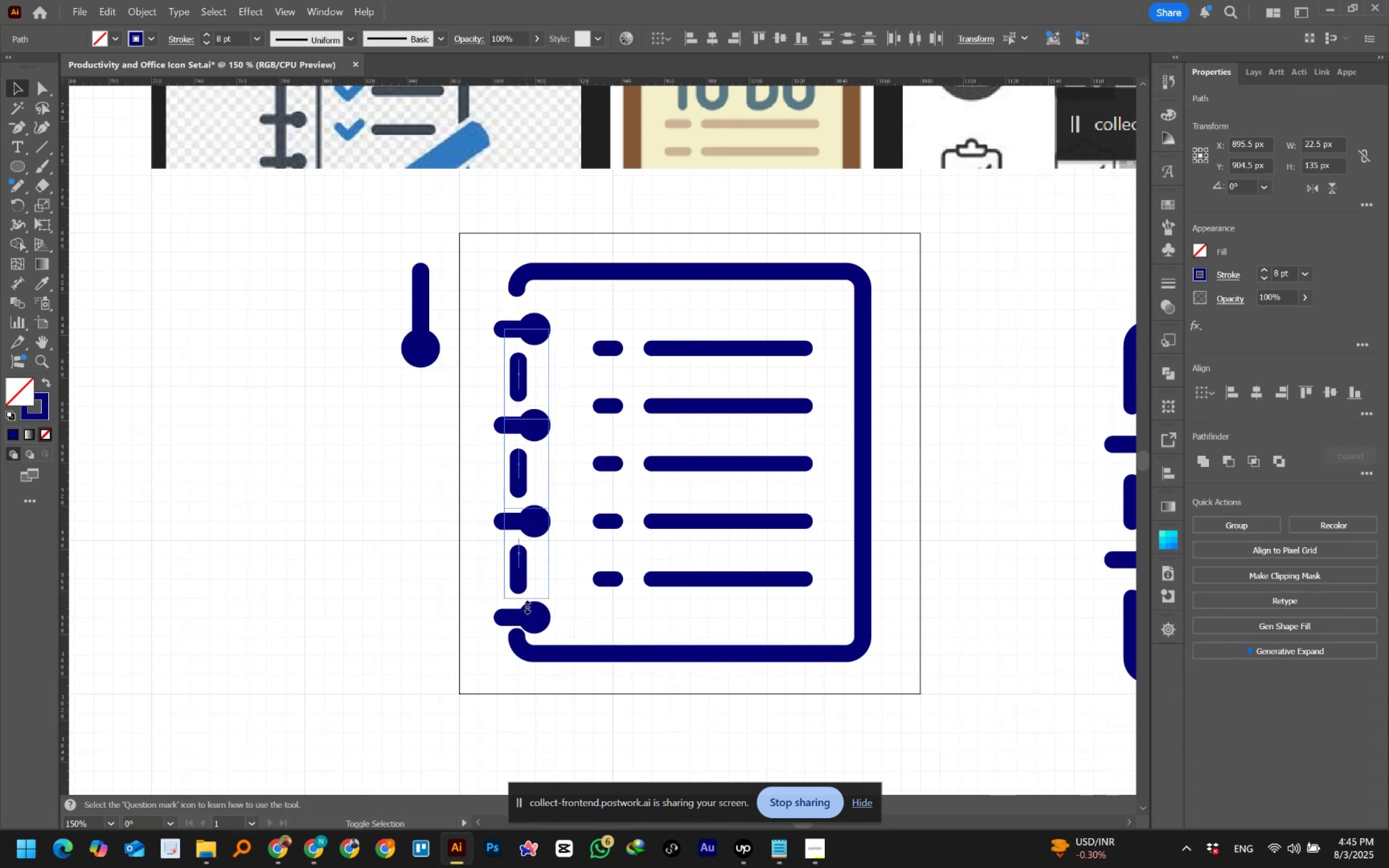 
hold_key(key=ShiftLeft, duration=1.24)
 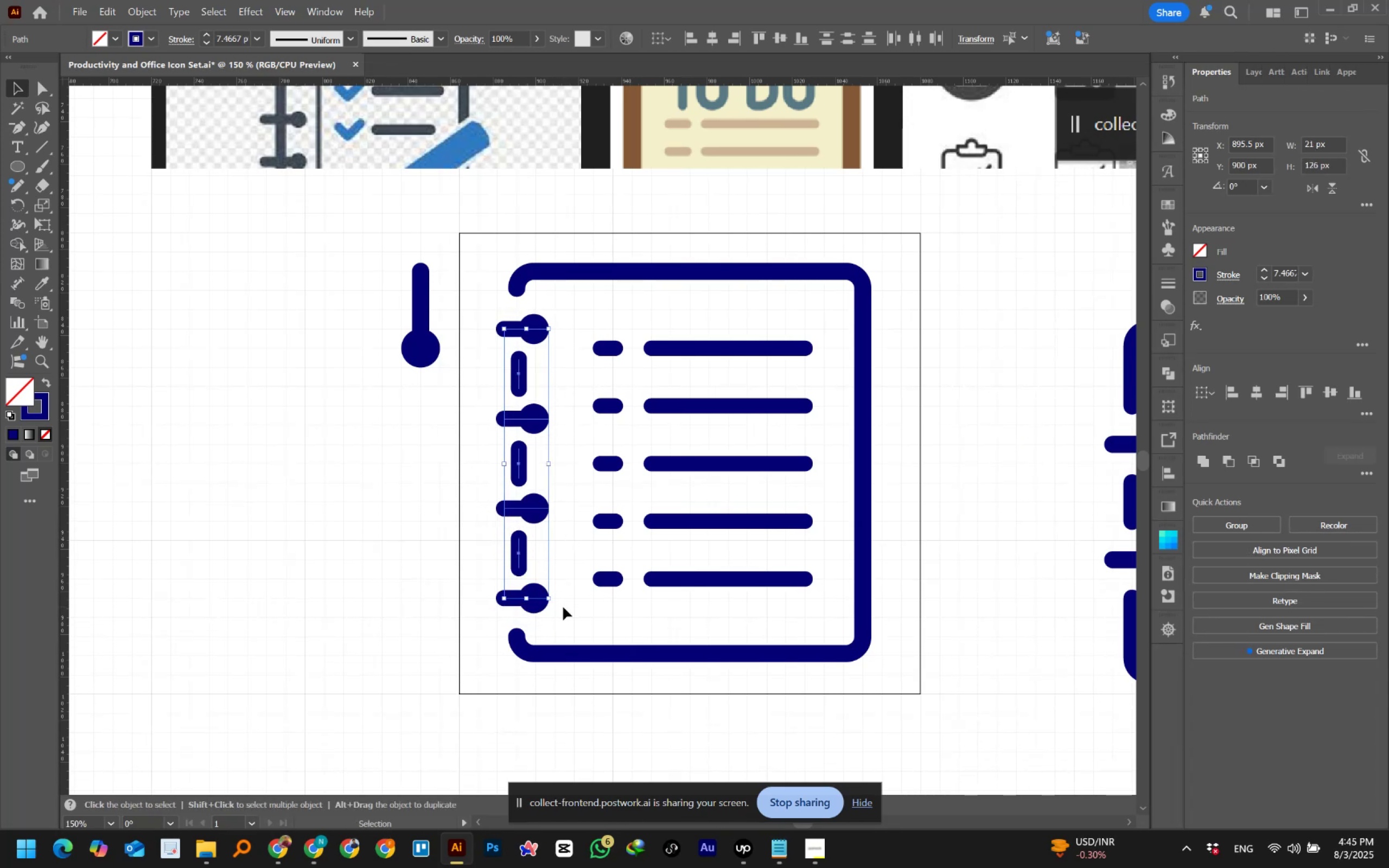 
left_click([563, 607])
 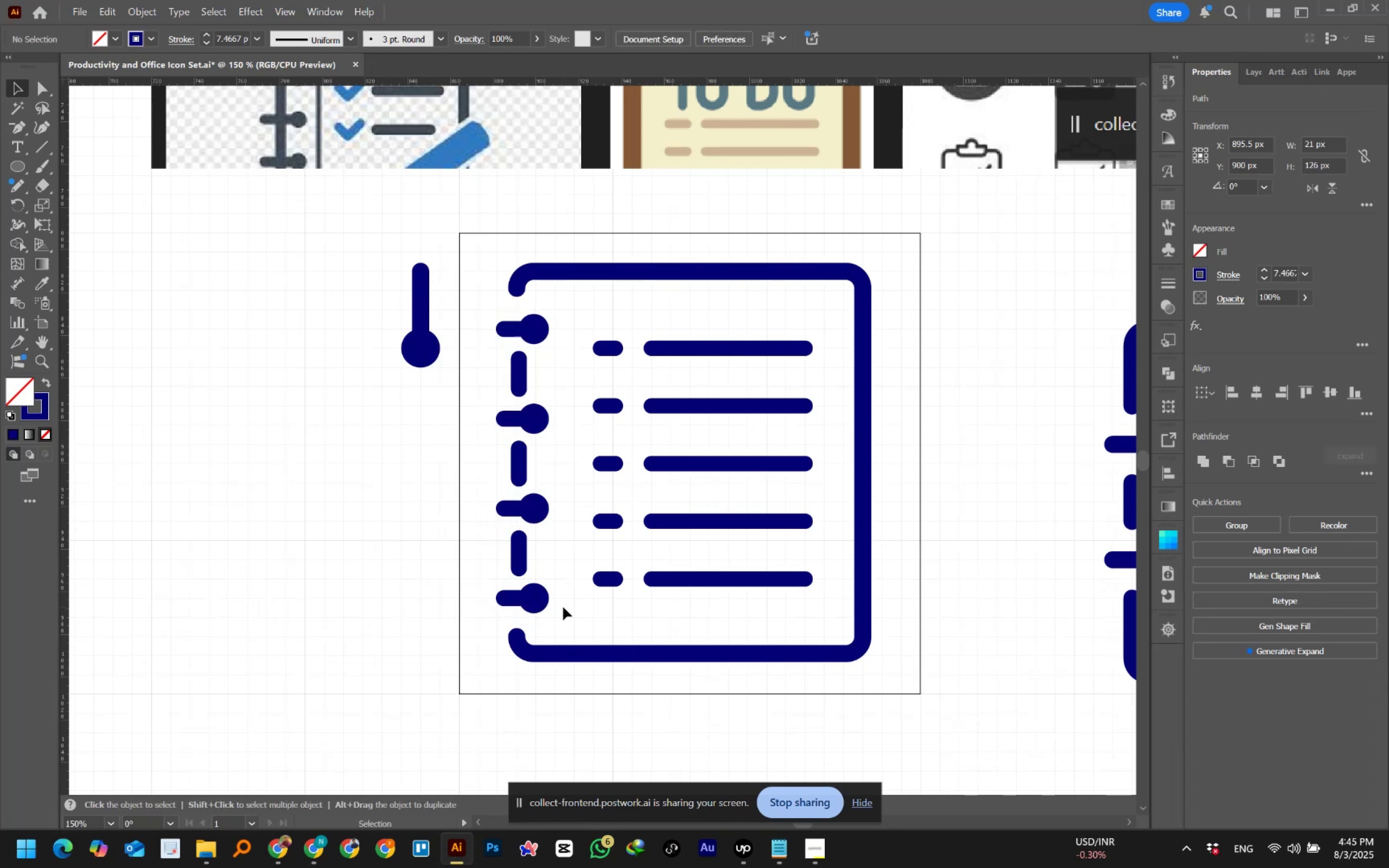 
hold_key(key=AltLeft, duration=1.23)
scroll: coordinate [563, 607], scroll_direction: down, amount: 2.0
 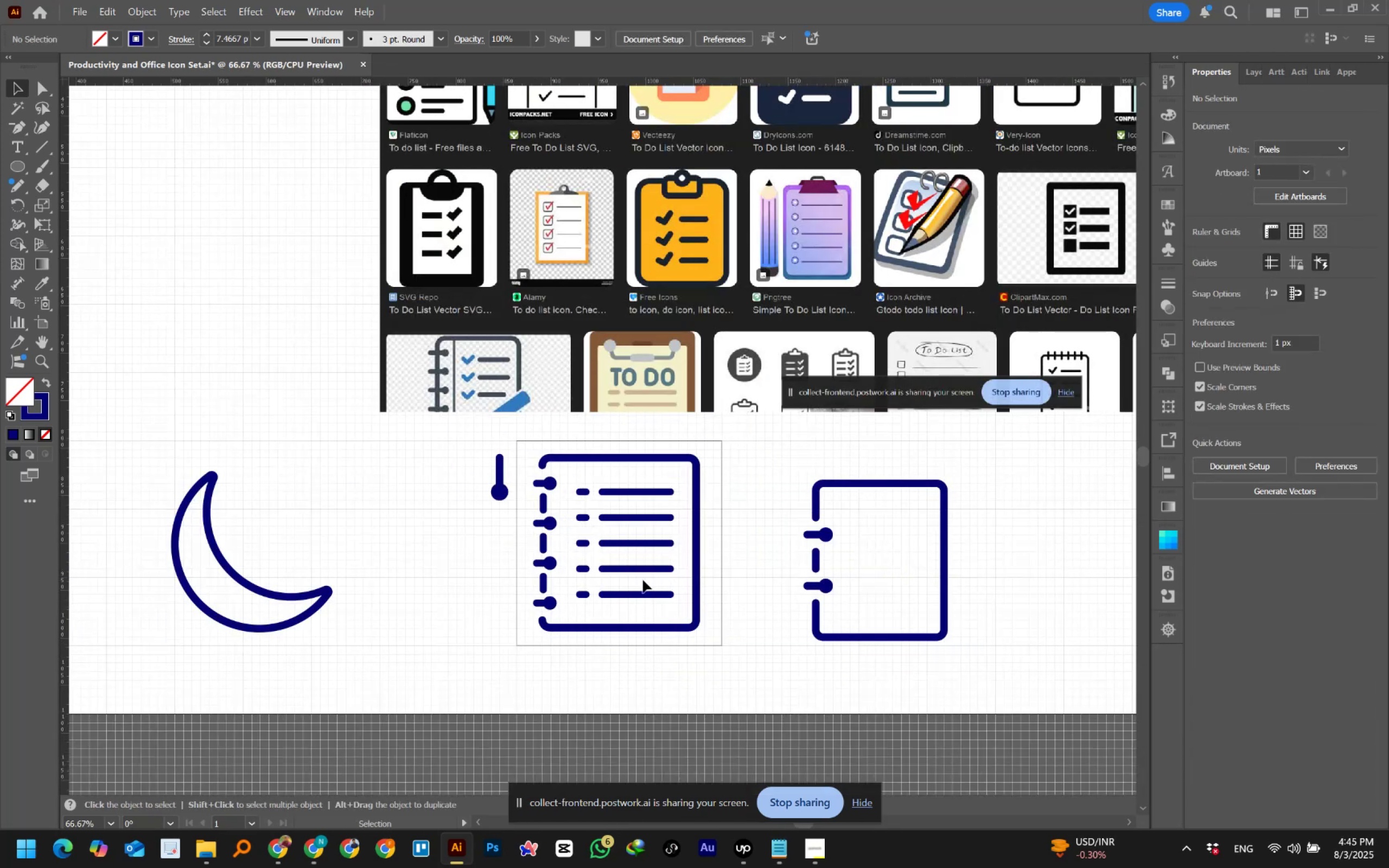 
left_click_drag(start_coordinate=[560, 476], to_coordinate=[549, 607])
 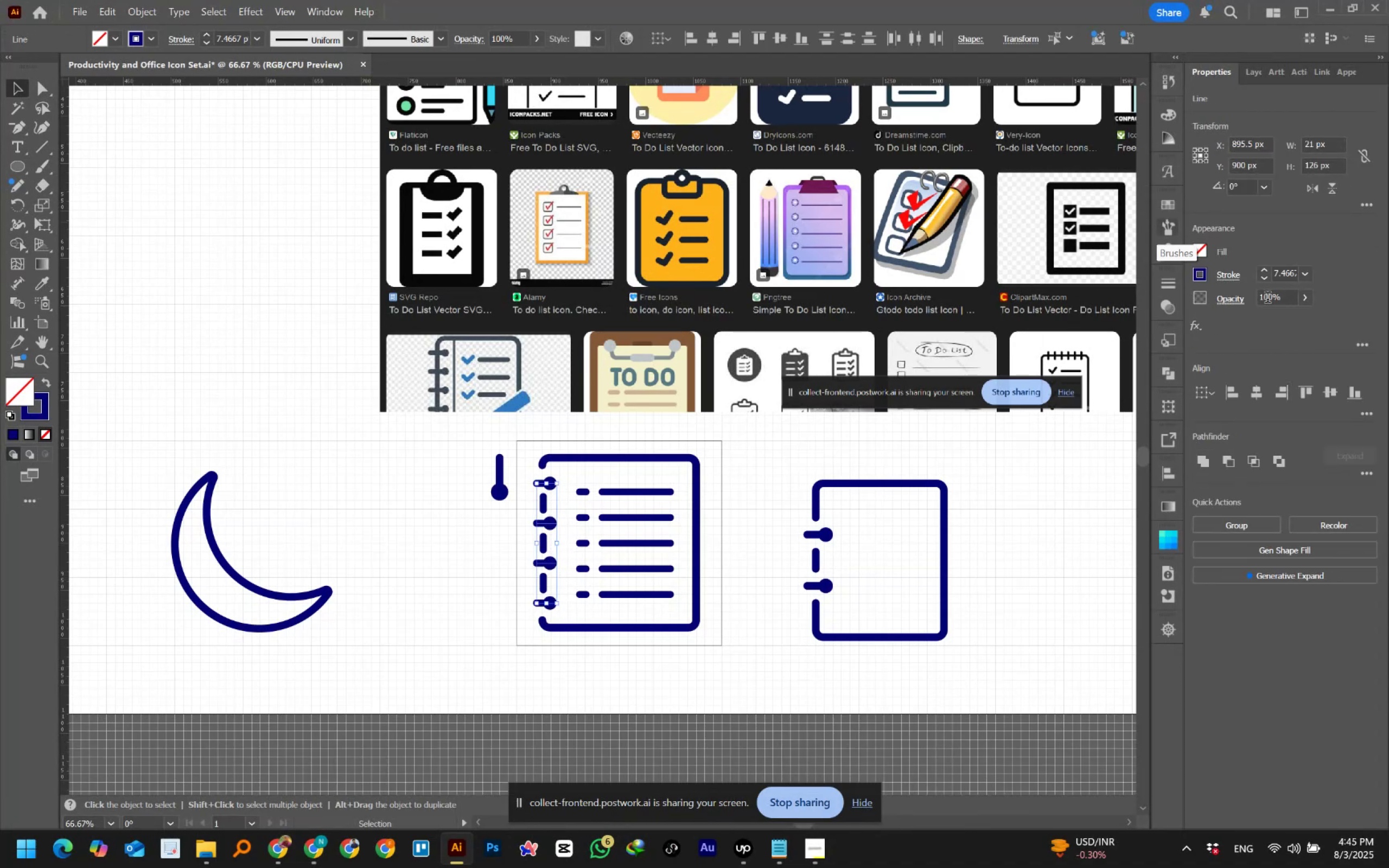 
left_click([1264, 270])
 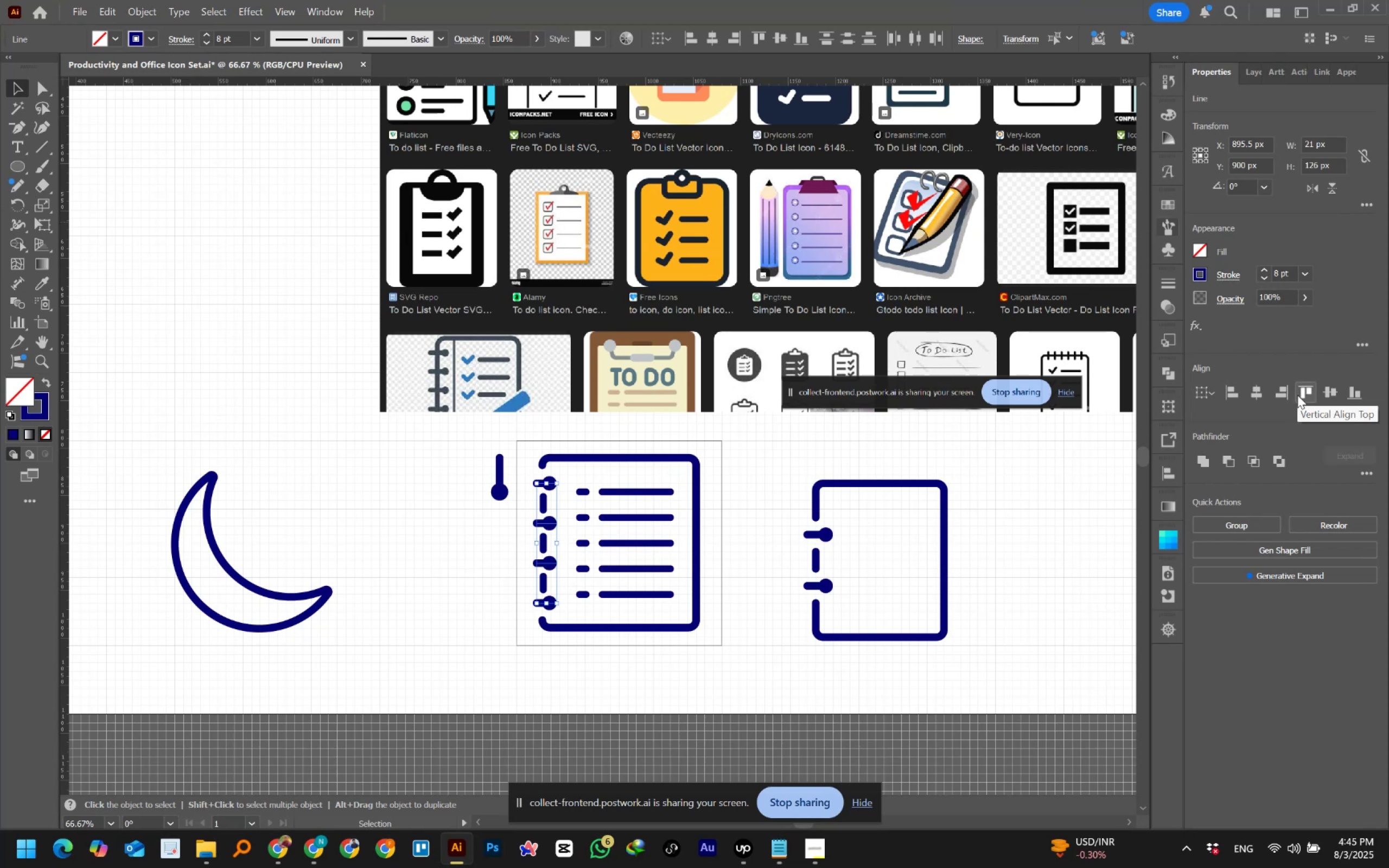 
wait(6.72)
 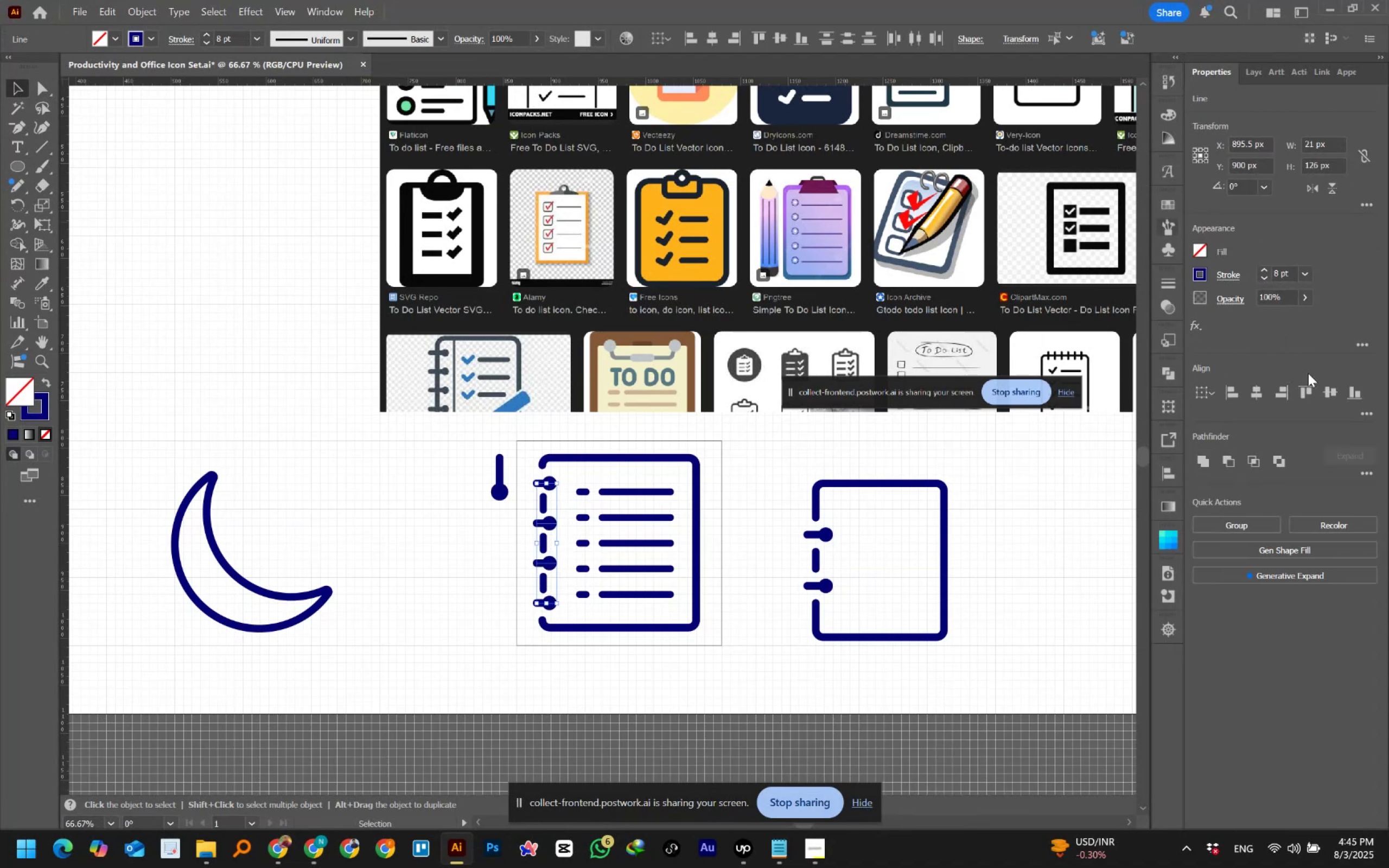 
left_click([1226, 276])
 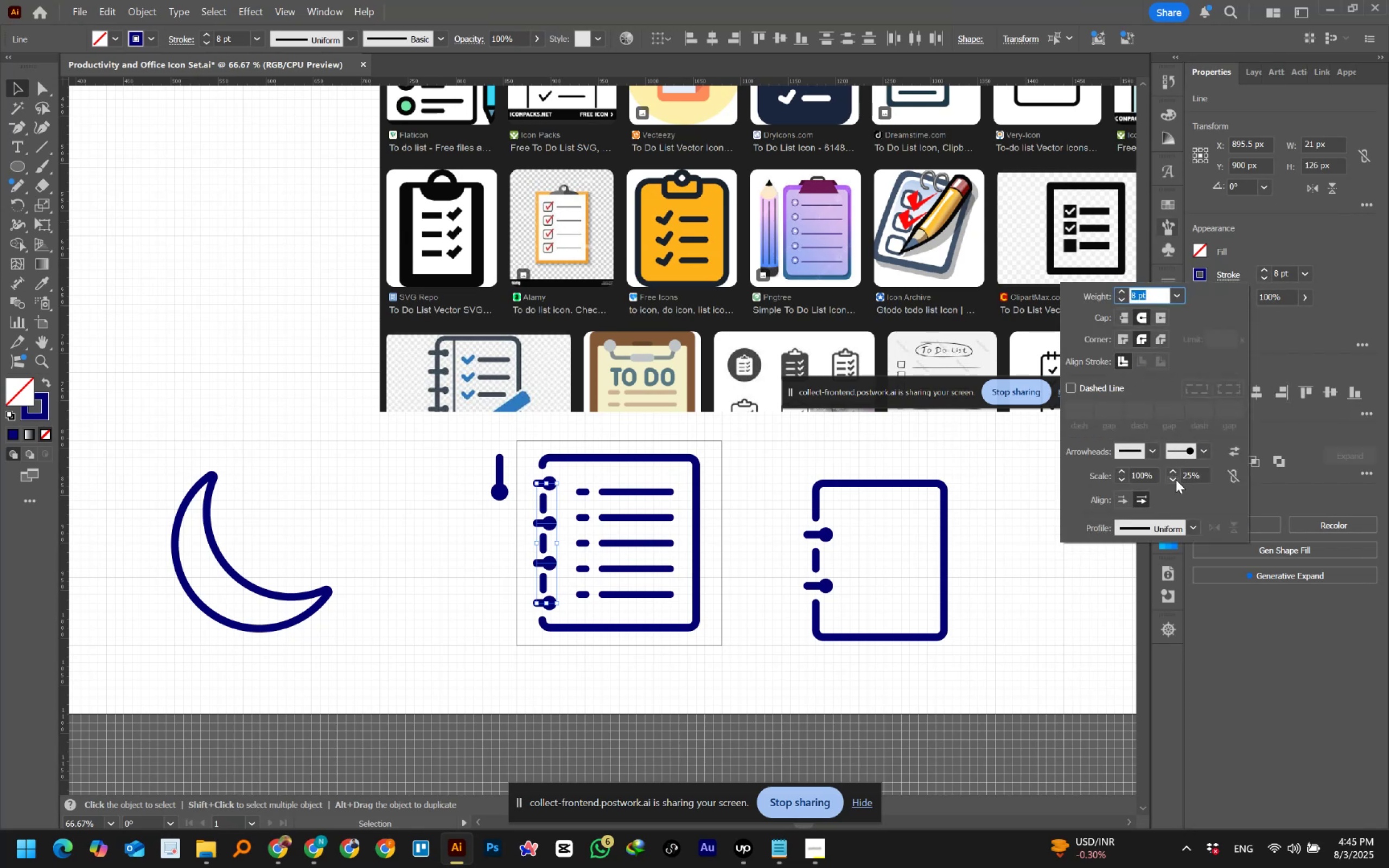 
double_click([1176, 480])
 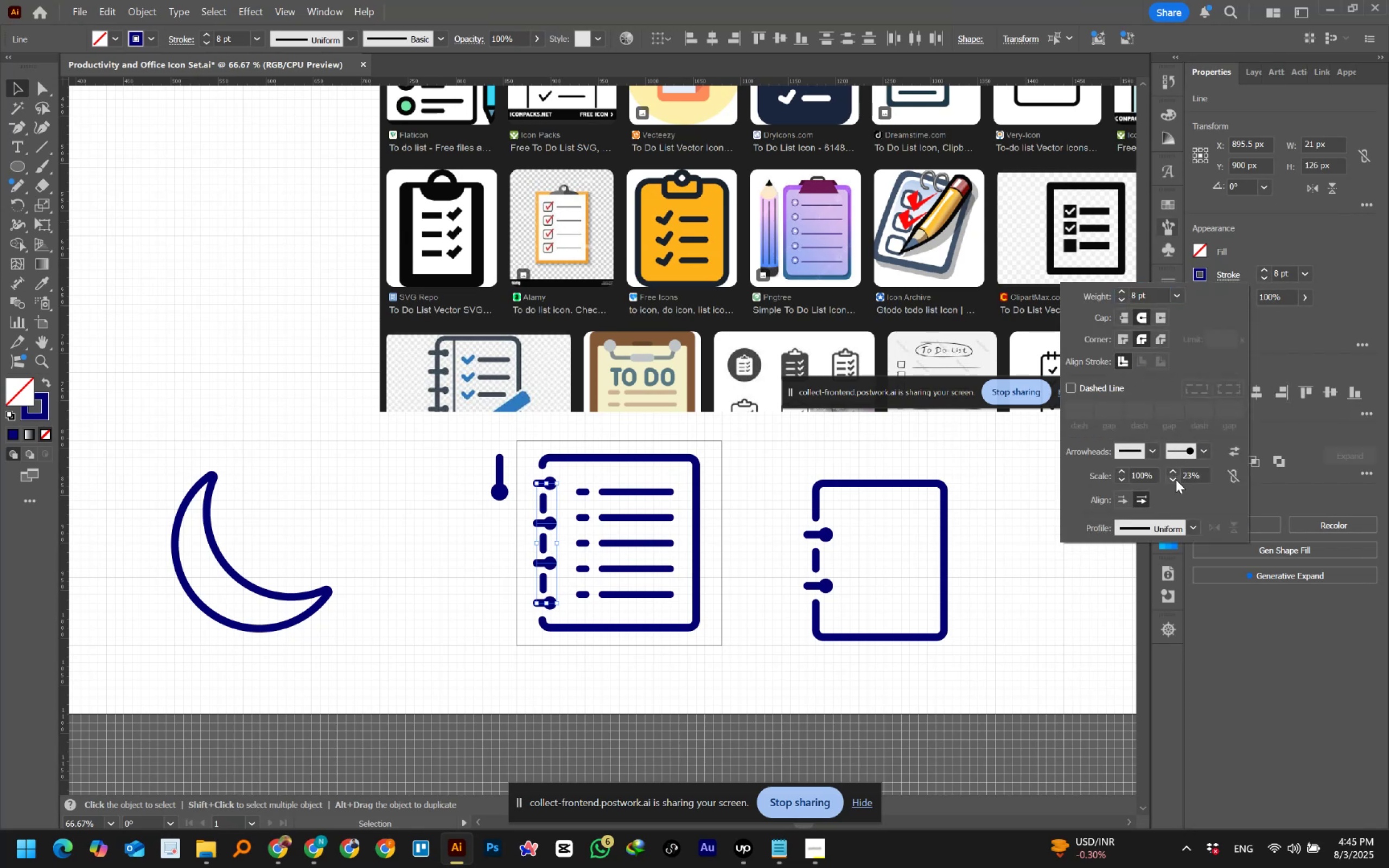 
triple_click([1176, 480])
 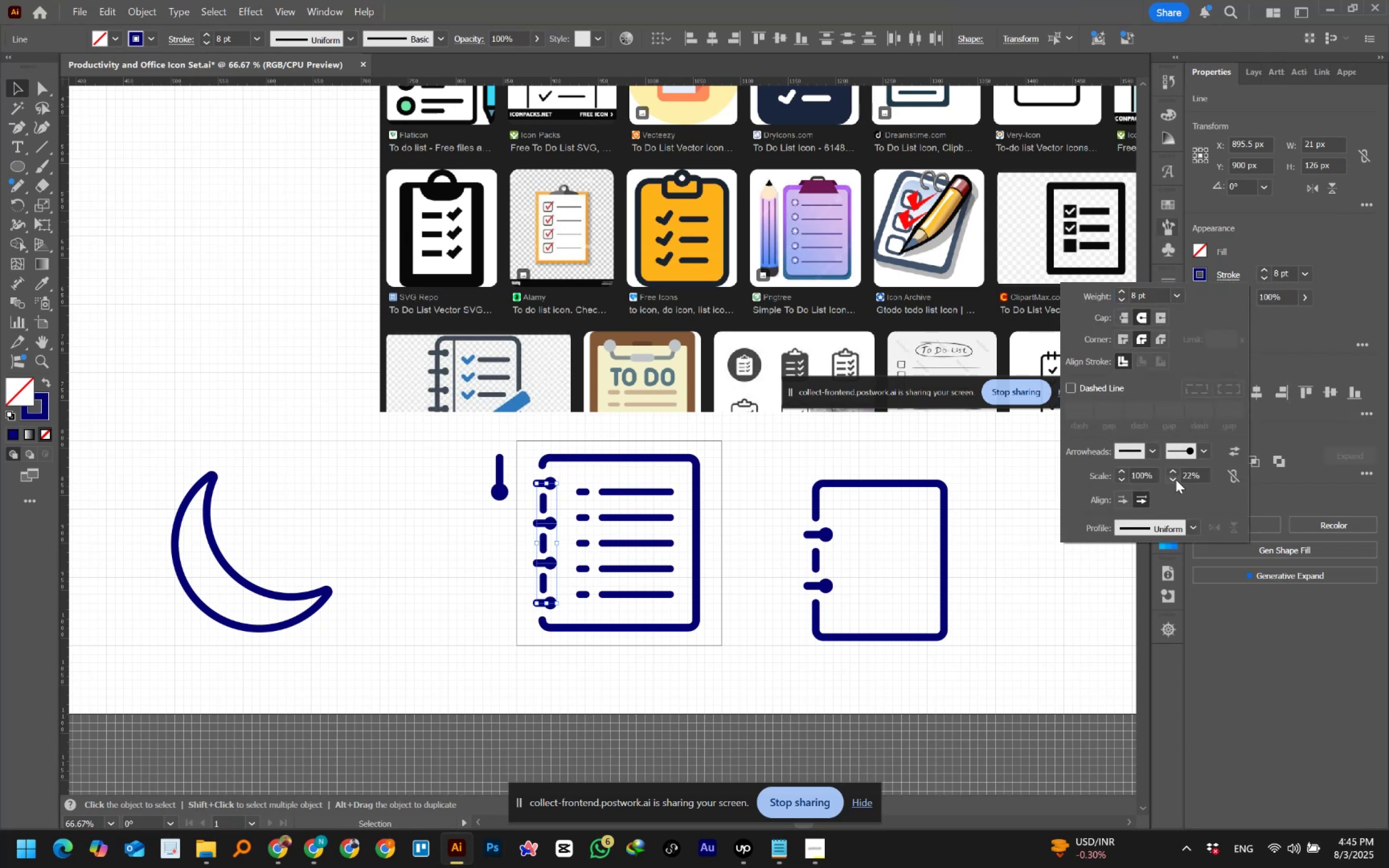 
triple_click([1176, 480])
 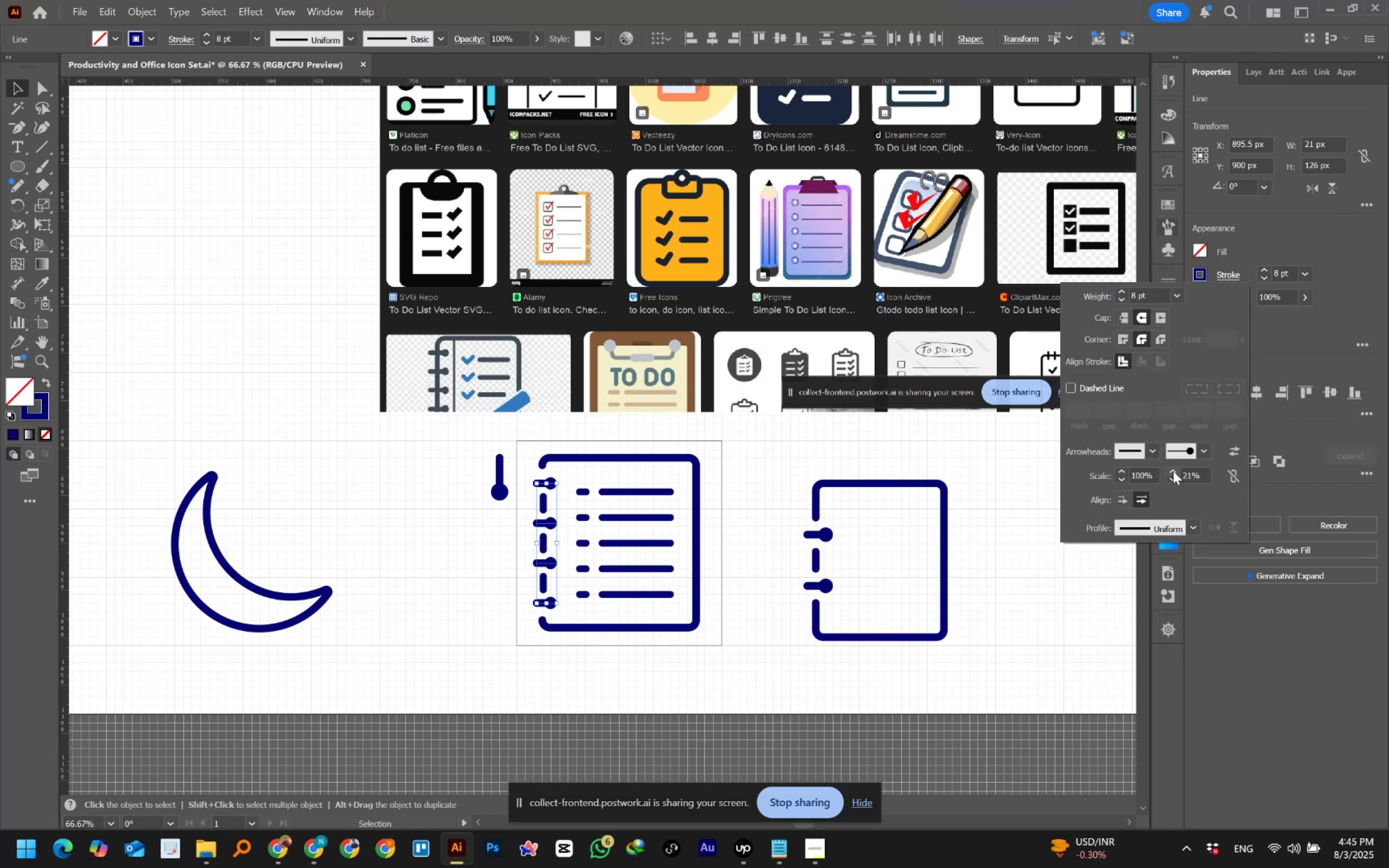 
double_click([1173, 470])
 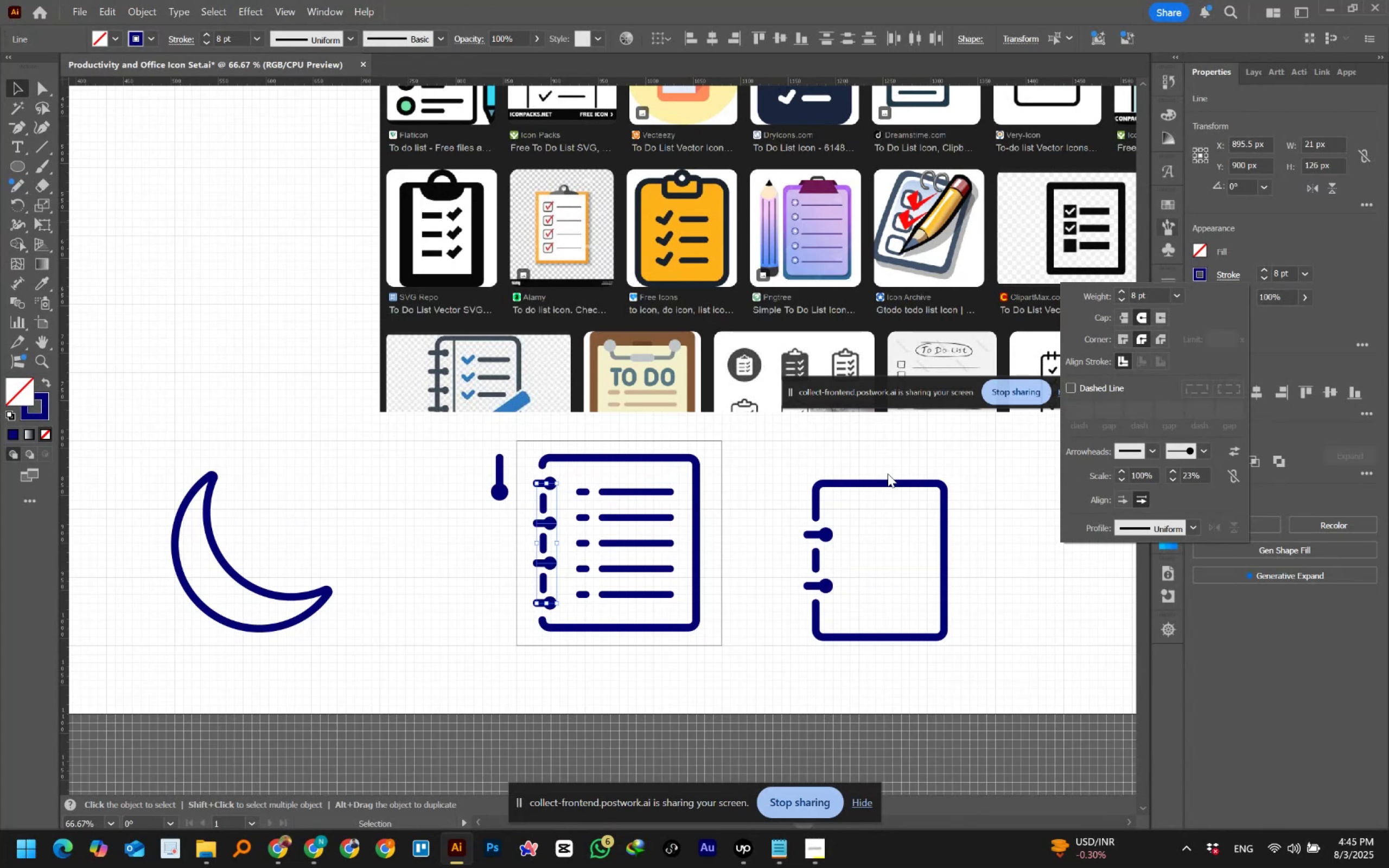 
left_click([805, 443])
 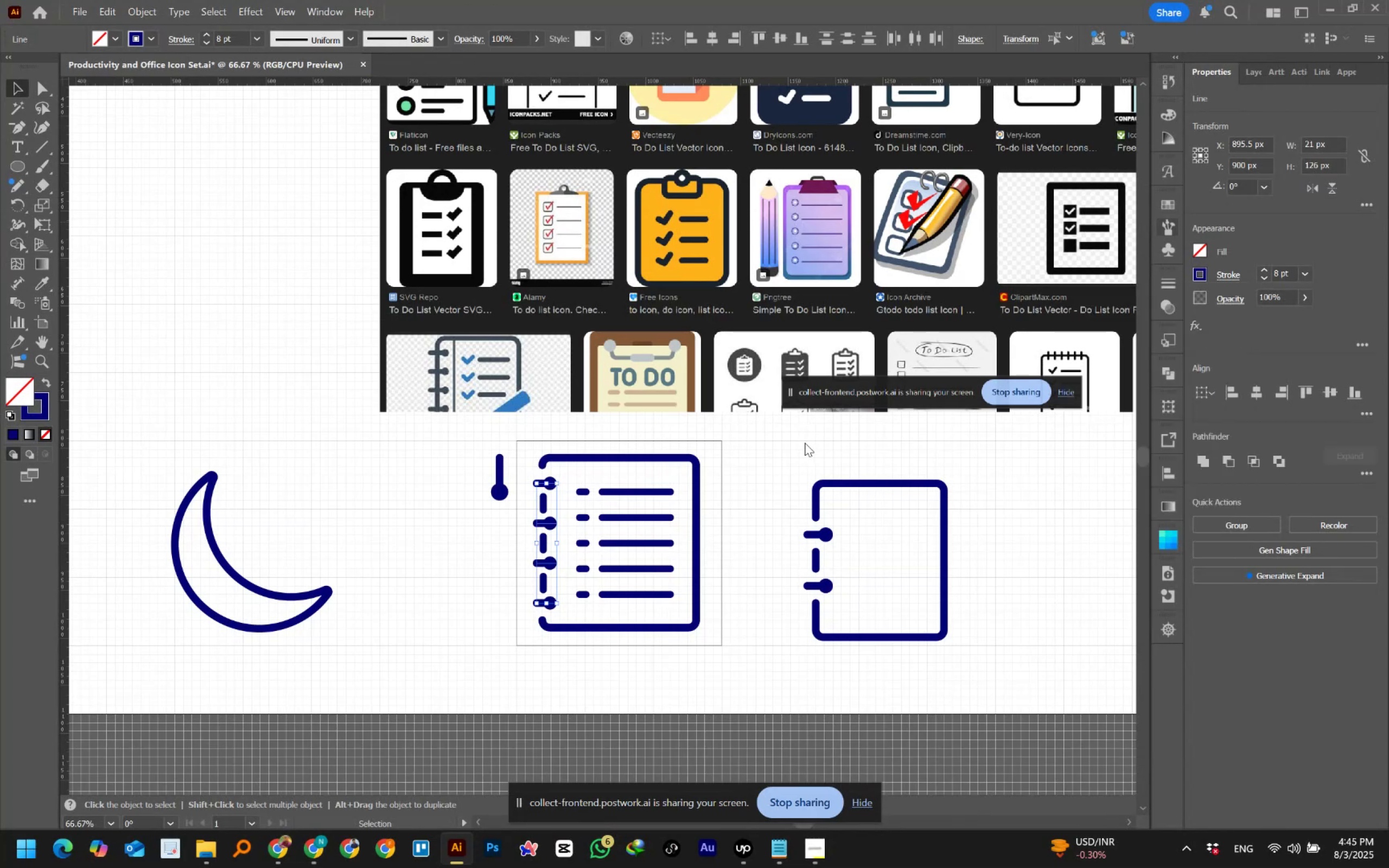 
left_click([805, 443])
 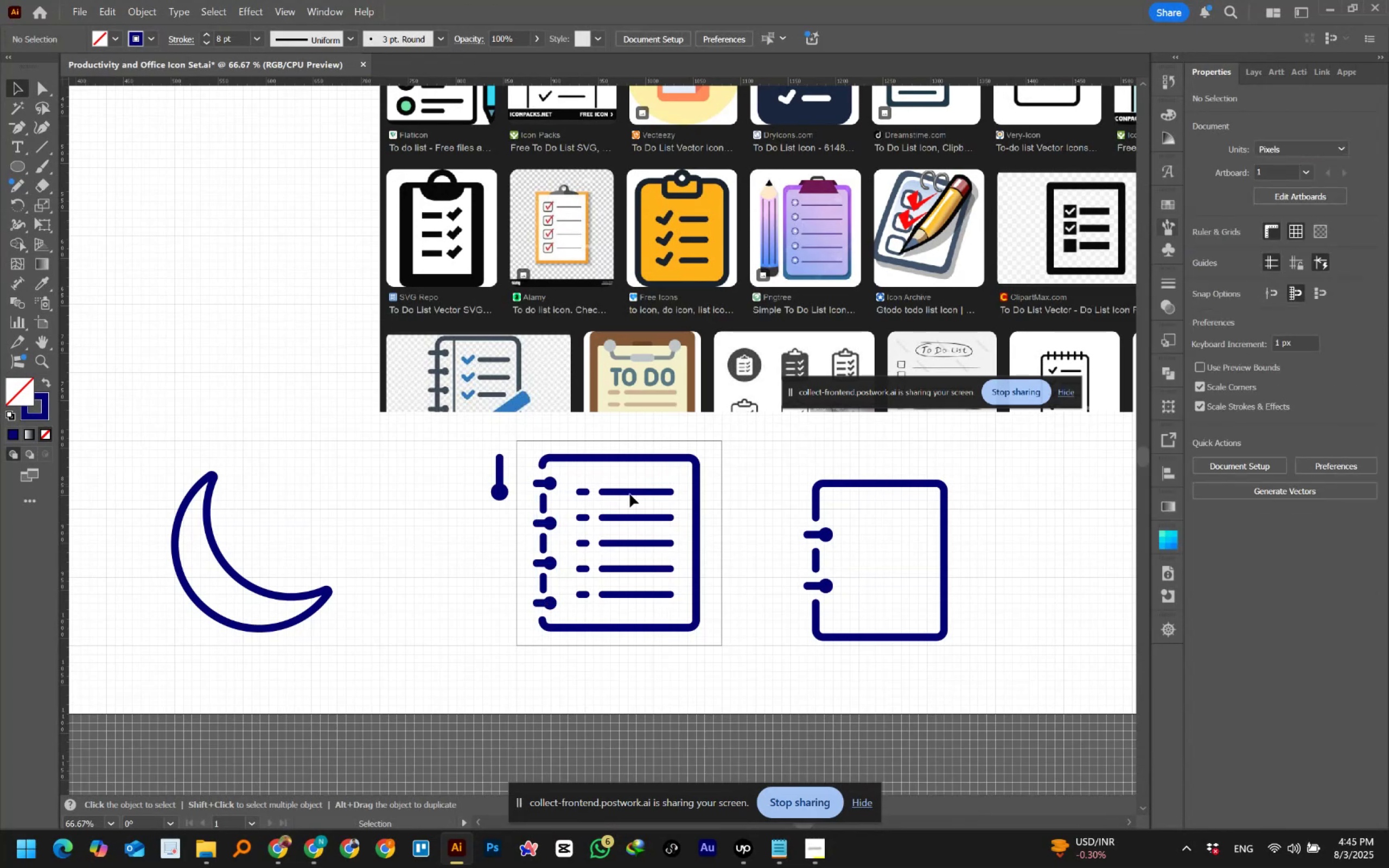 
hold_key(key=AltLeft, duration=0.65)
scroll: coordinate [547, 616], scroll_direction: up, amount: 2.0
 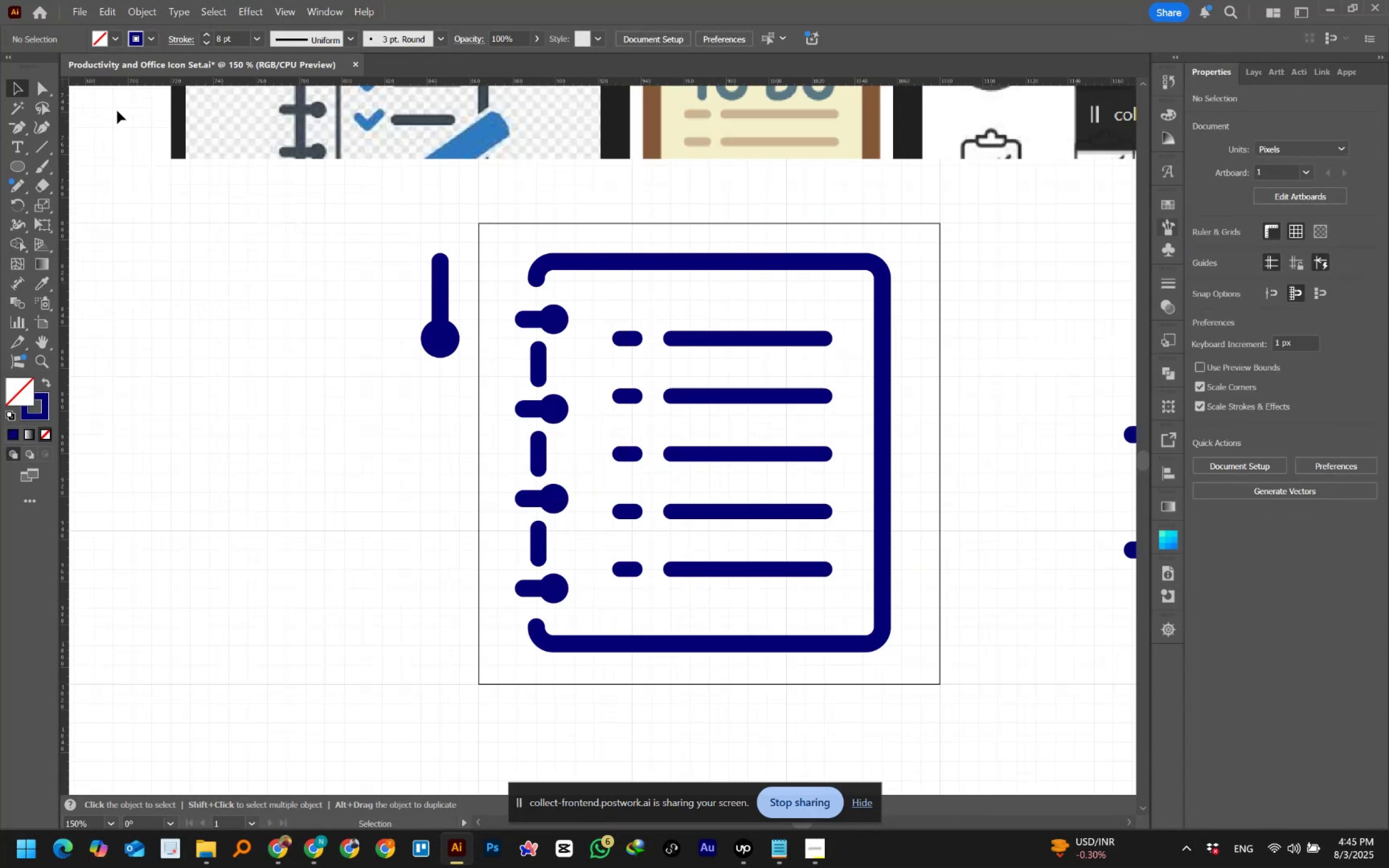 
left_click([40, 88])
 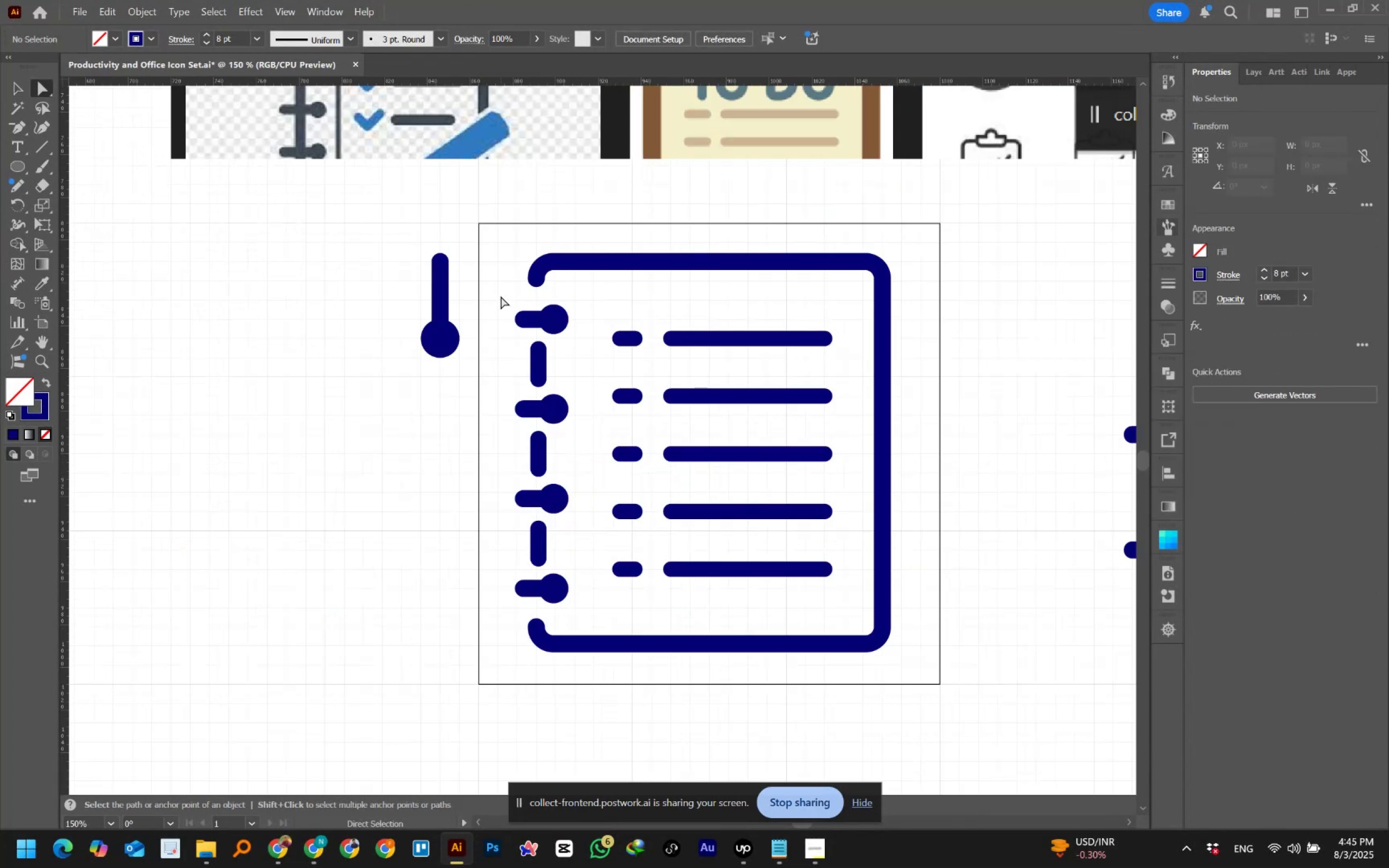 
left_click_drag(start_coordinate=[495, 304], to_coordinate=[526, 599])
 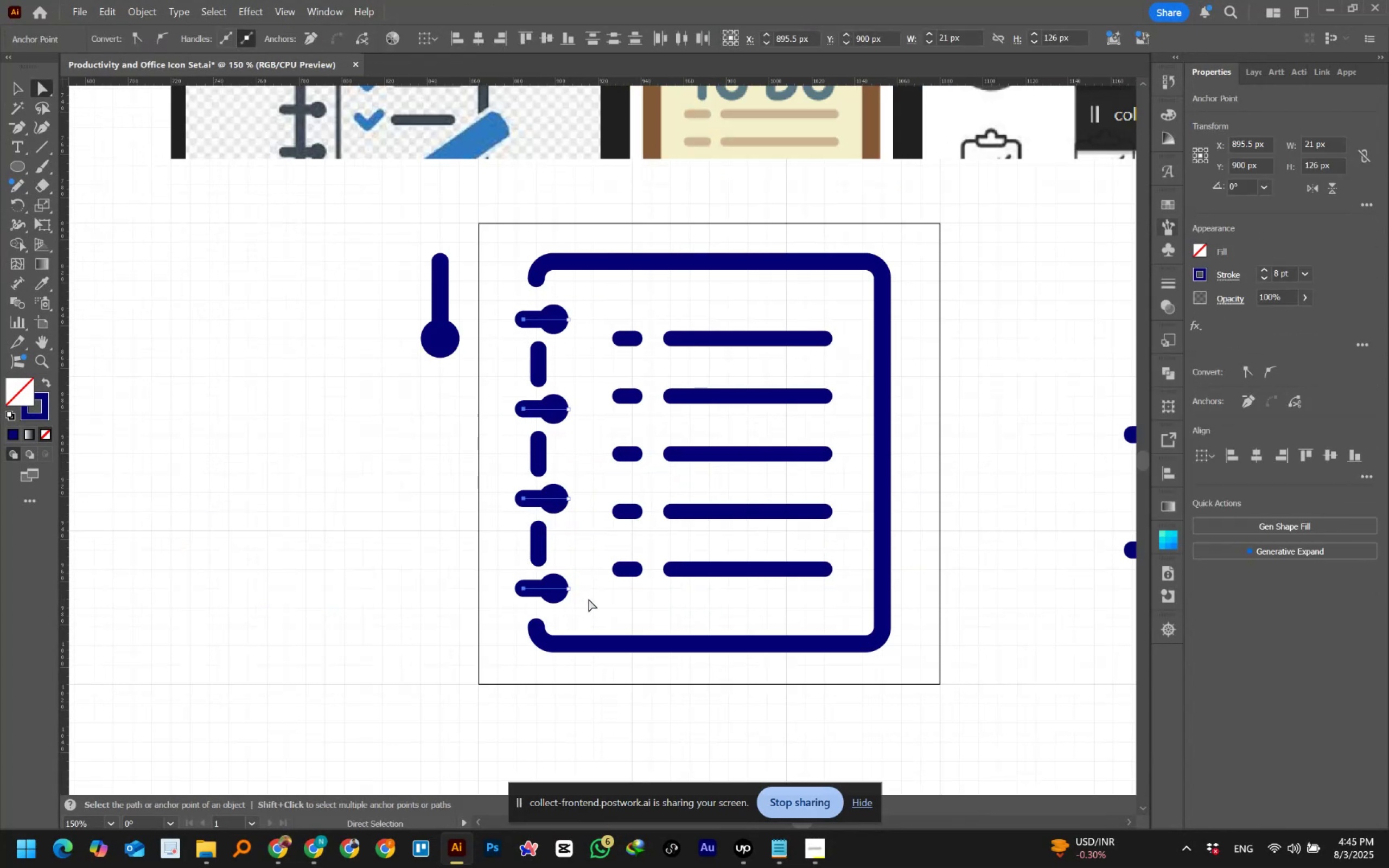 
key(ArrowLeft)
 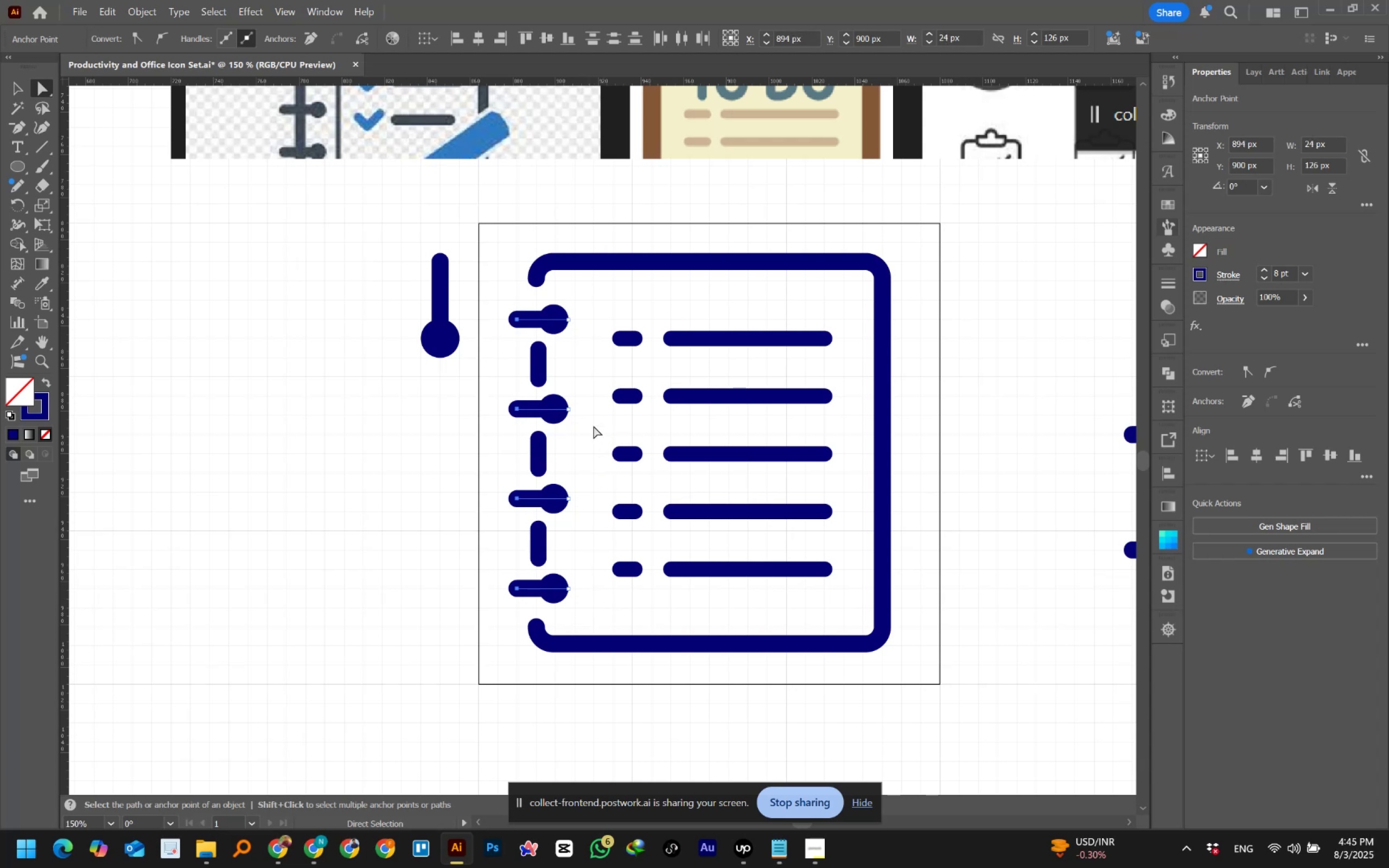 
left_click_drag(start_coordinate=[579, 305], to_coordinate=[558, 604])
 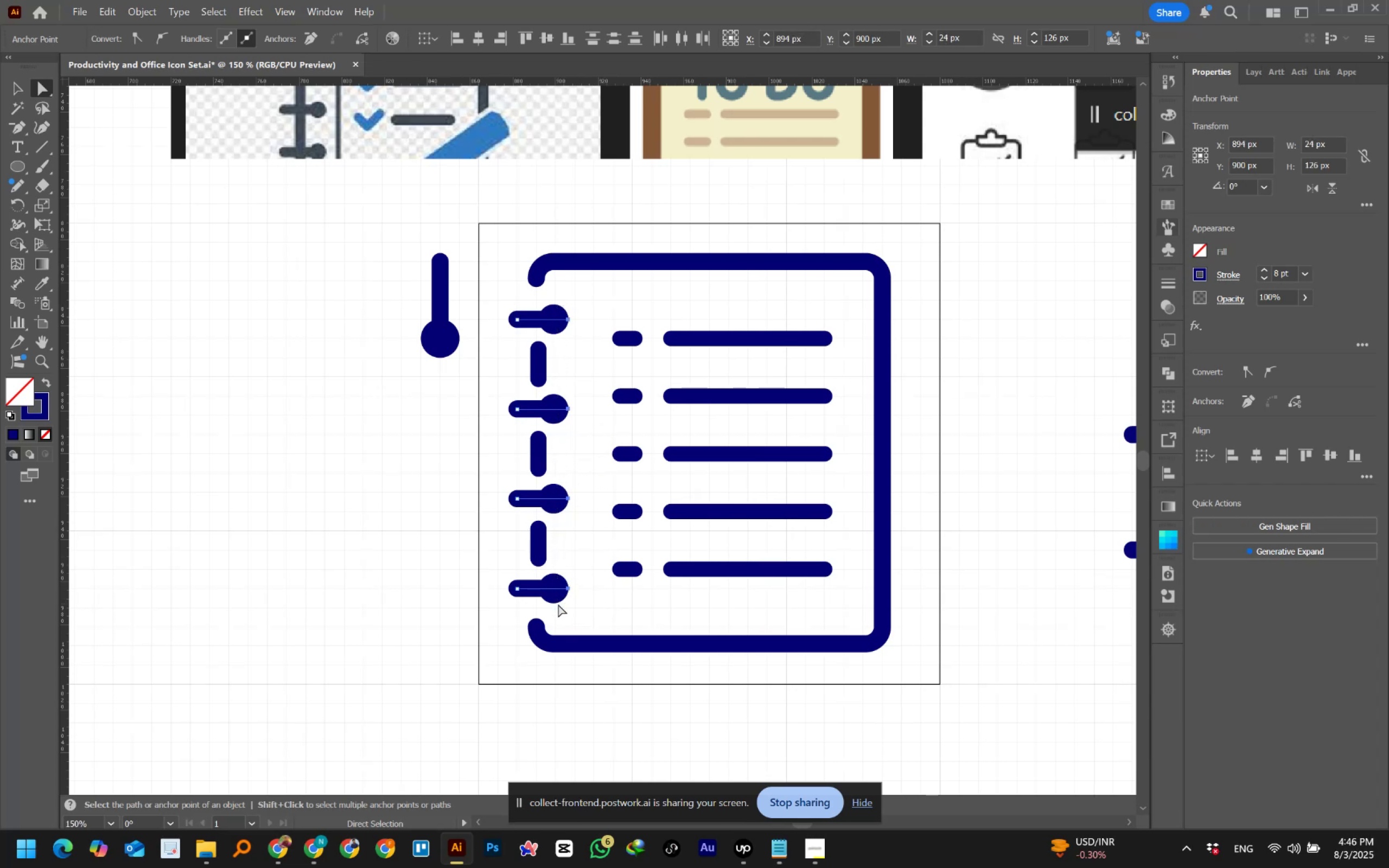 
key(ArrowRight)
 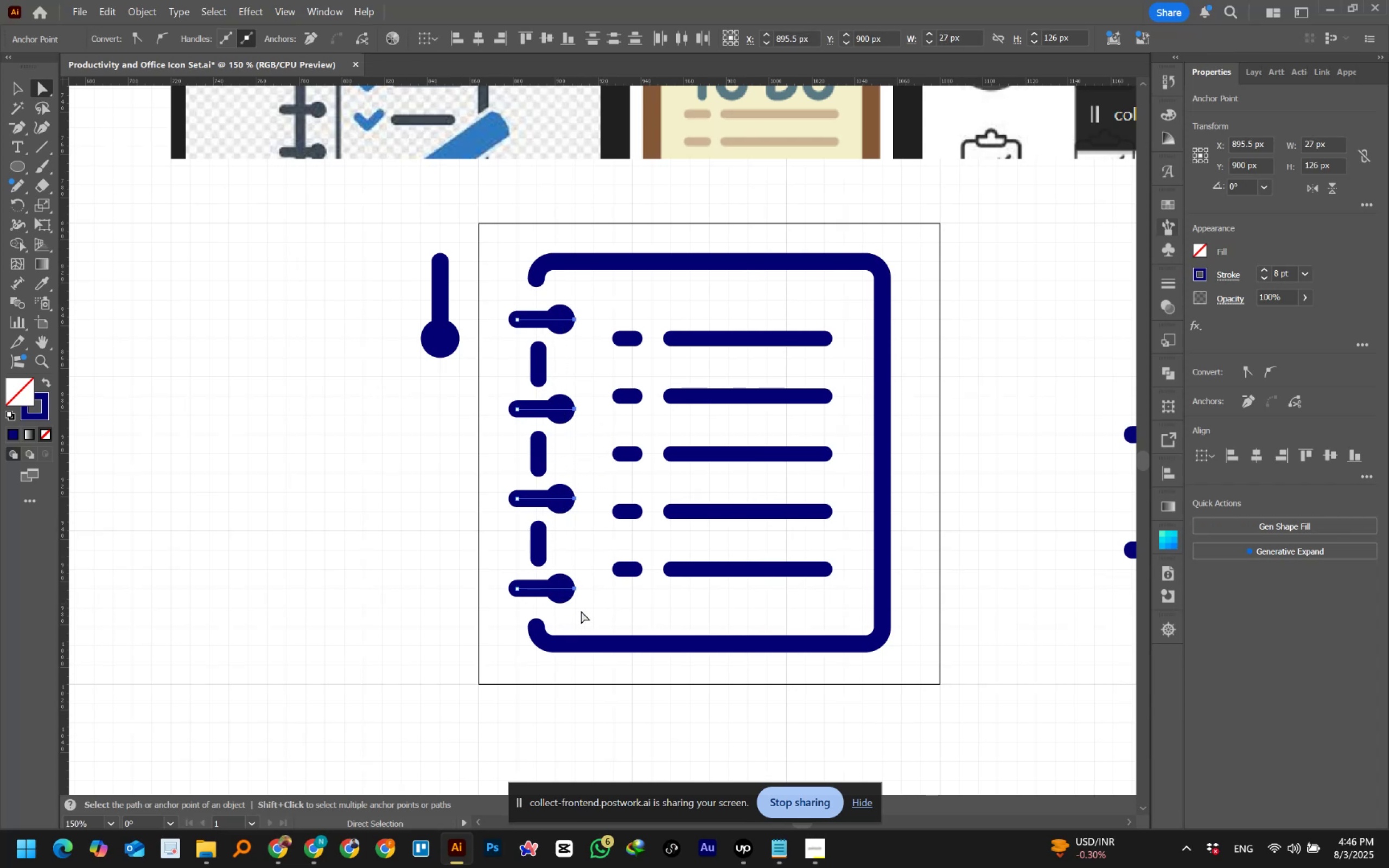 
key(ArrowRight)
 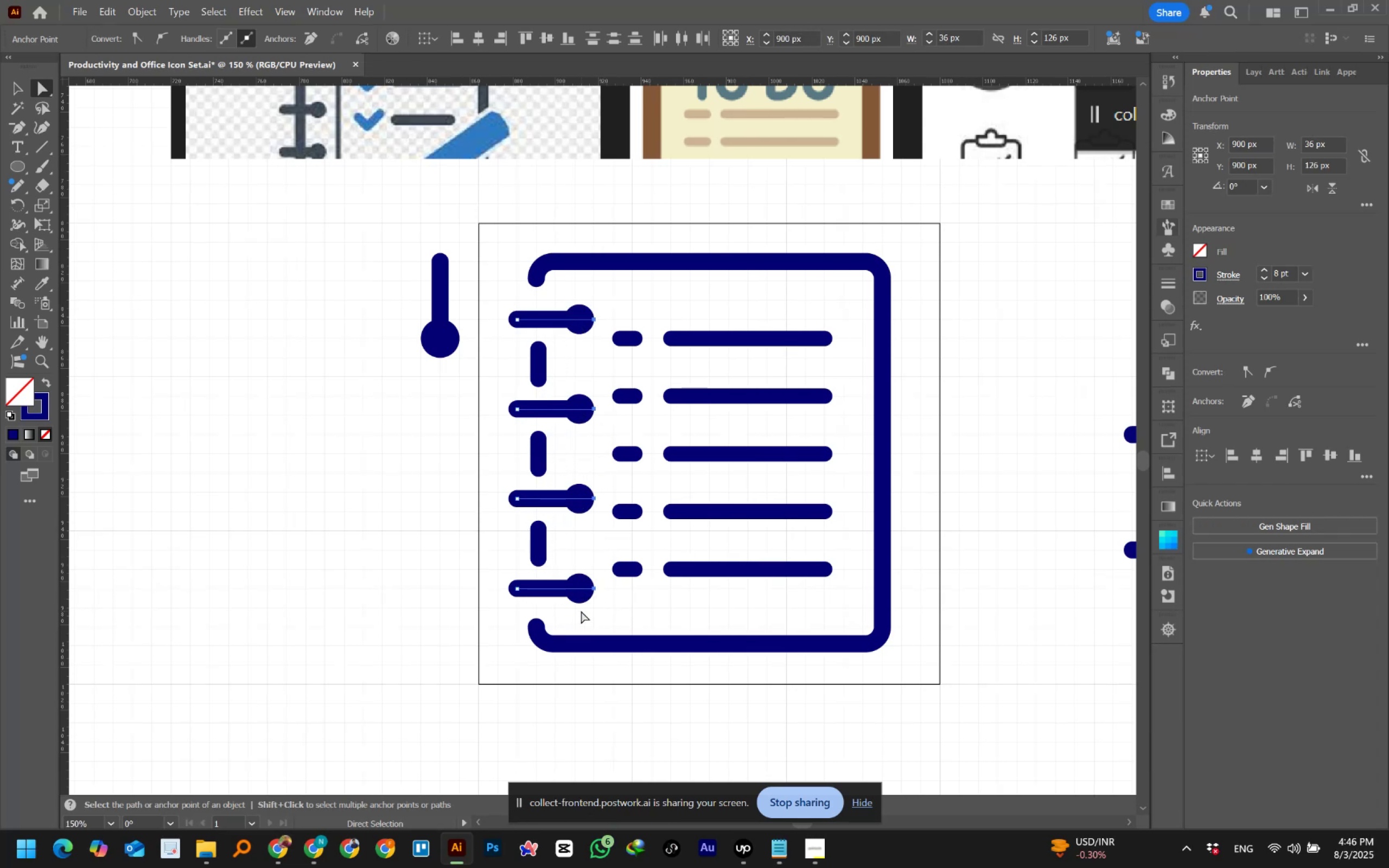 
key(ArrowLeft)
 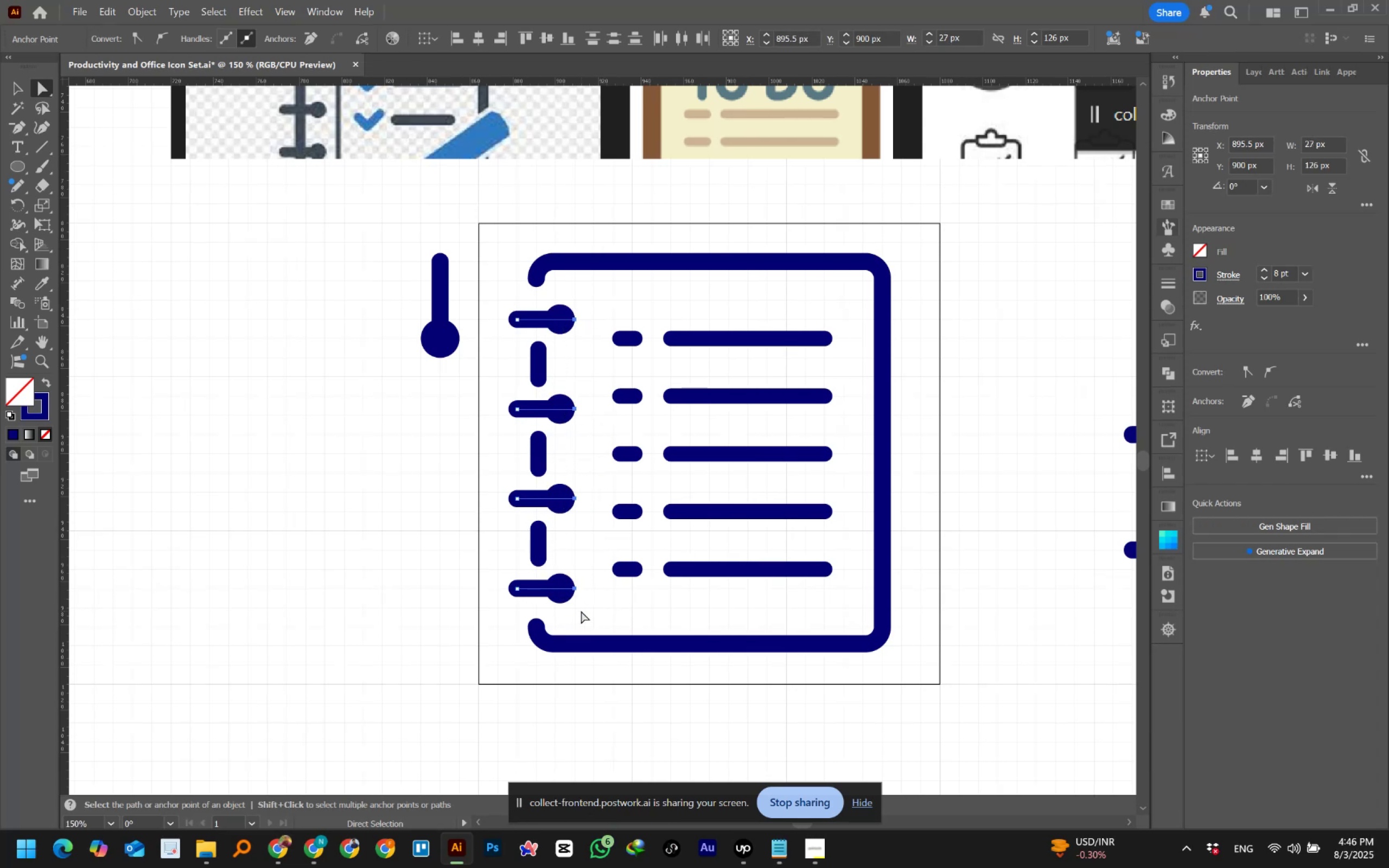 
left_click([581, 611])
 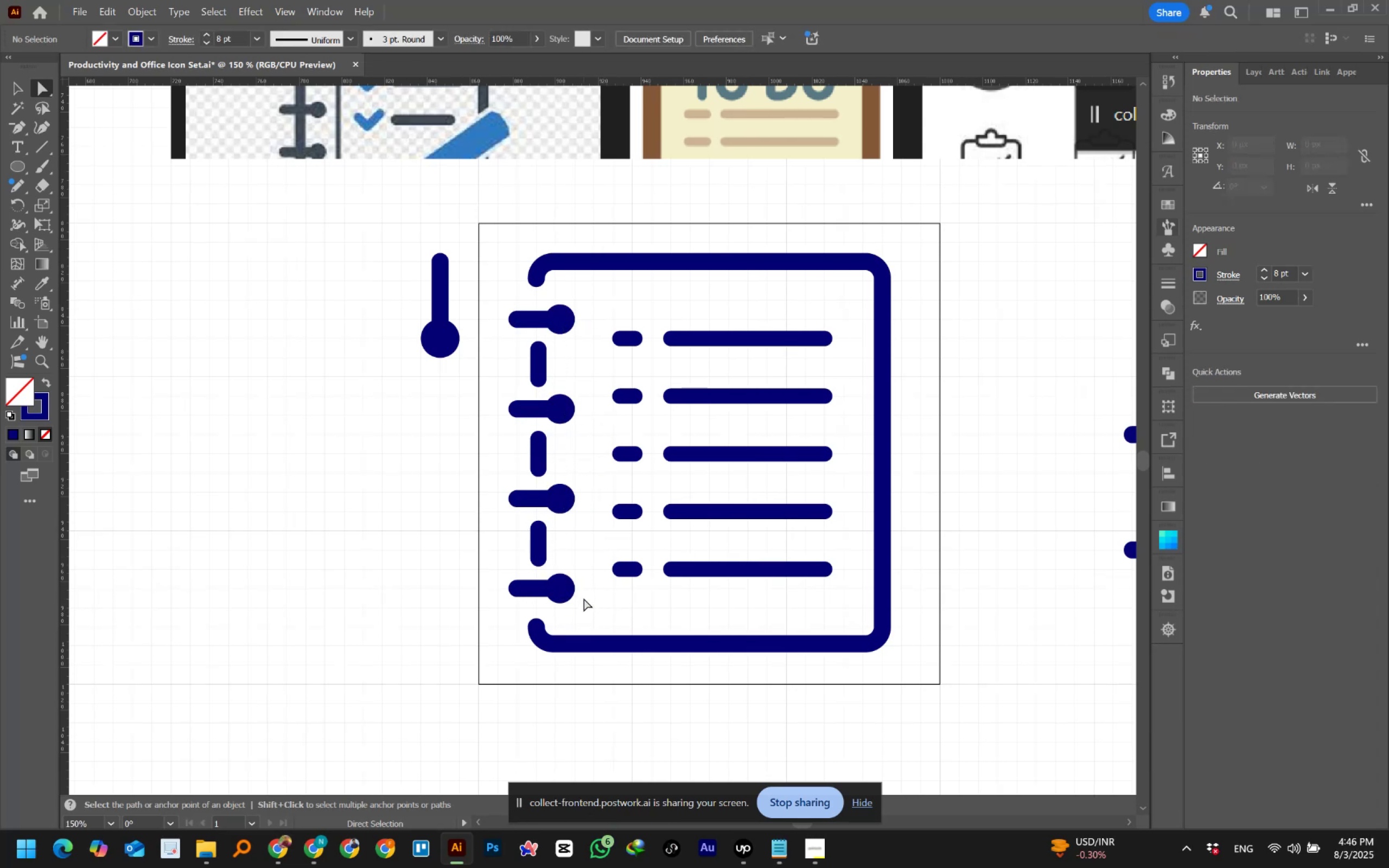 
hold_key(key=AltLeft, duration=1.23)
scroll: coordinate [584, 598], scroll_direction: down, amount: 2.0
 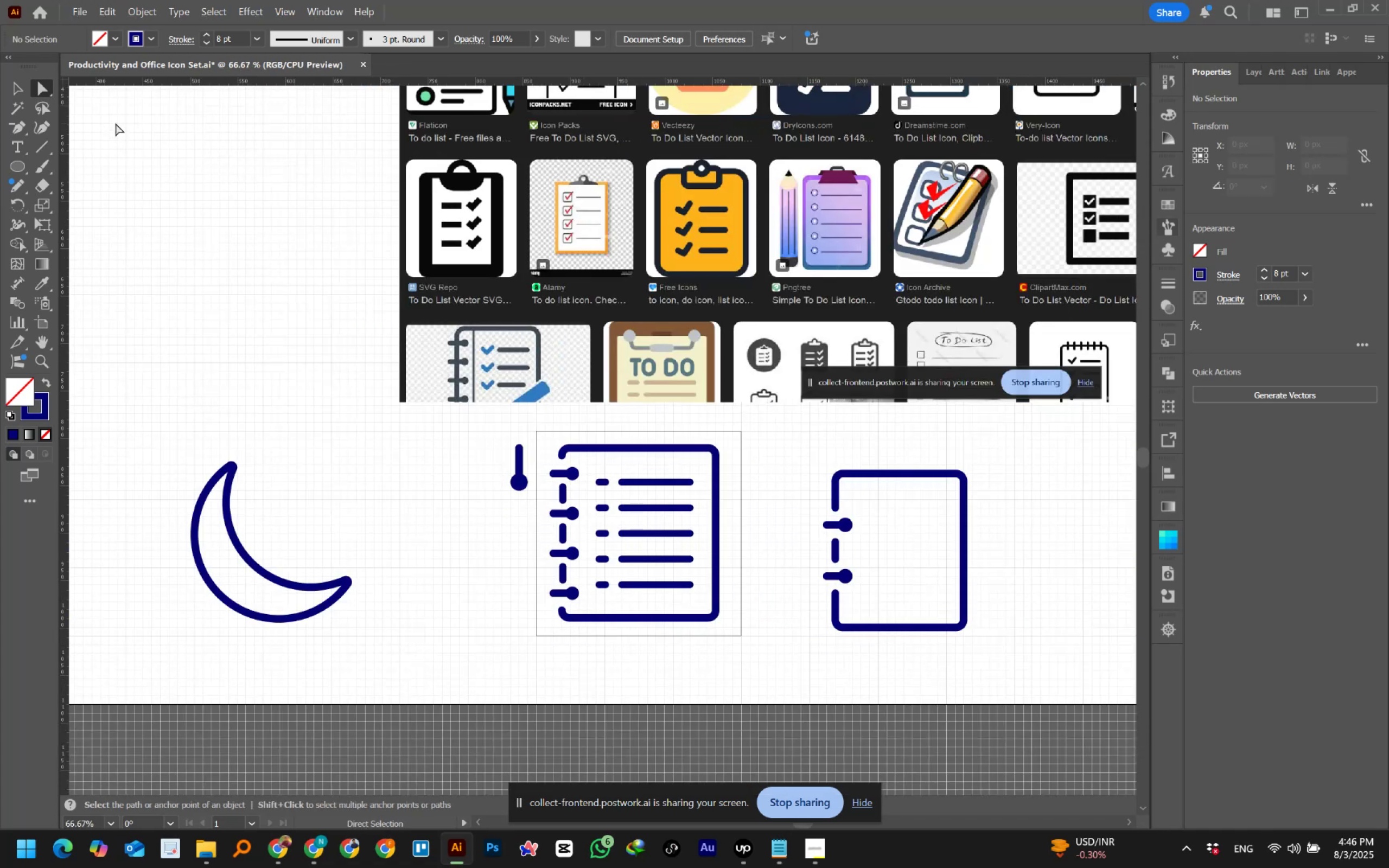 
double_click([125, 181])
 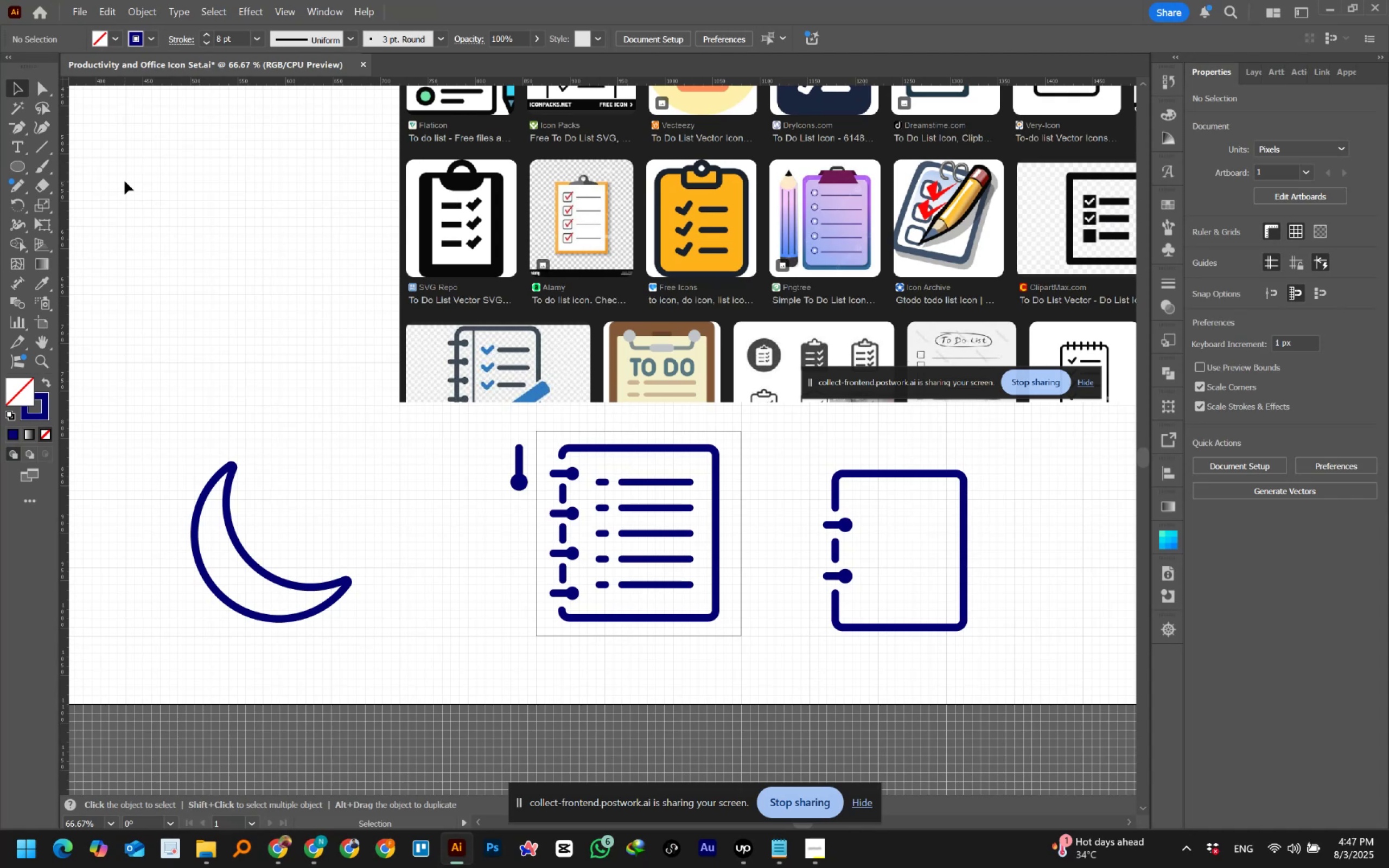 
wait(76.98)
 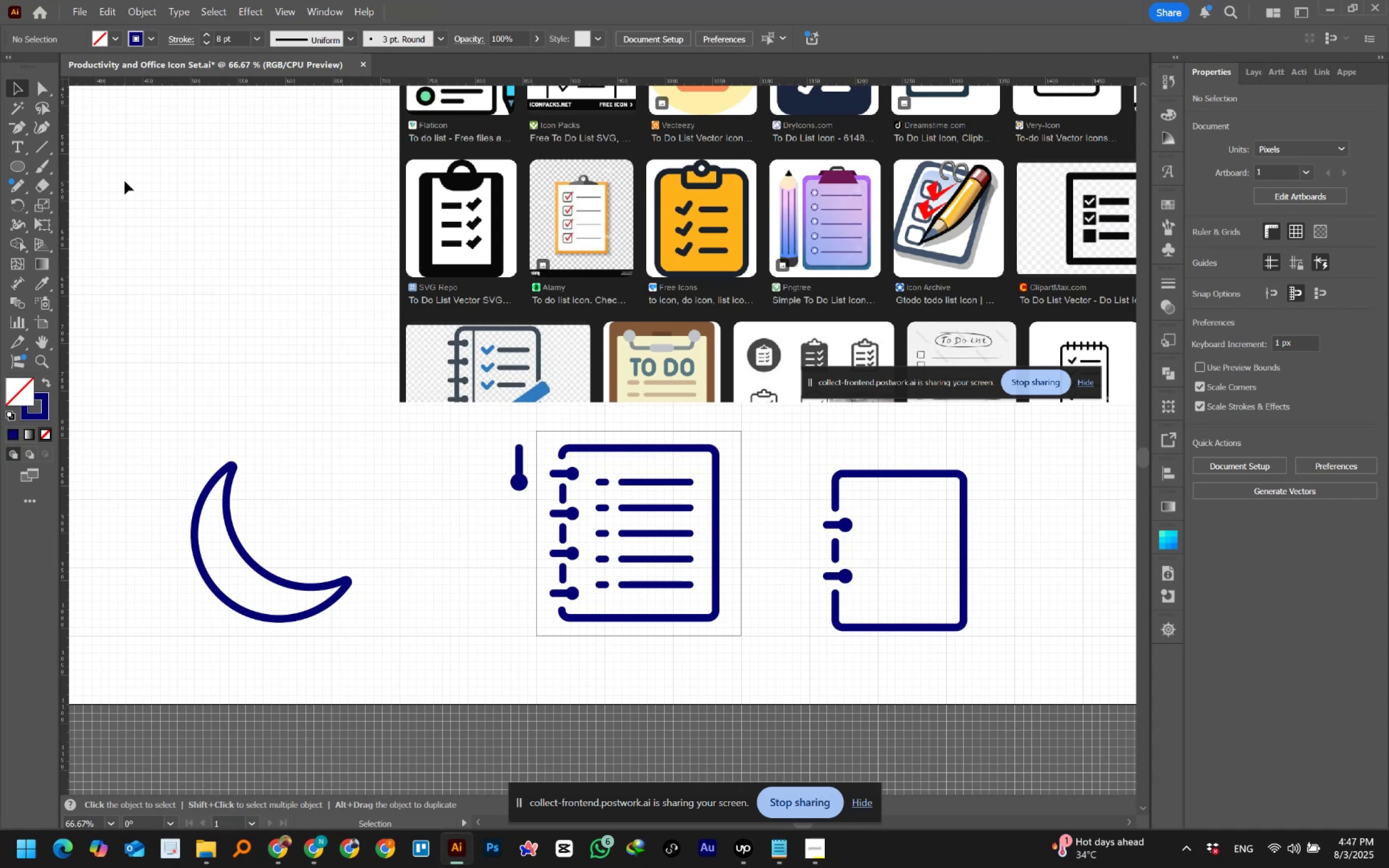 
left_click_drag(start_coordinate=[549, 434], to_coordinate=[725, 623])
 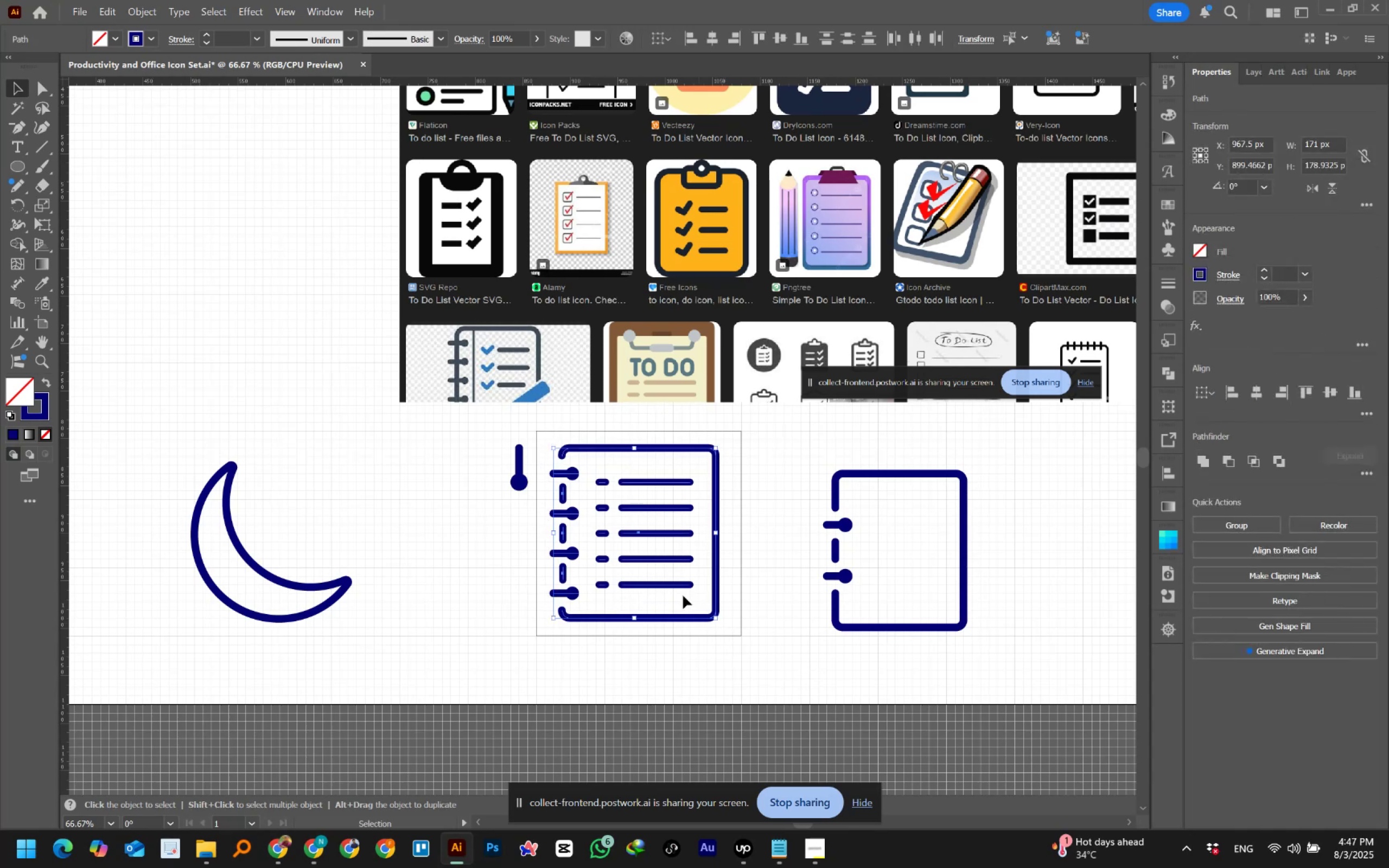 
hold_key(key=AltLeft, duration=1.51)
scroll: coordinate [641, 567], scroll_direction: up, amount: 2.0
 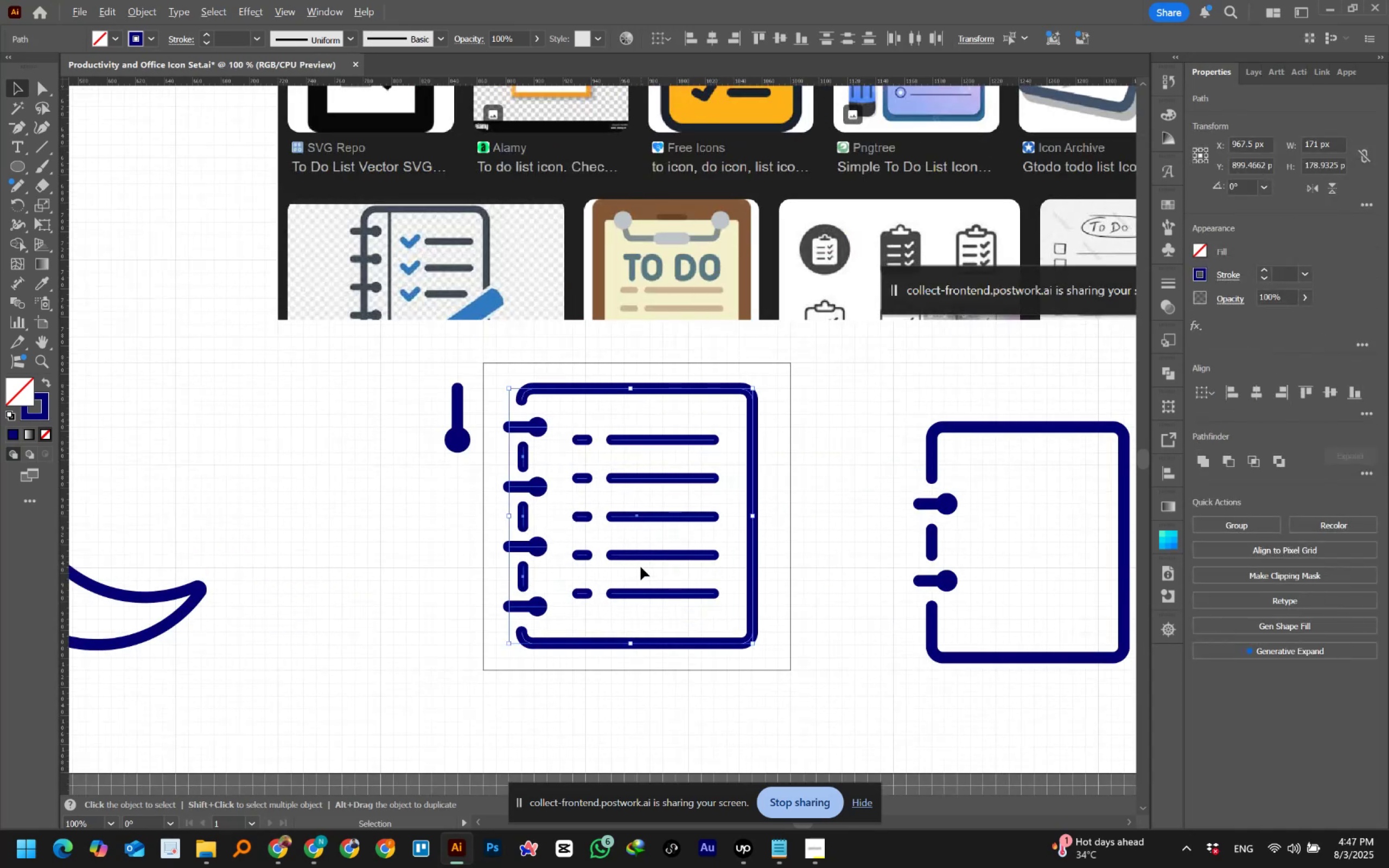 
key(Alt+AltLeft)
 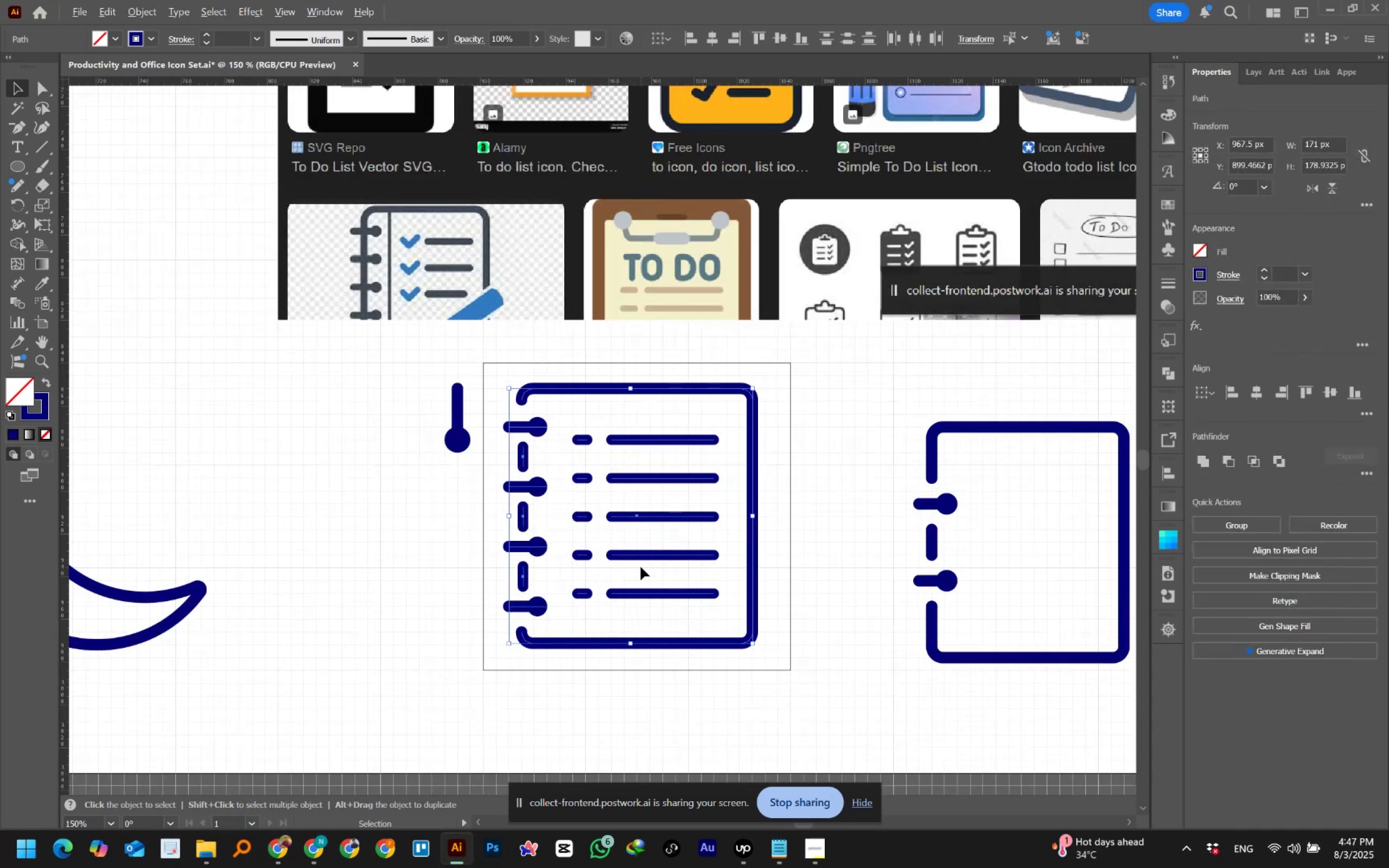 
key(Alt+AltLeft)
 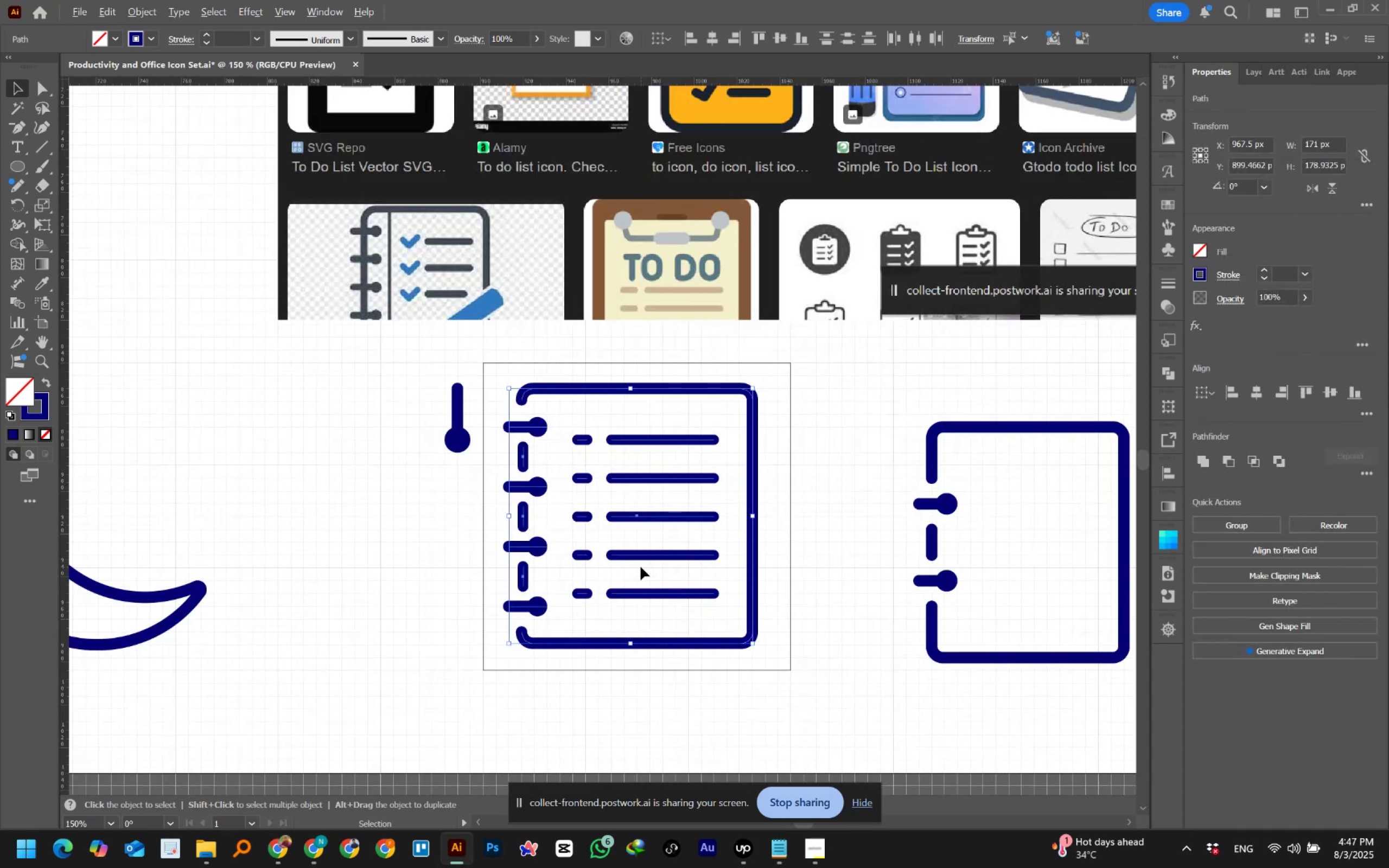 
key(Alt+AltLeft)
 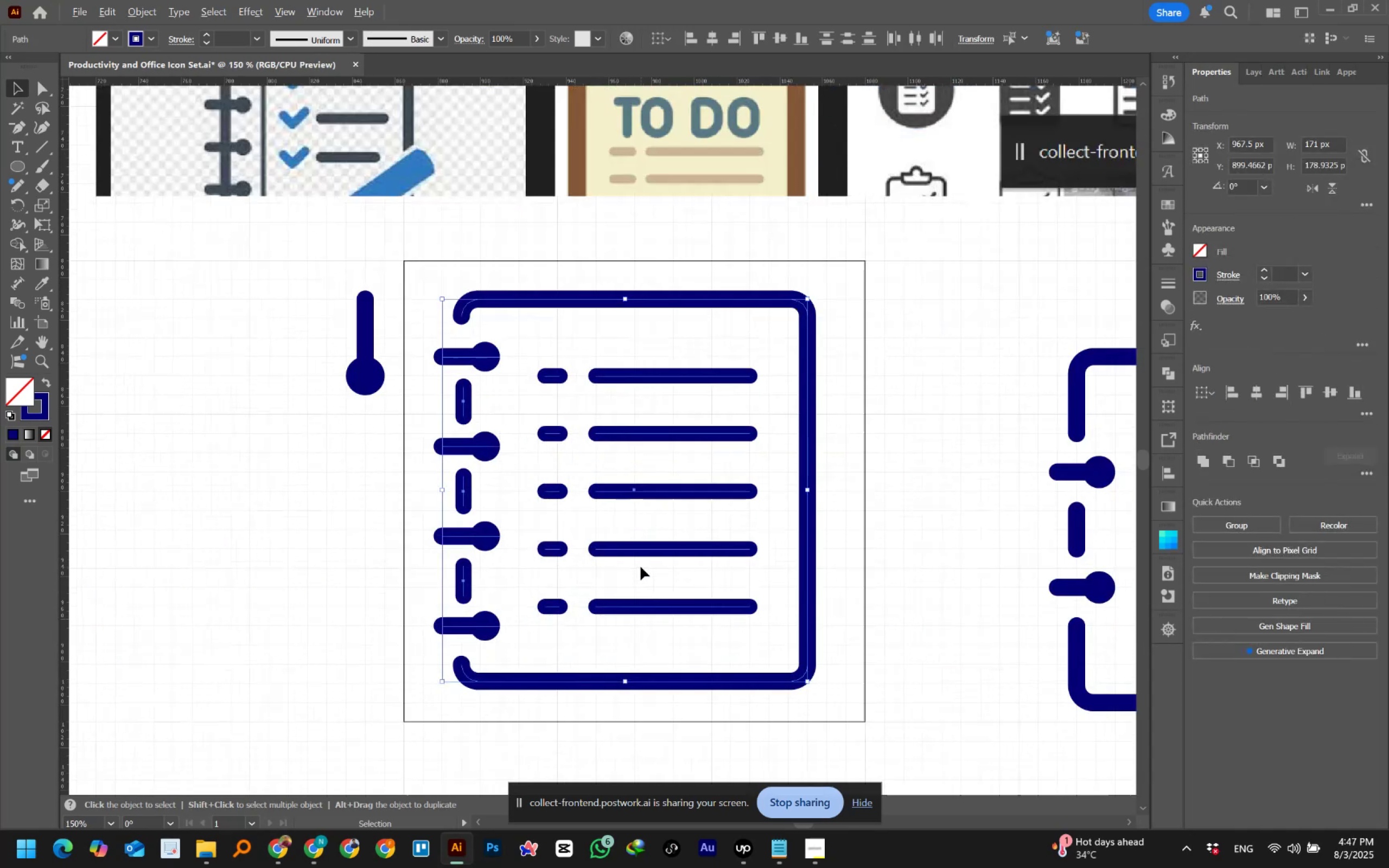 
key(Alt+AltLeft)
 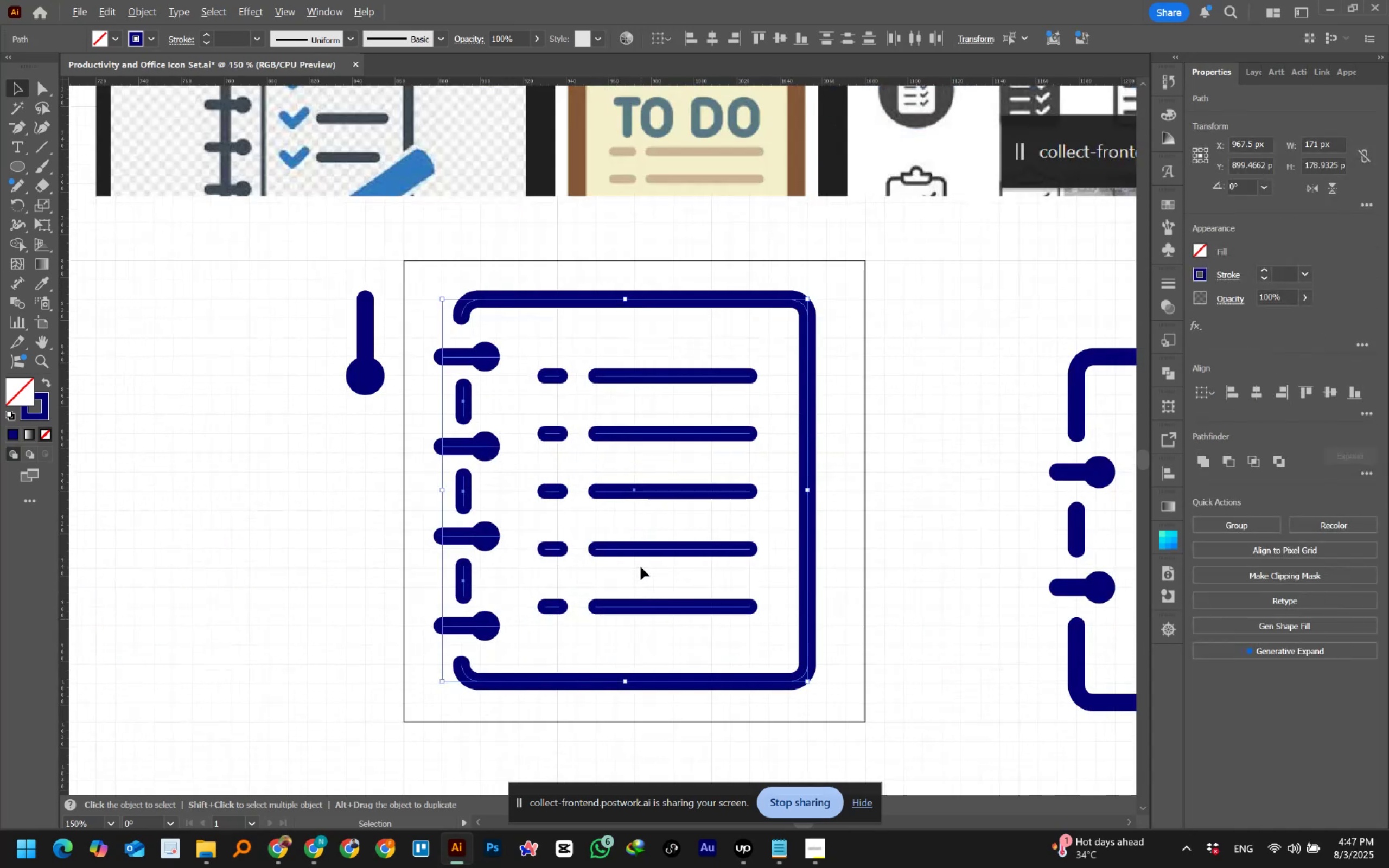 
key(Alt+AltLeft)
 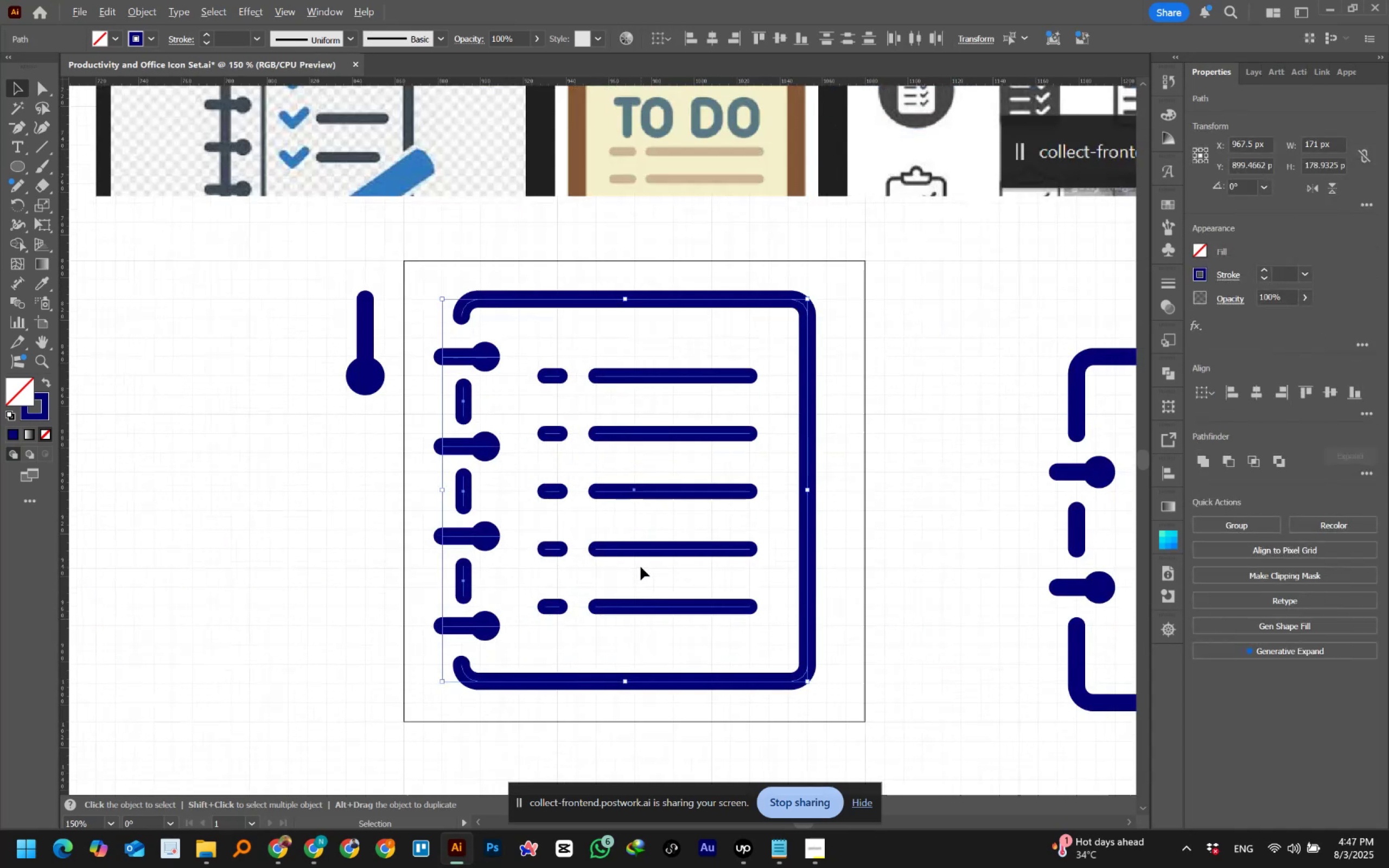 
key(Alt+AltLeft)
 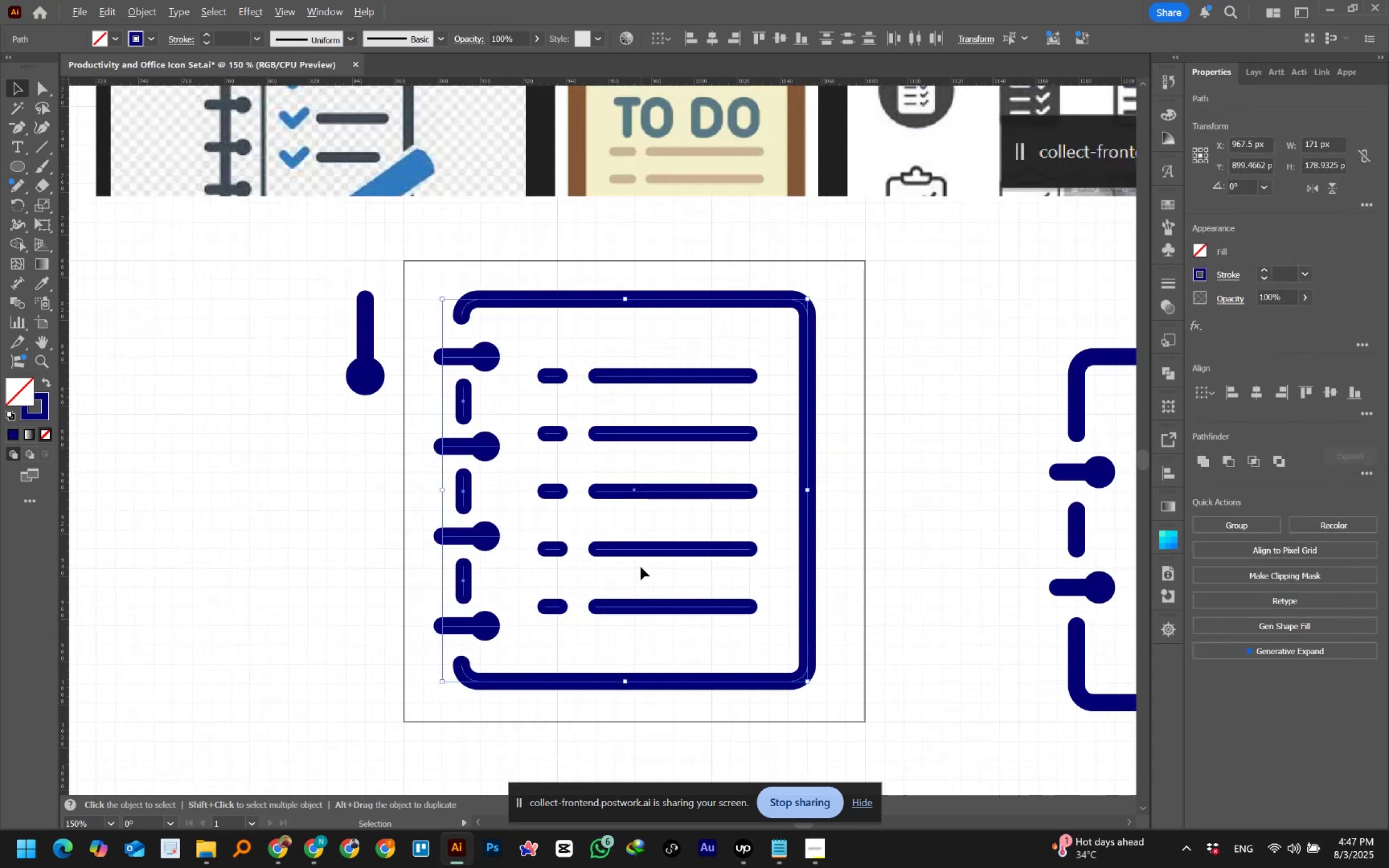 
key(Alt+AltLeft)
 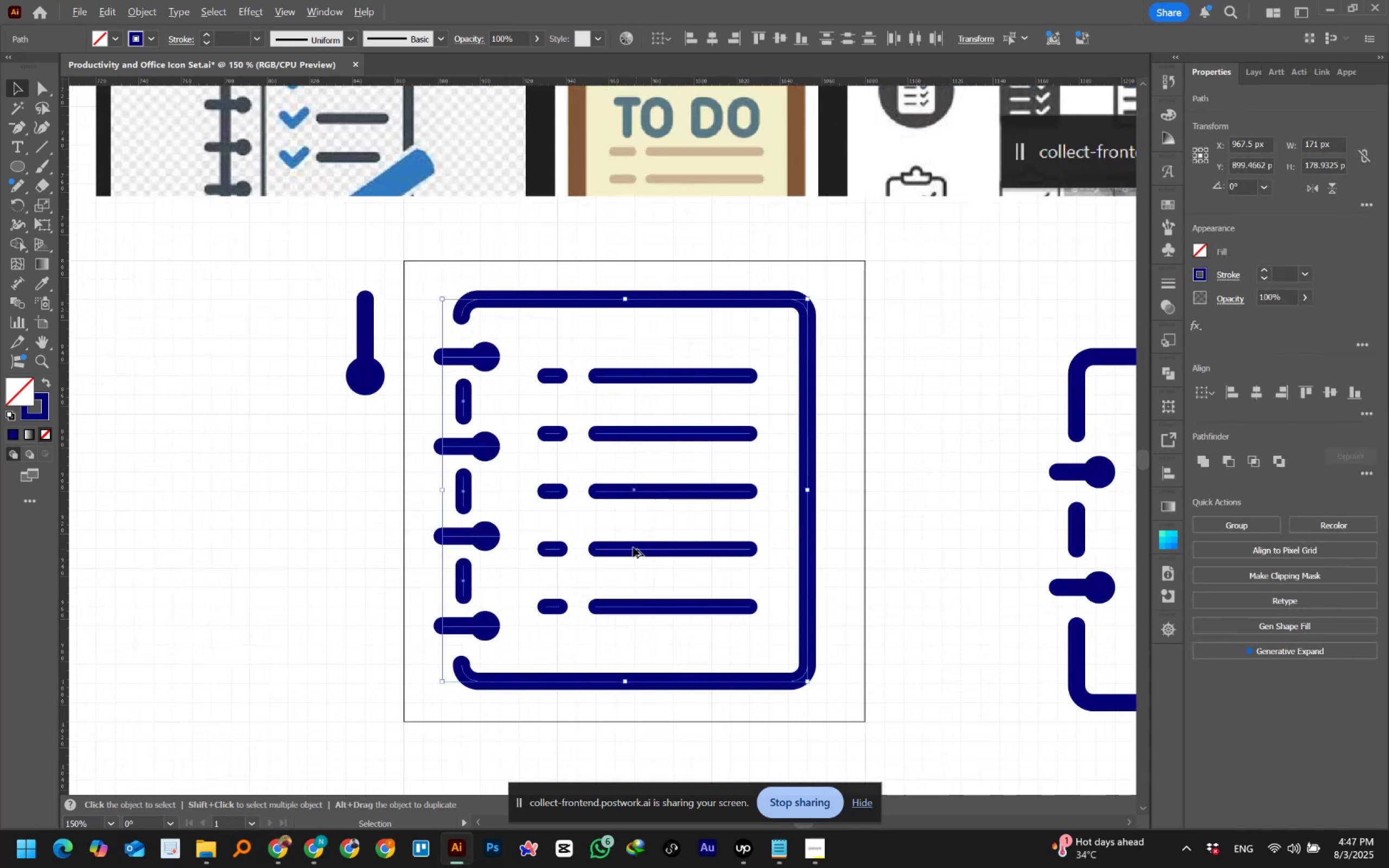 
key(Alt+AltLeft)
 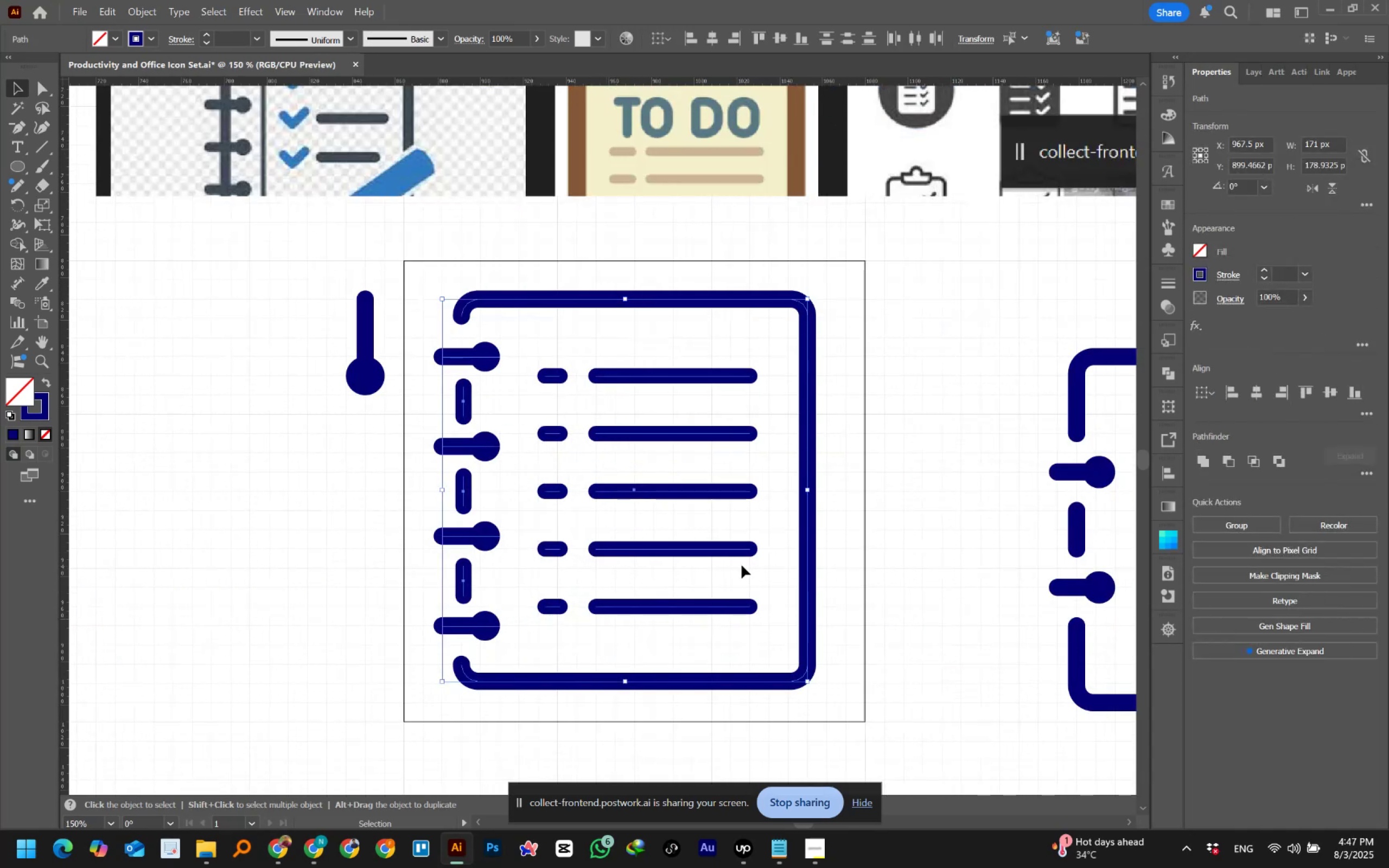 
hold_key(key=ShiftLeft, duration=1.5)
left_click_drag(start_coordinate=[808, 489], to_coordinate=[821, 494])
 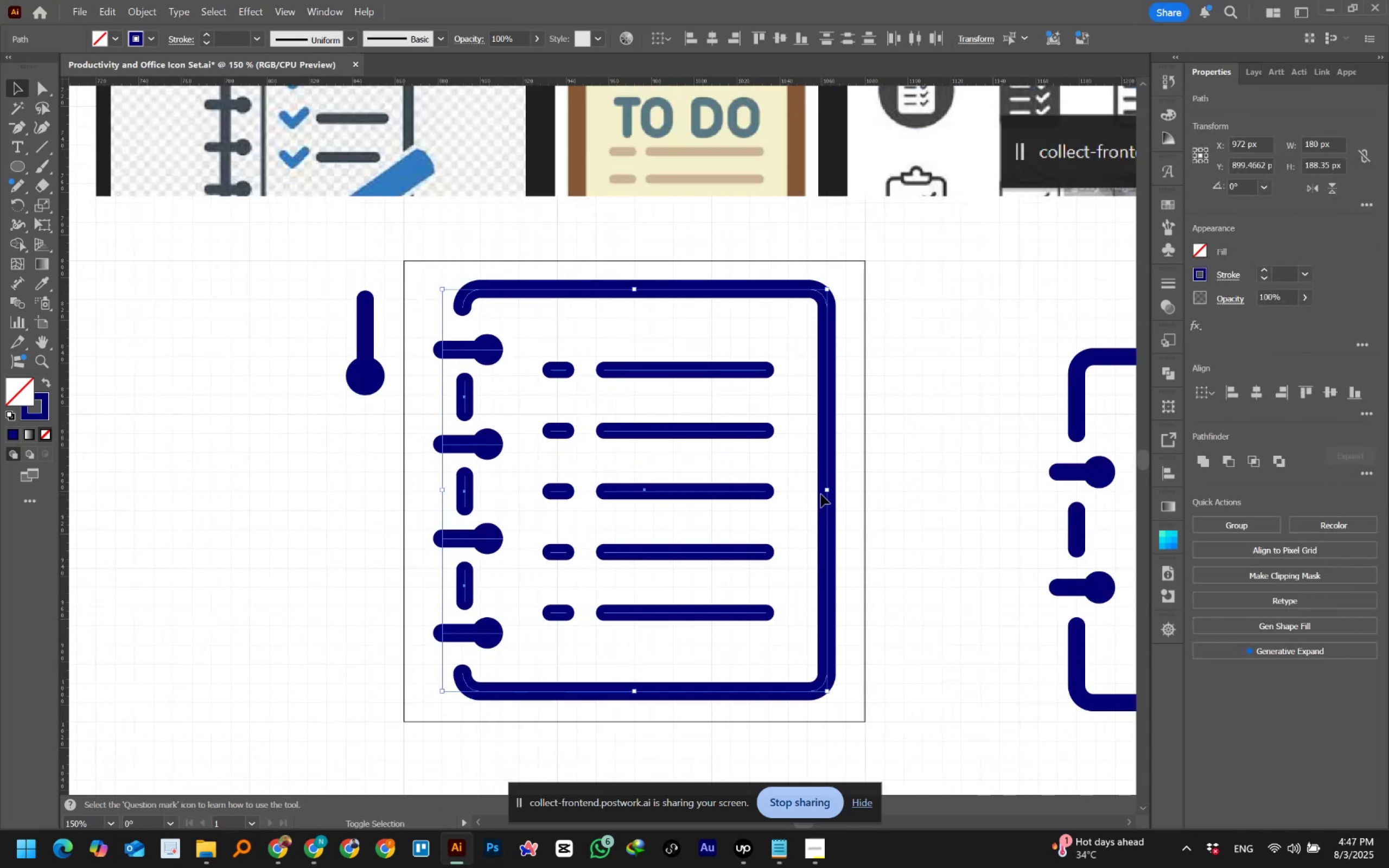 
hold_key(key=ShiftLeft, duration=1.17)
 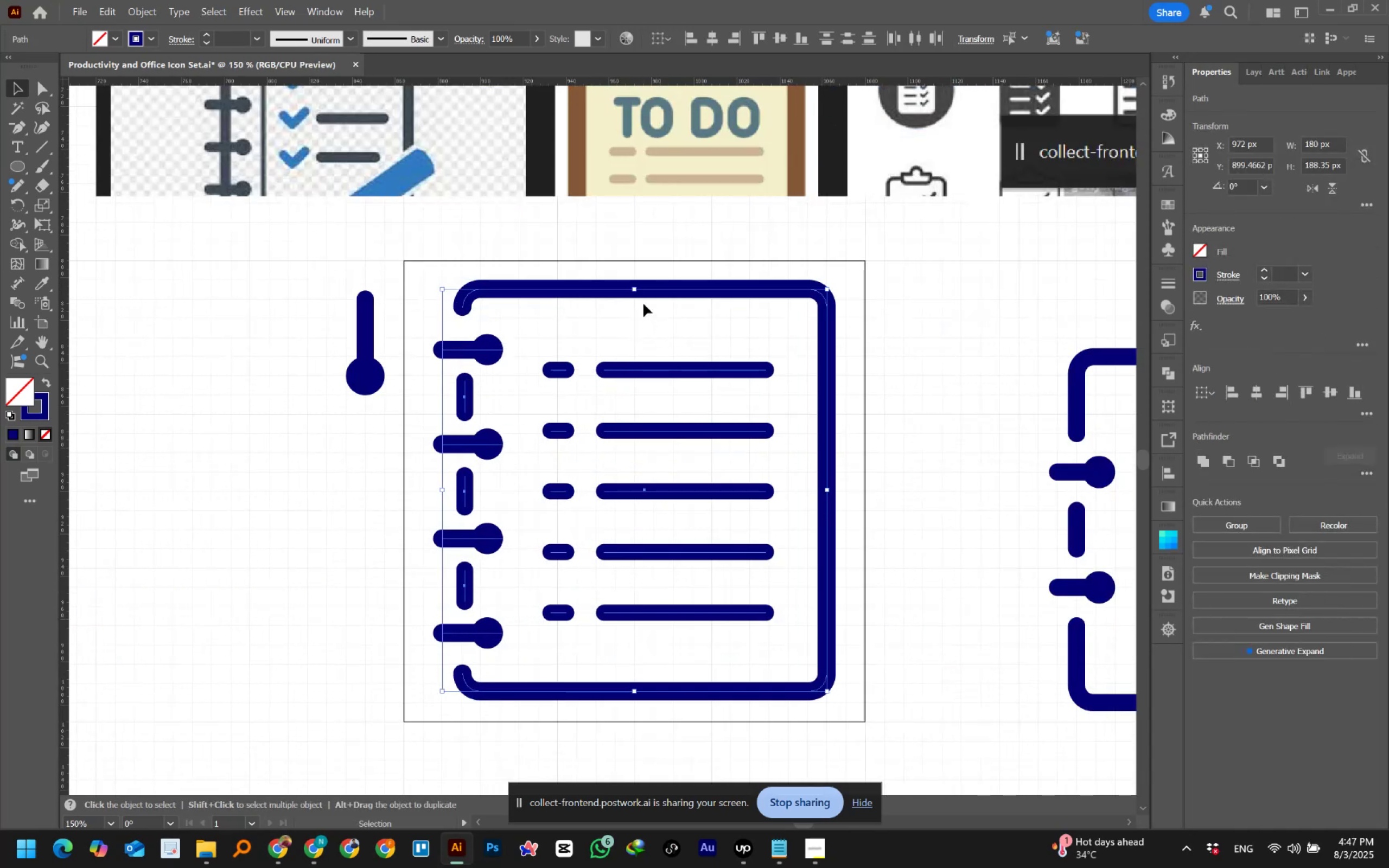 
hold_key(key=AltLeft, duration=7.41)
hold_key(key=ShiftLeft, duration=1.52)
left_click_drag(start_coordinate=[634, 289], to_coordinate=[636, 298])
 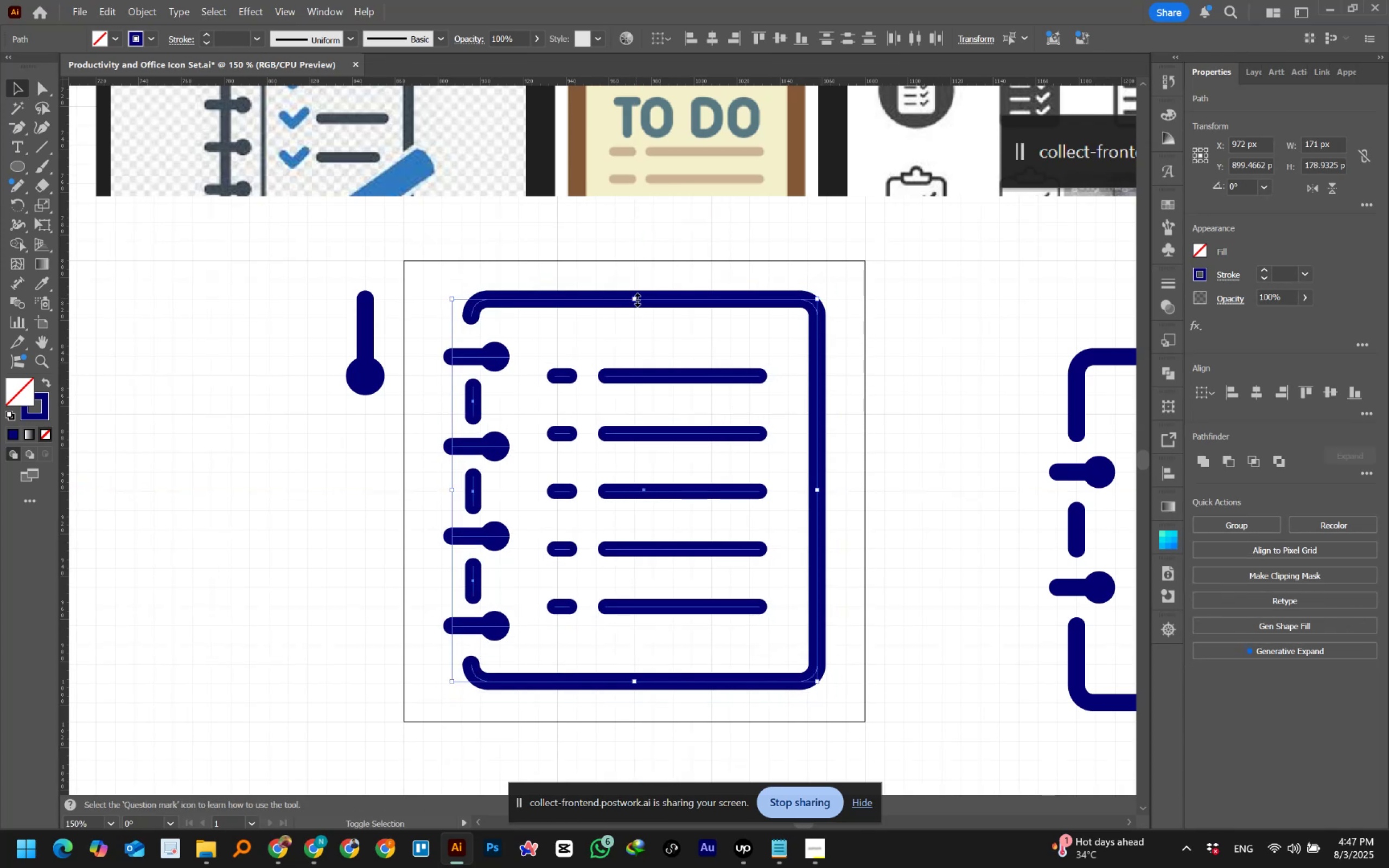 
hold_key(key=ShiftLeft, duration=1.53)
 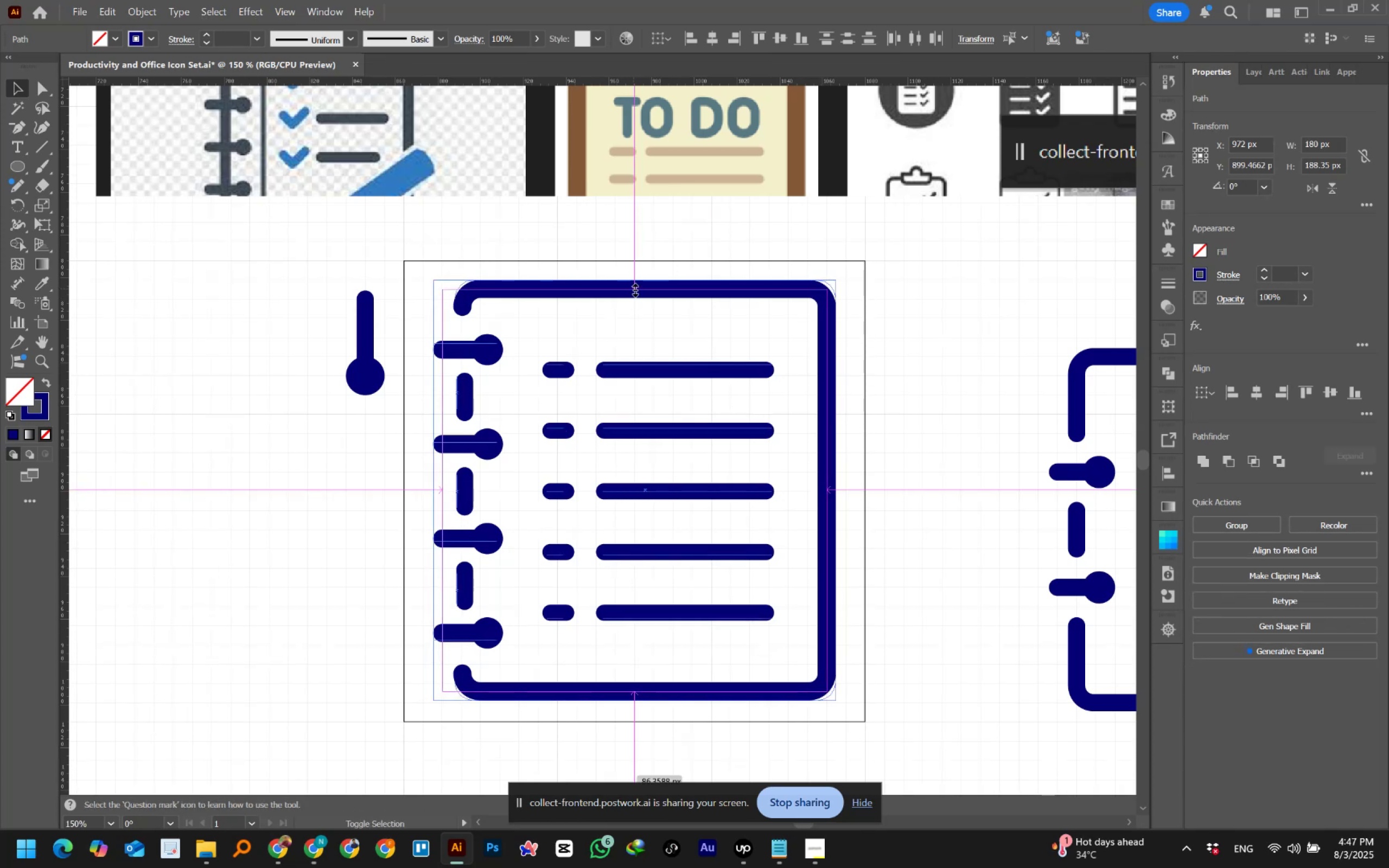 
hold_key(key=ShiftLeft, duration=1.52)
 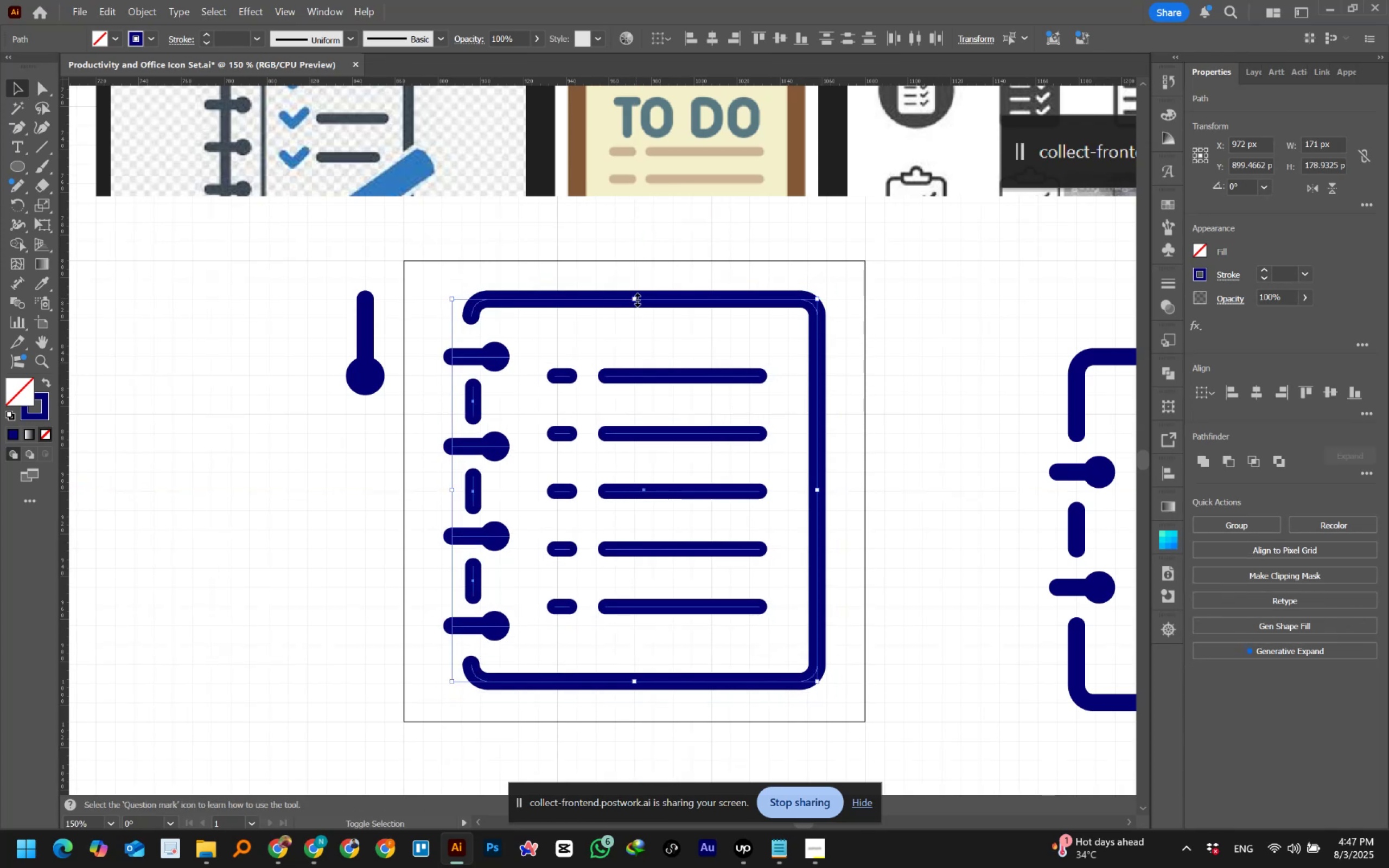 
hold_key(key=ShiftLeft, duration=1.5)
 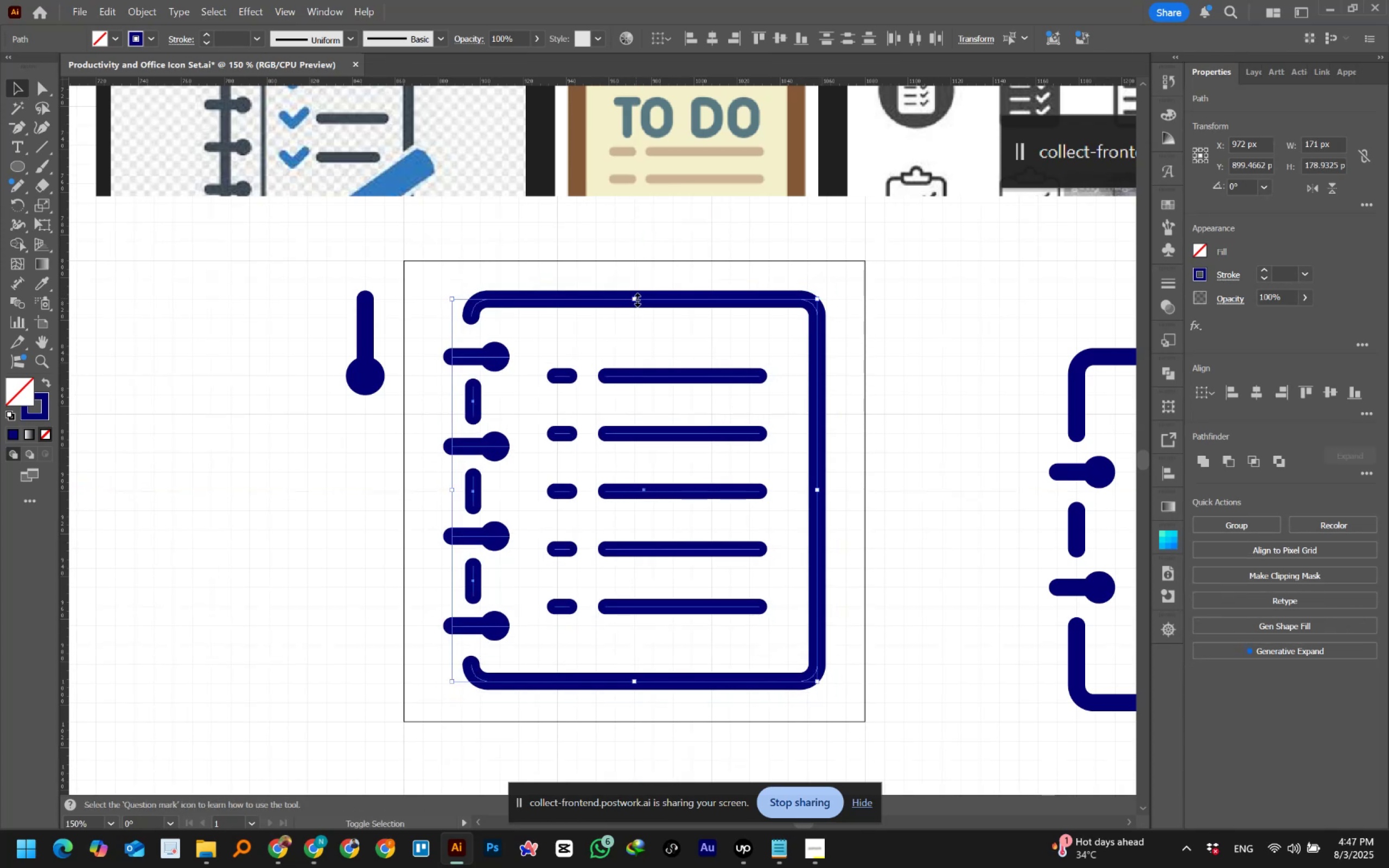 
hold_key(key=ShiftLeft, duration=1.3)
 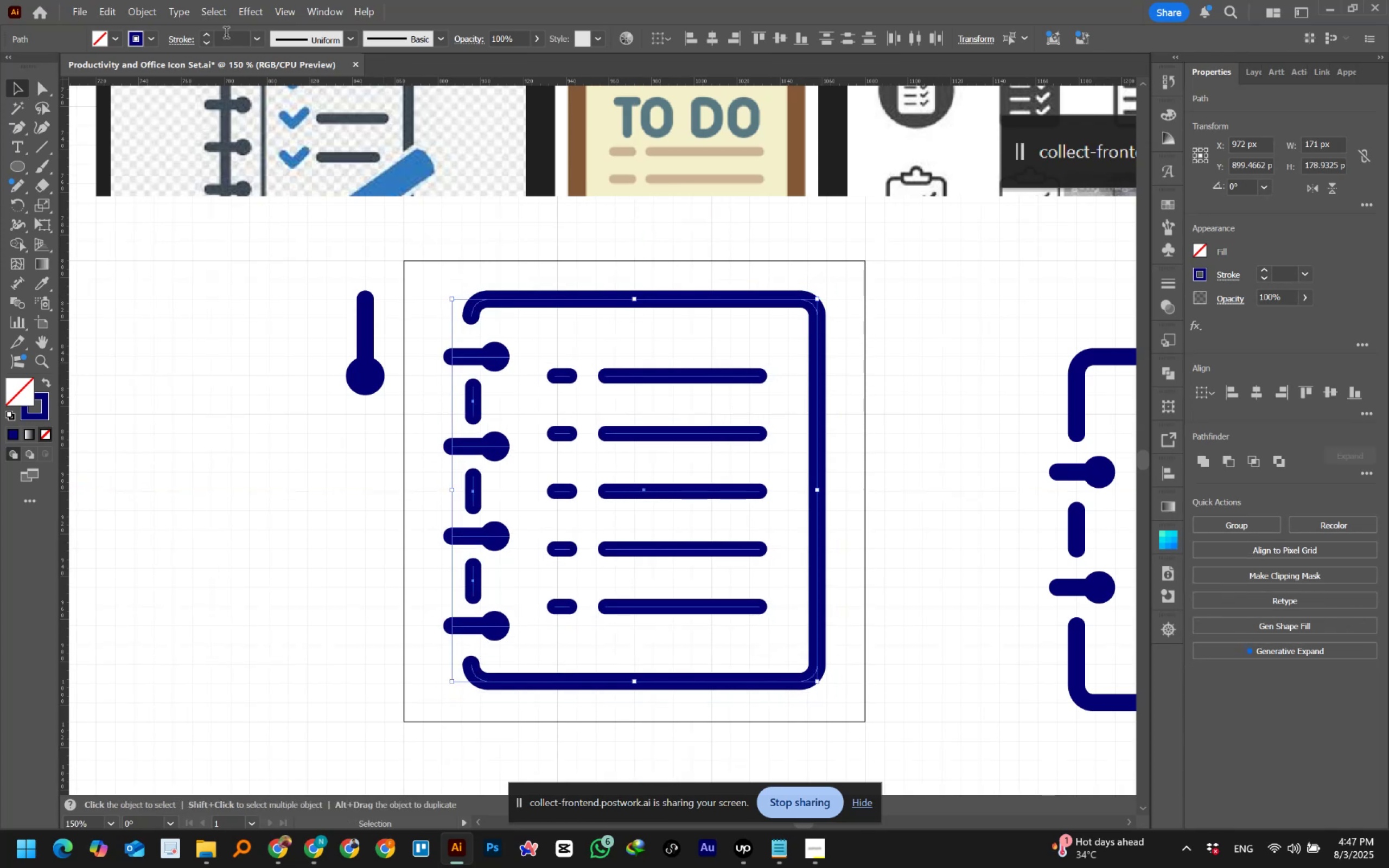 
left_click([228, 38])
 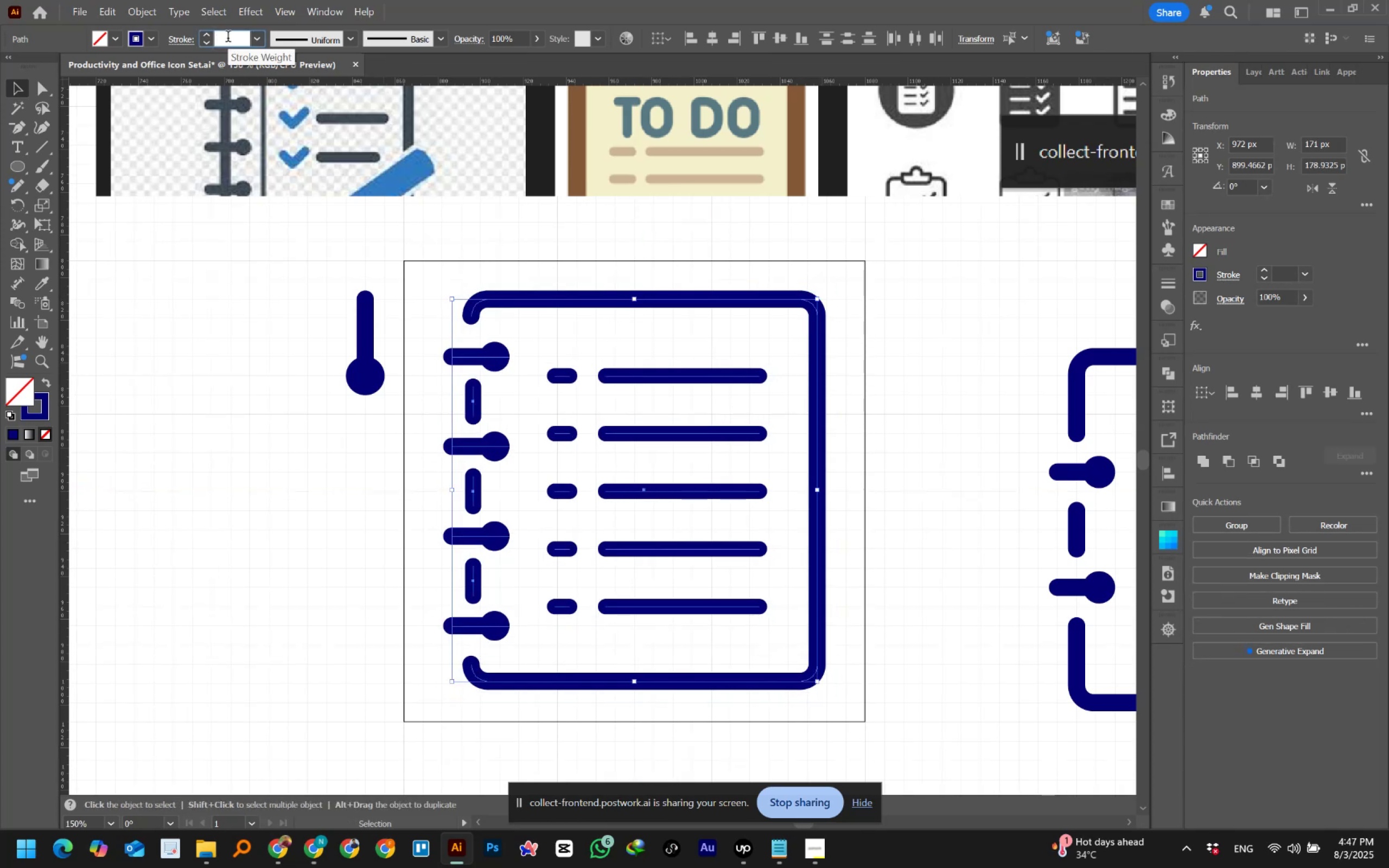 
key(Numpad8)
 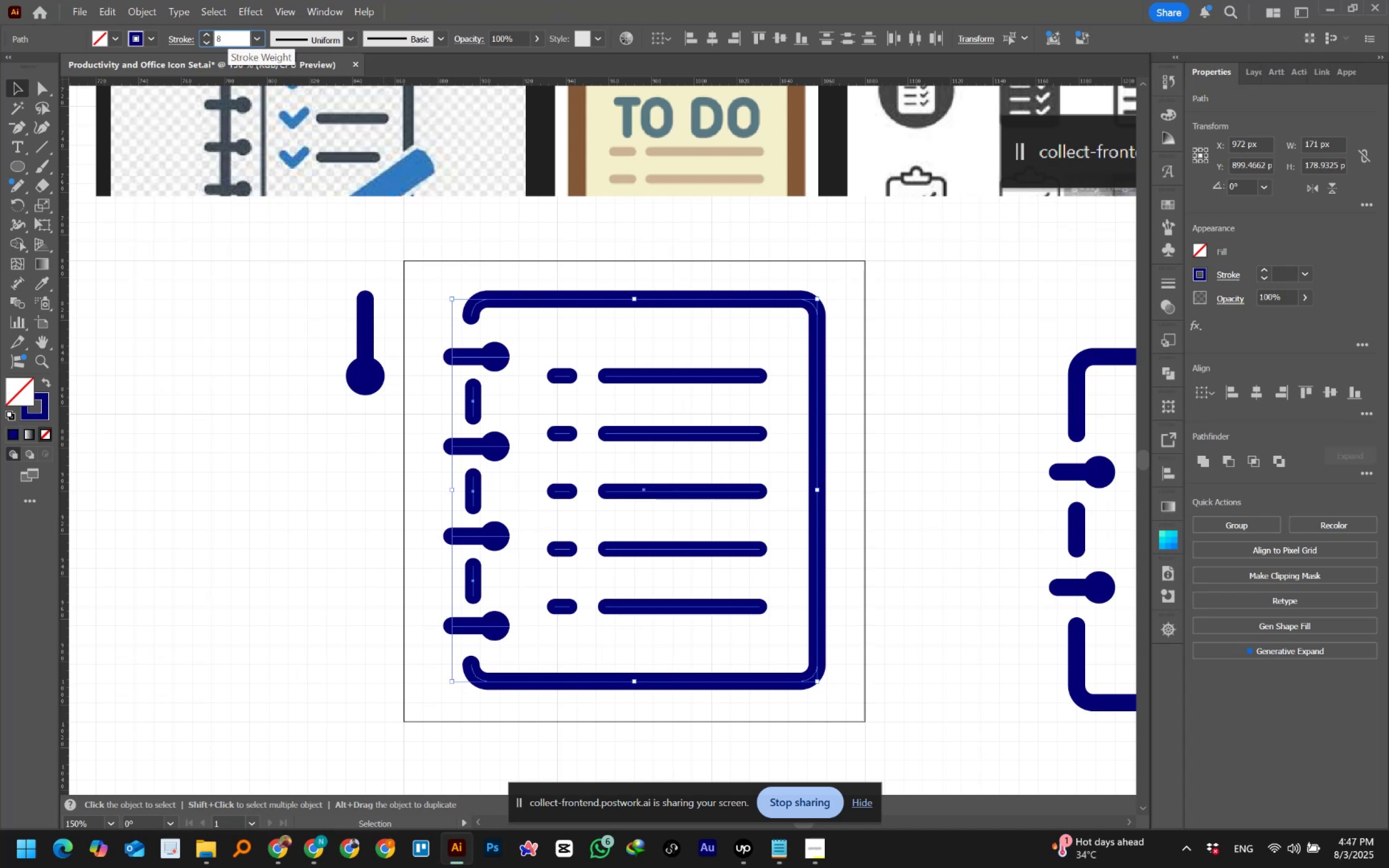 
key(NumpadEnter)
 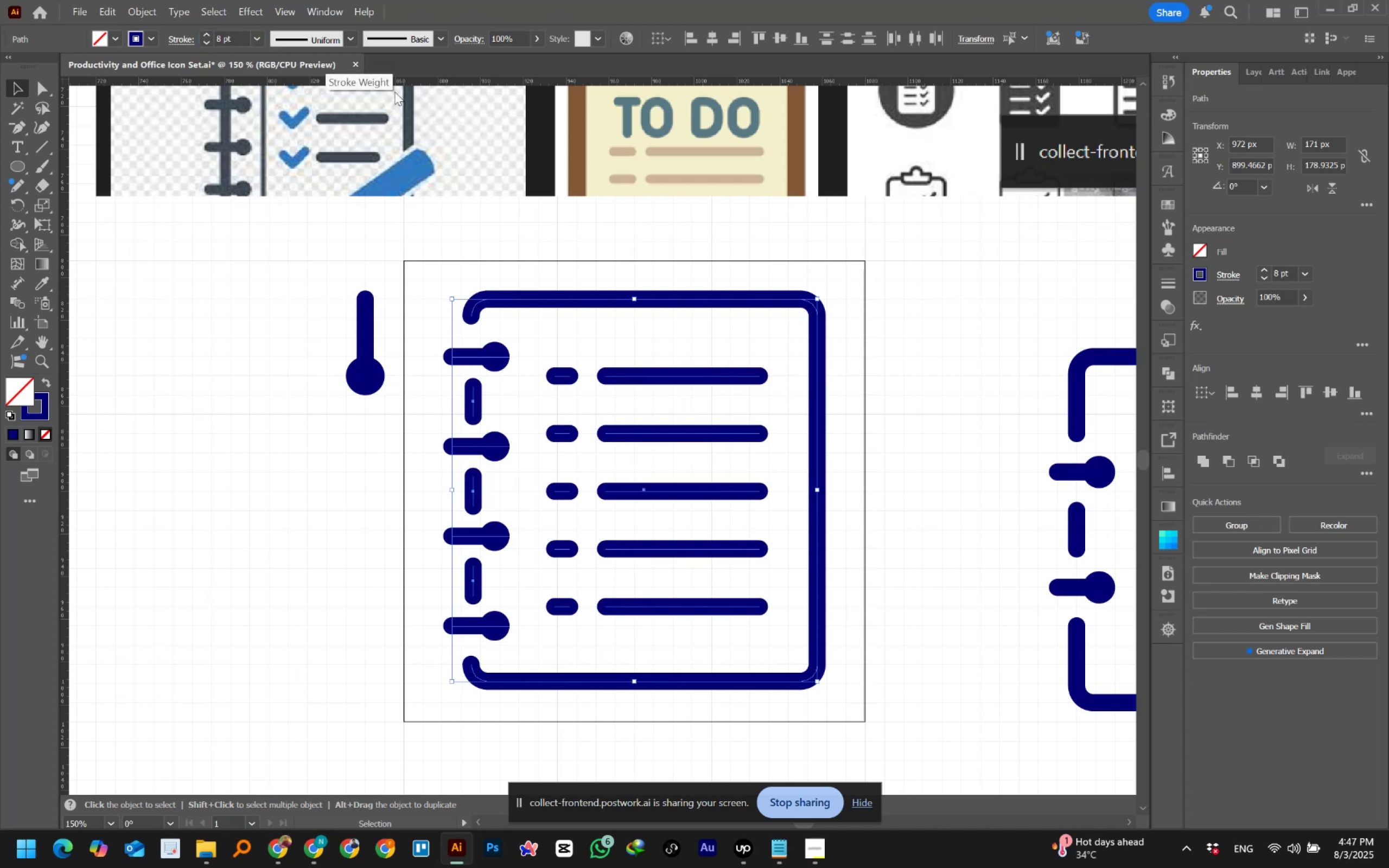 
left_click([981, 431])
 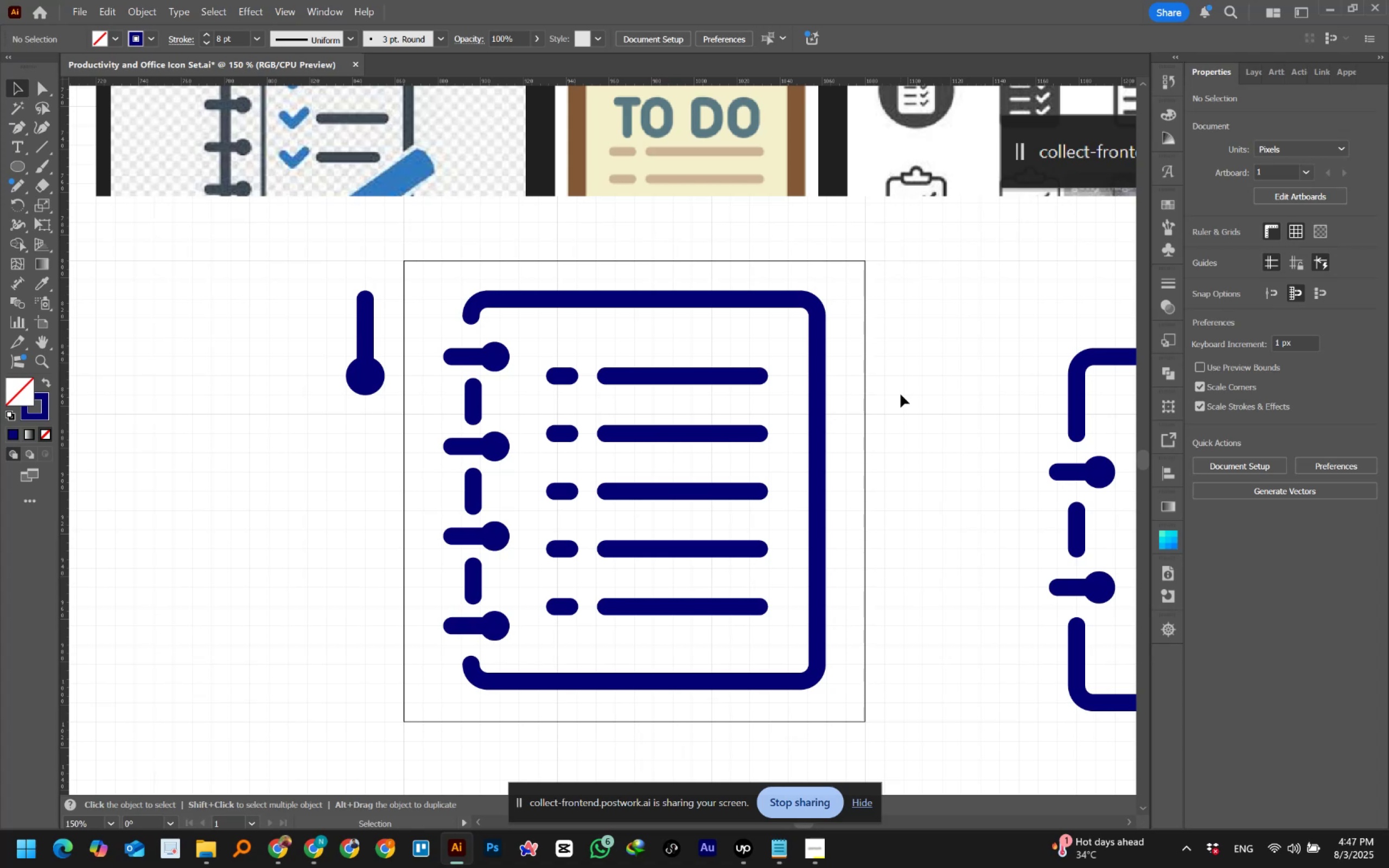 
wait(12.53)
 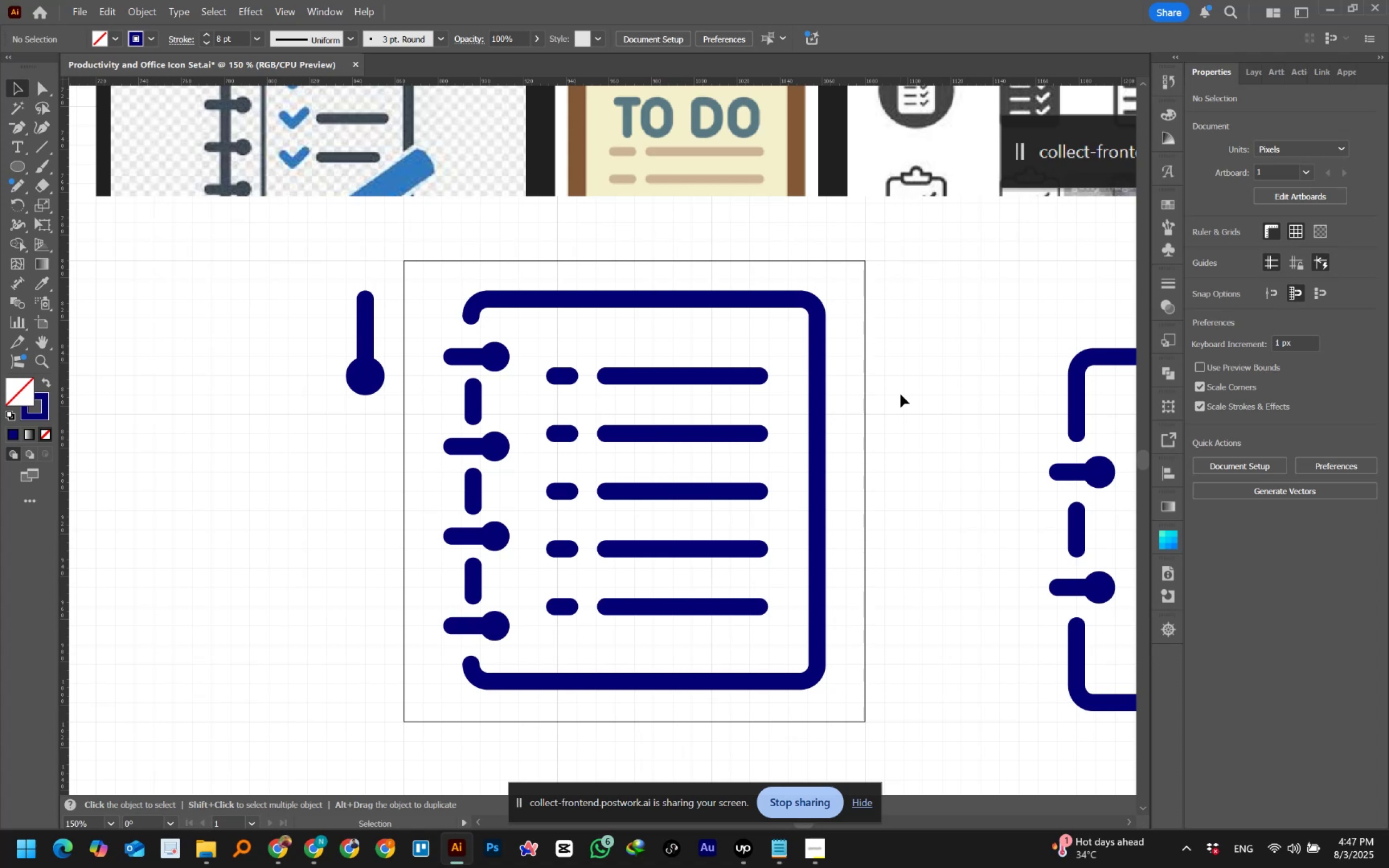 
left_click_drag(start_coordinate=[424, 280], to_coordinate=[845, 703])
 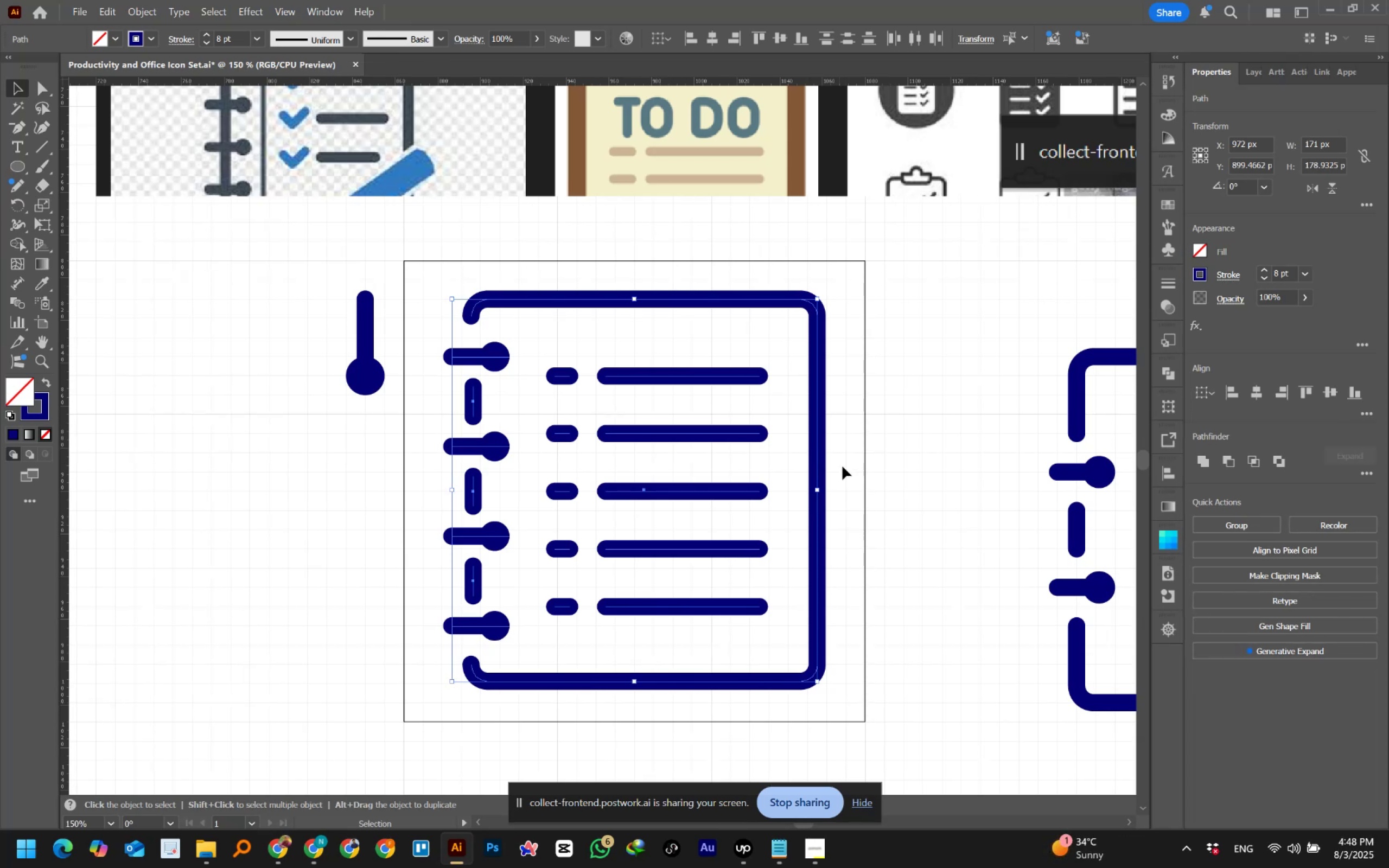 
wait(23.71)
 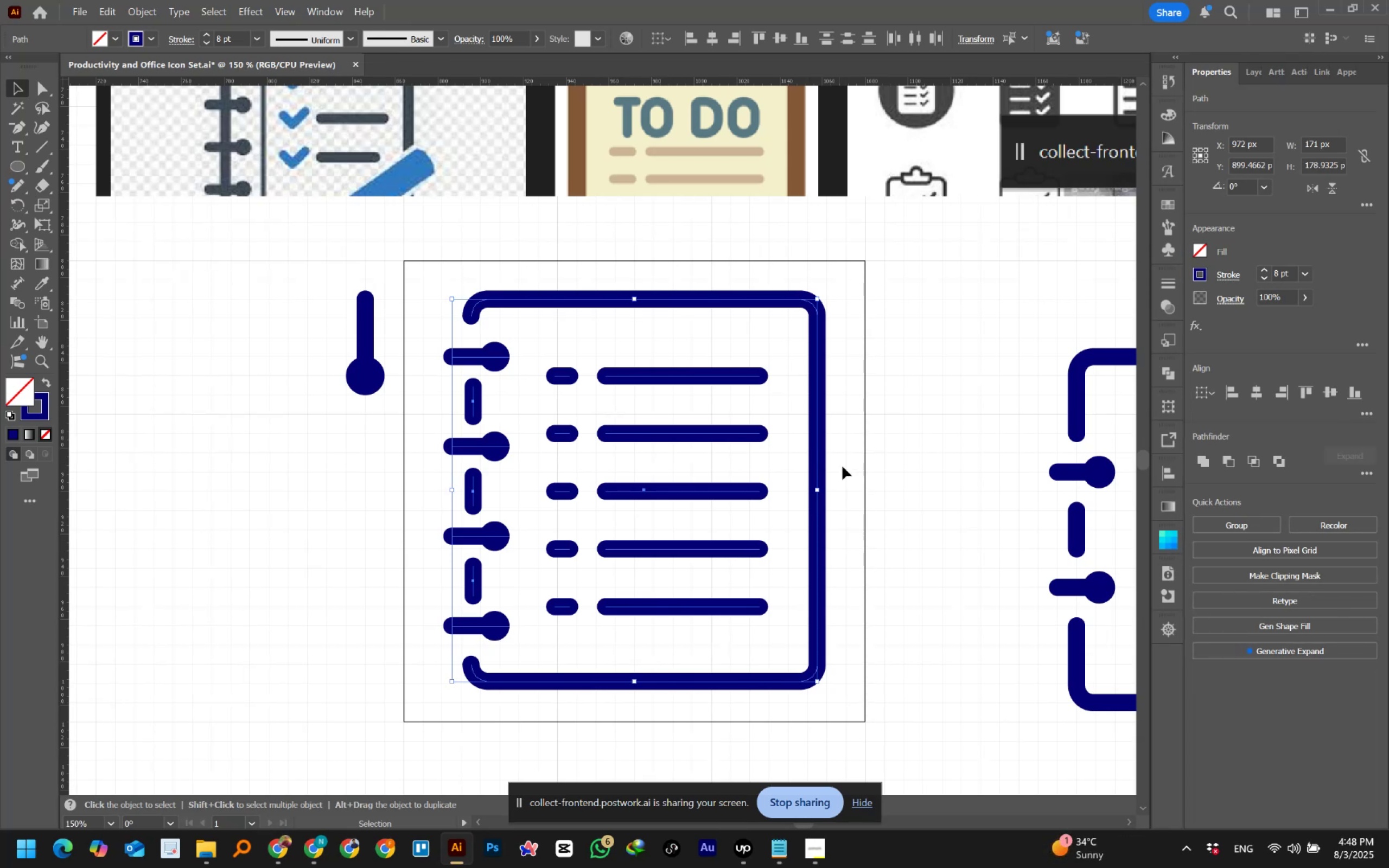 
hold_key(key=AltLeft, duration=1.12)
scroll: coordinate [842, 560], scroll_direction: down, amount: 1.0
 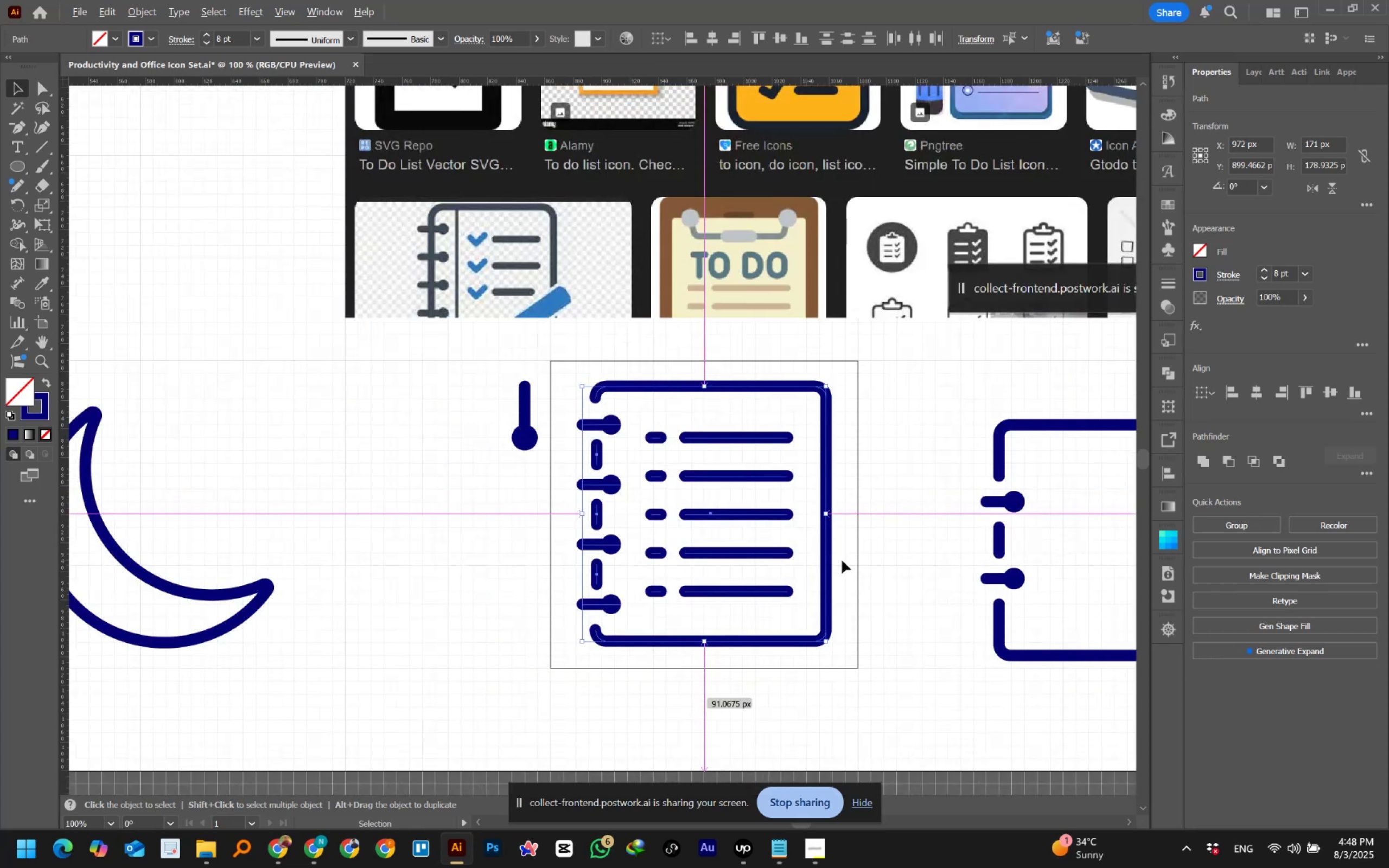 
hold_key(key=AltLeft, duration=1.35)
scroll: coordinate [842, 560], scroll_direction: down, amount: 1.0
 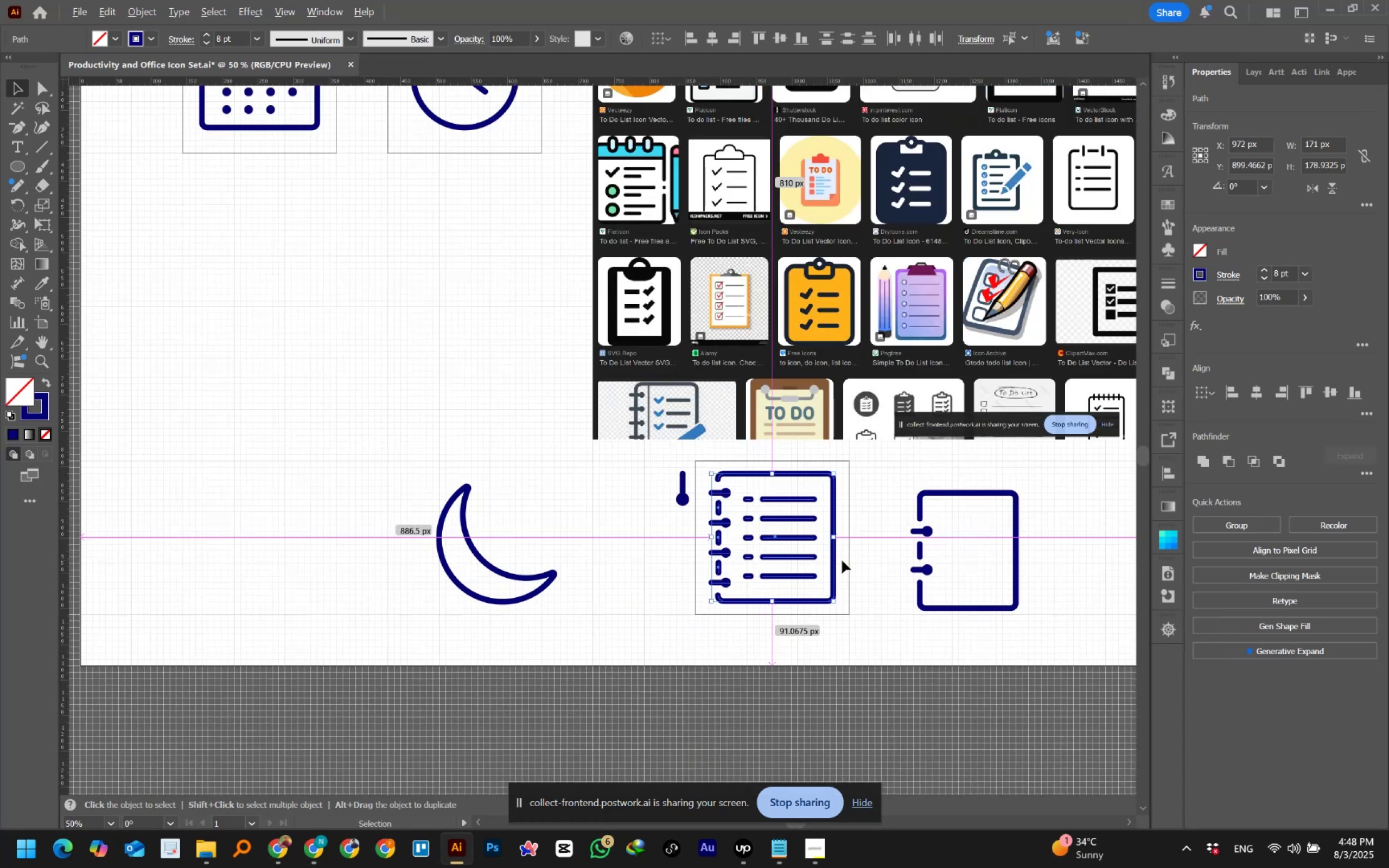 
hold_key(key=Space, duration=1.51)
 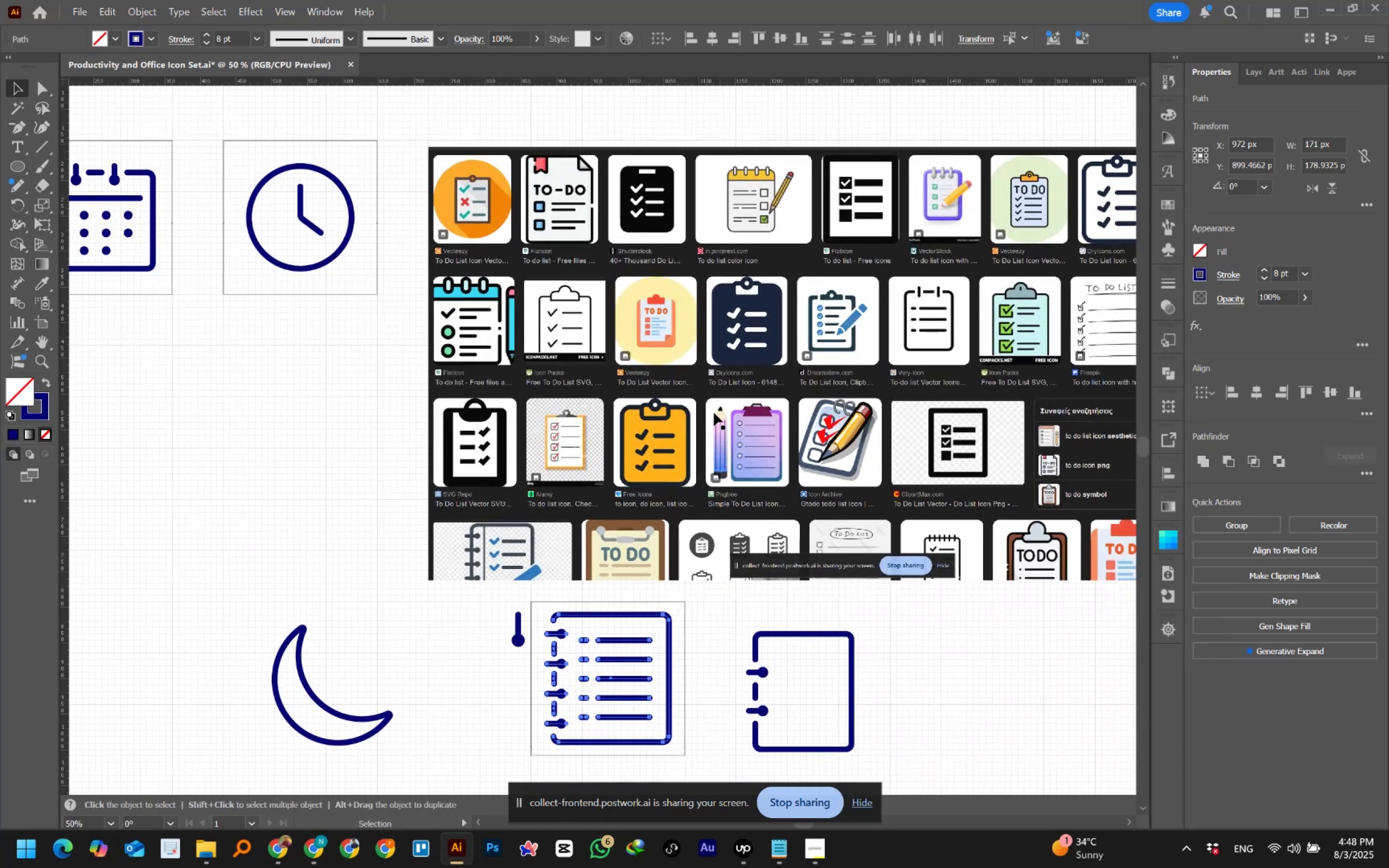 
left_click_drag(start_coordinate=[928, 413], to_coordinate=[763, 554])
 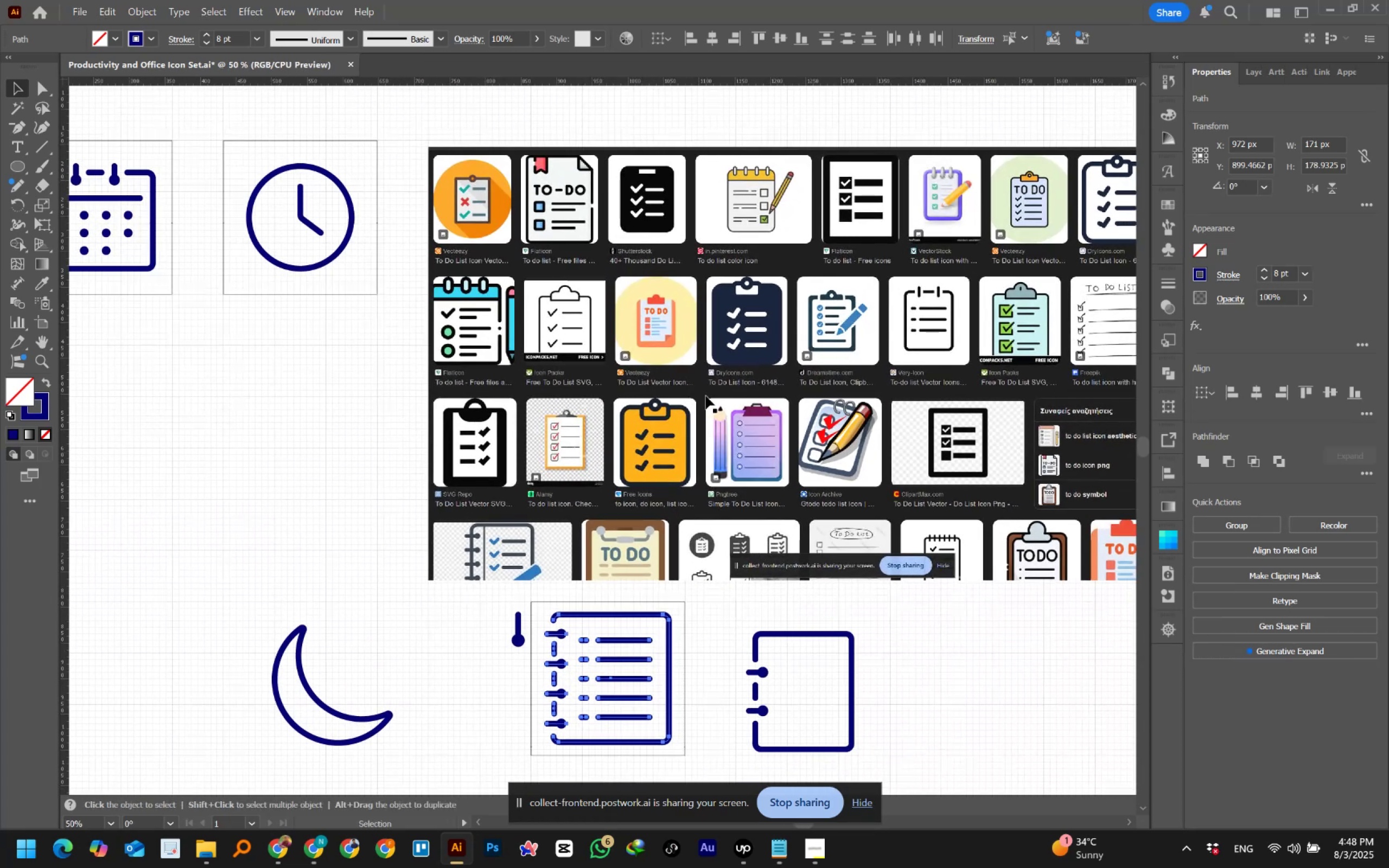 
key(Space)
 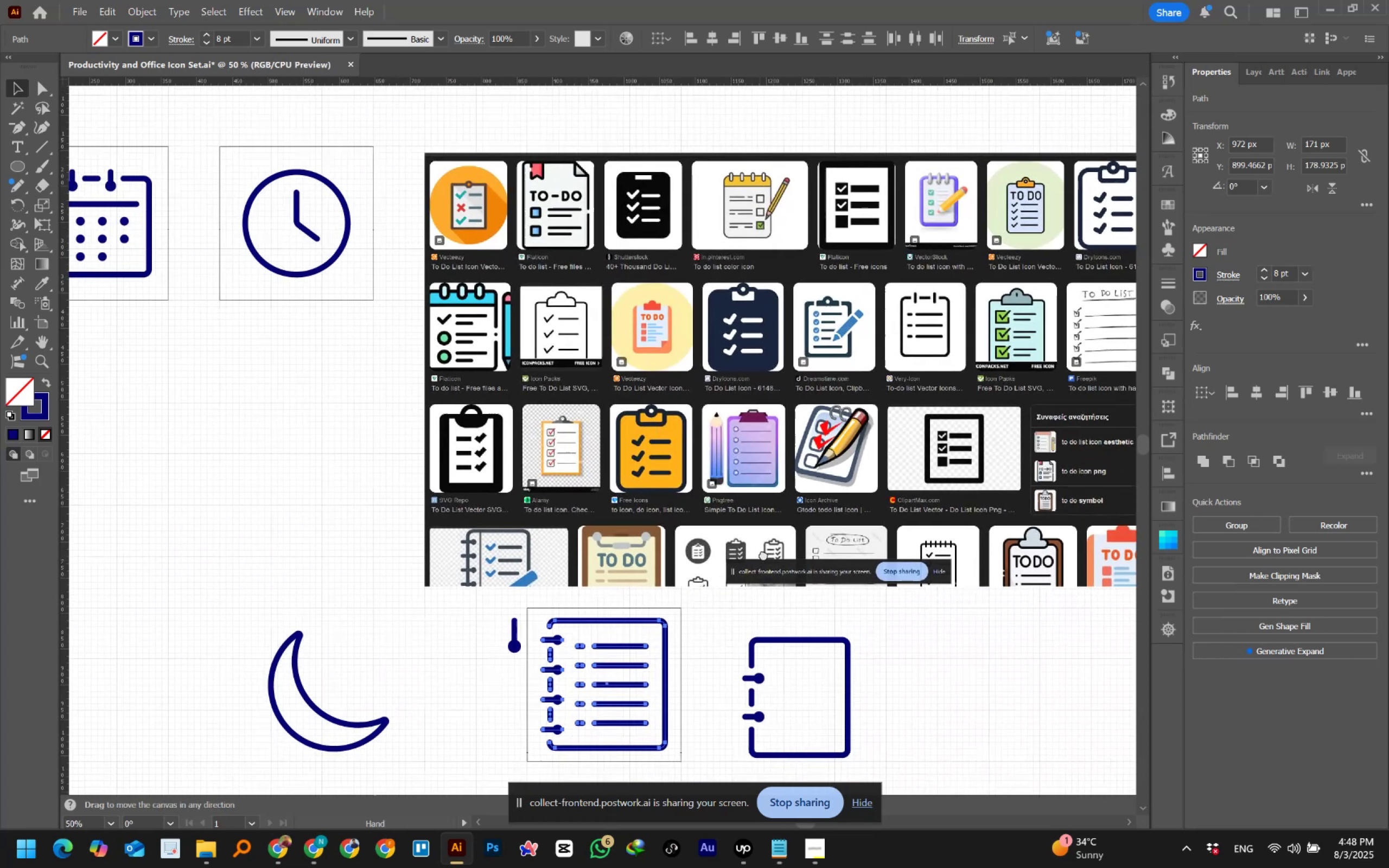 
key(Space)
 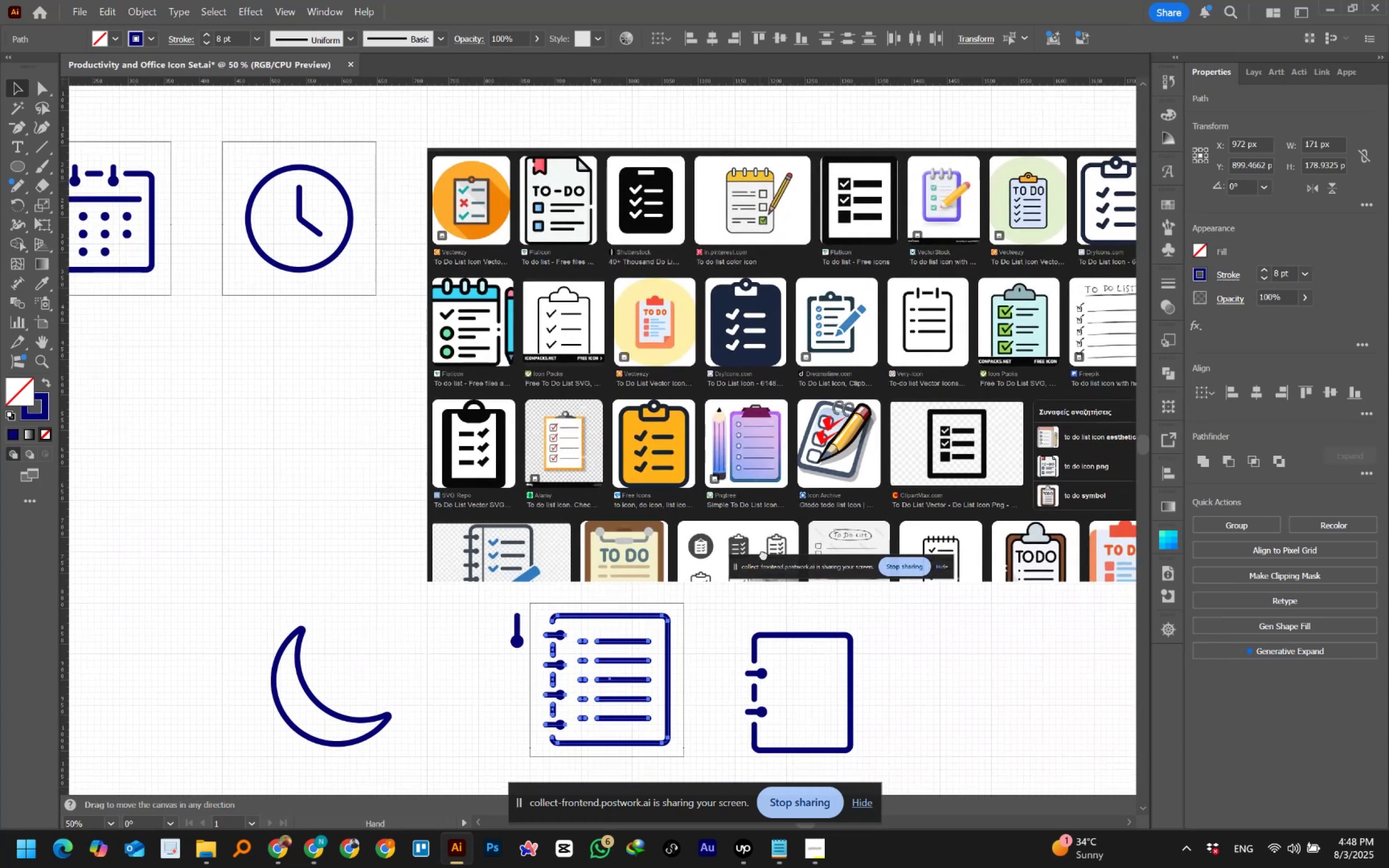 
key(Space)
 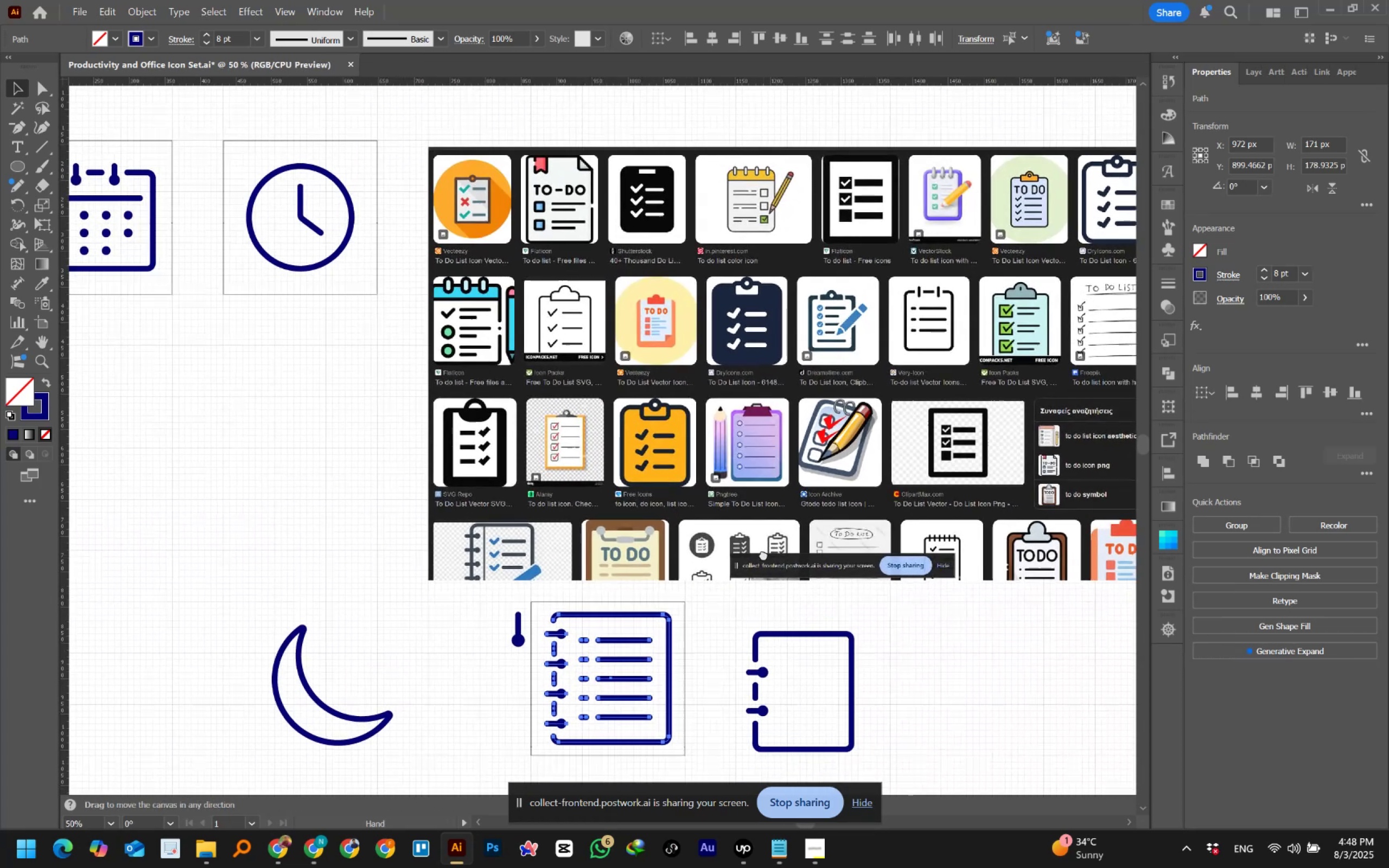 
key(Space)
 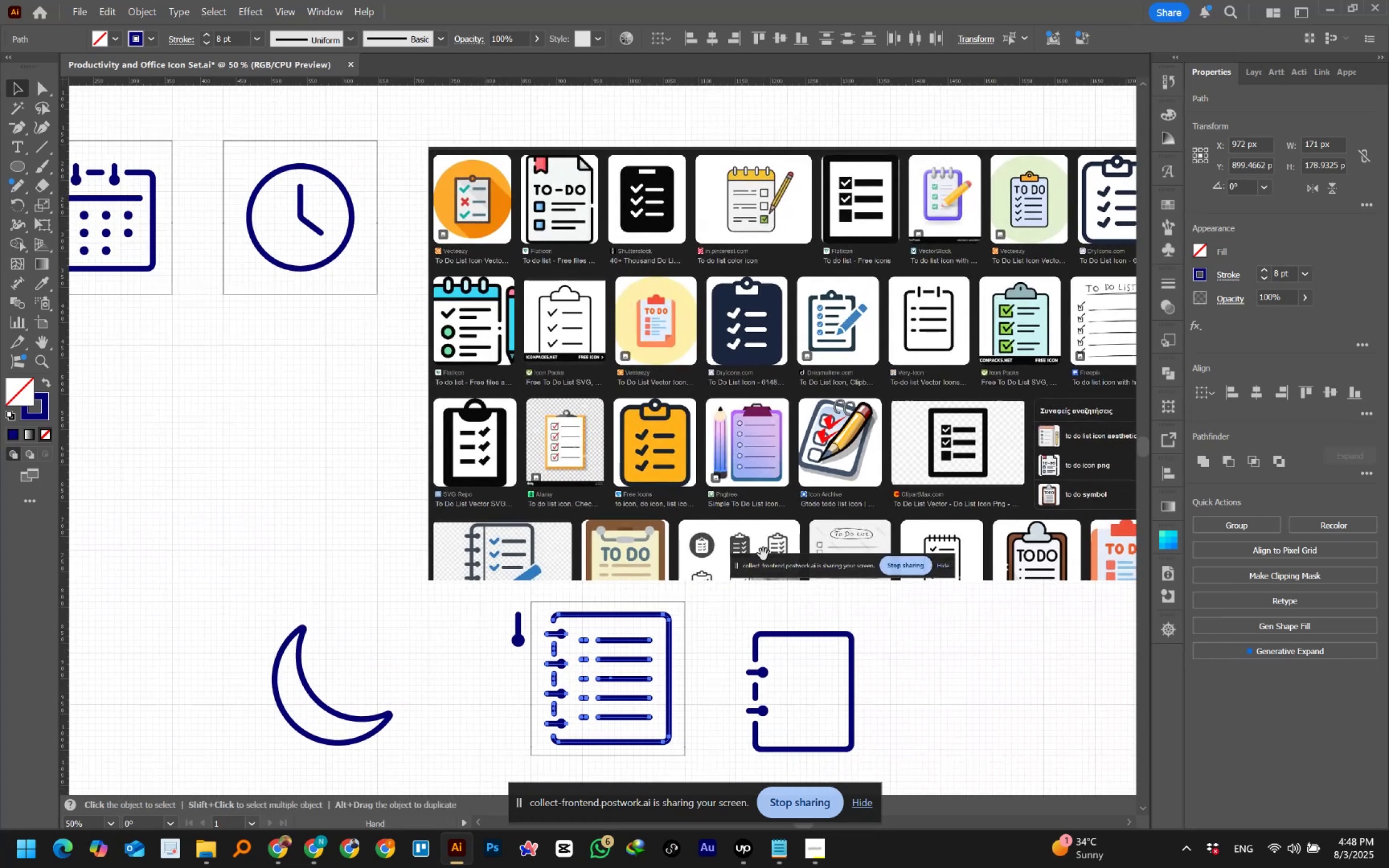 
key(Space)
 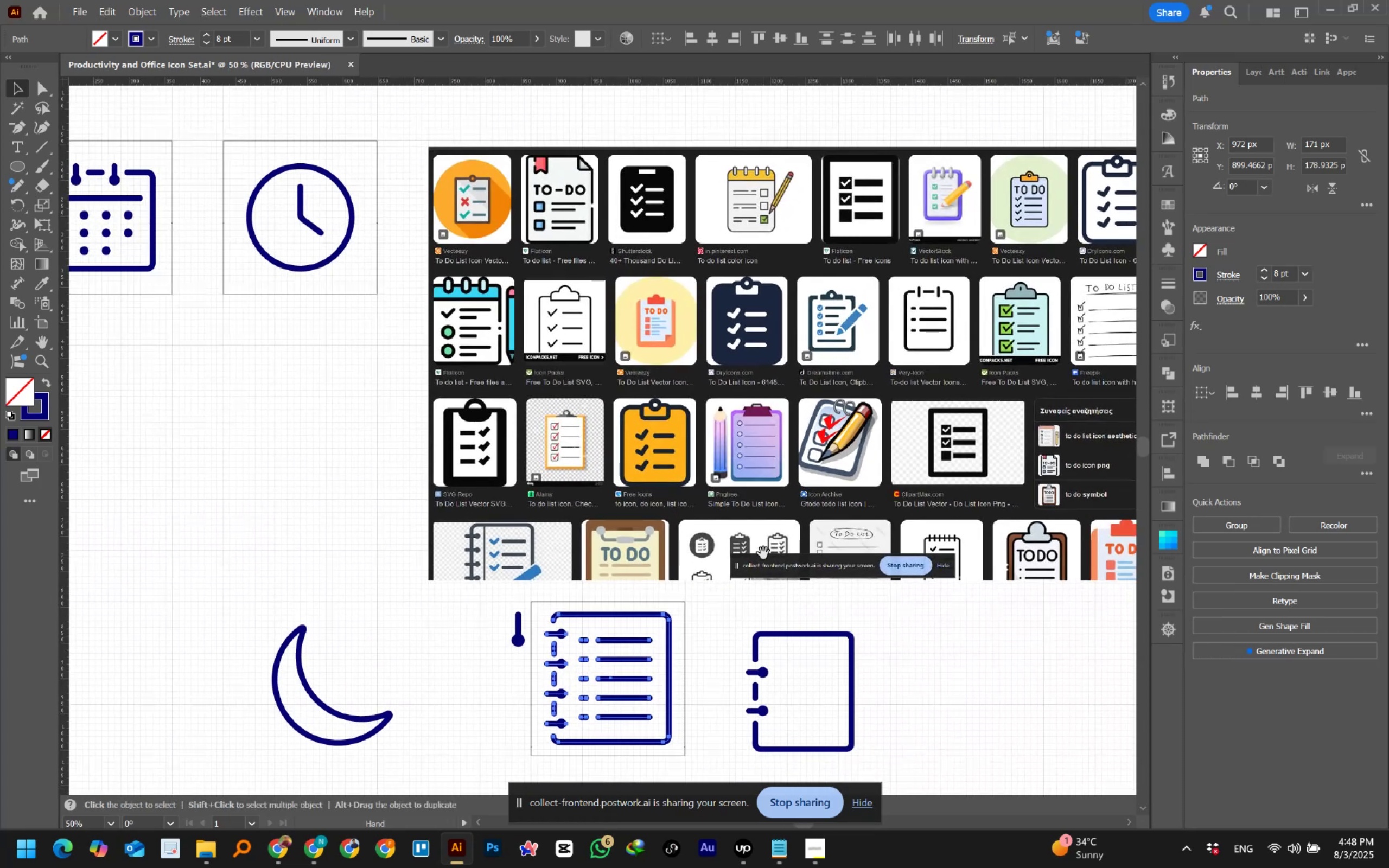 
key(Space)
 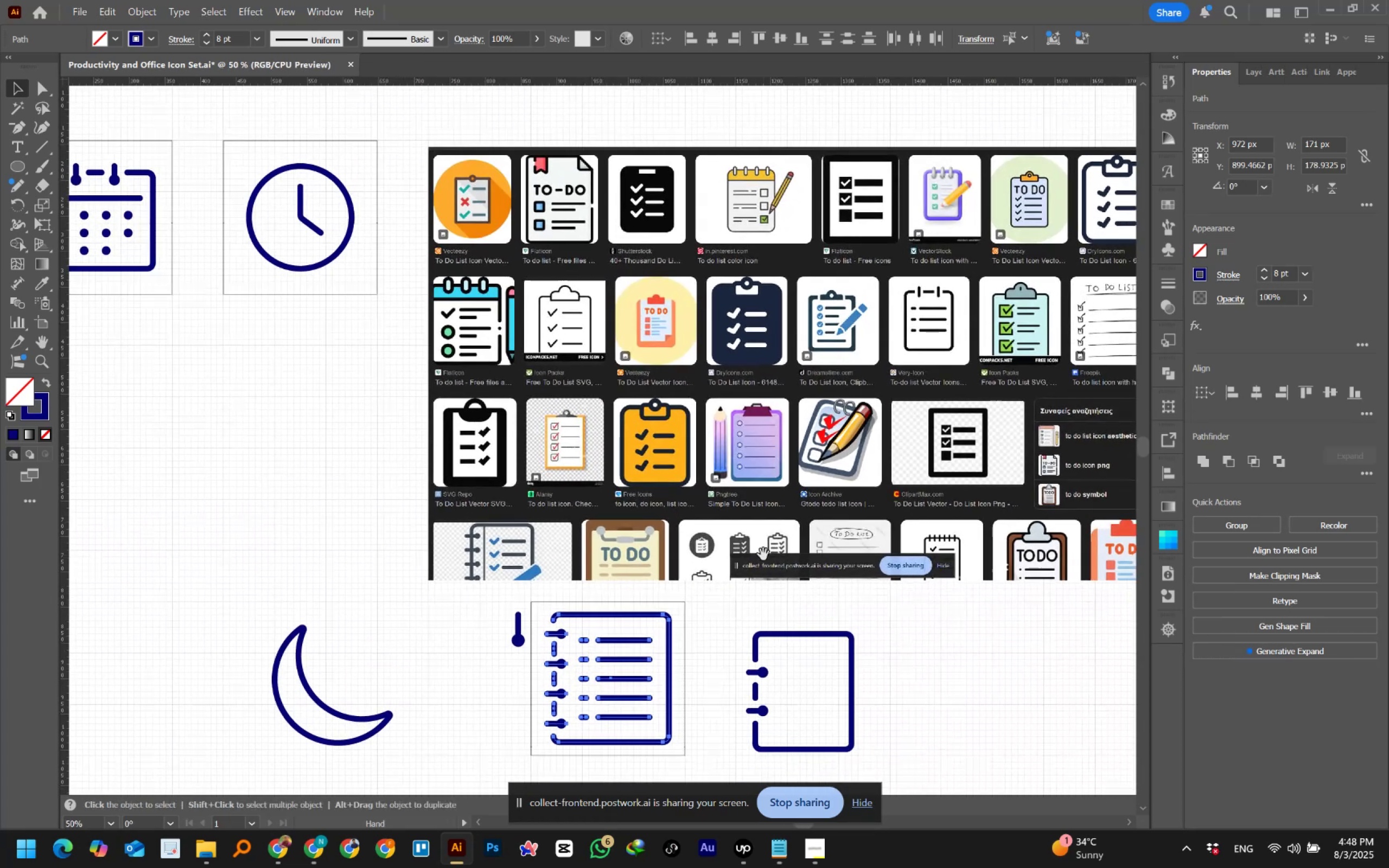 
key(Space)
 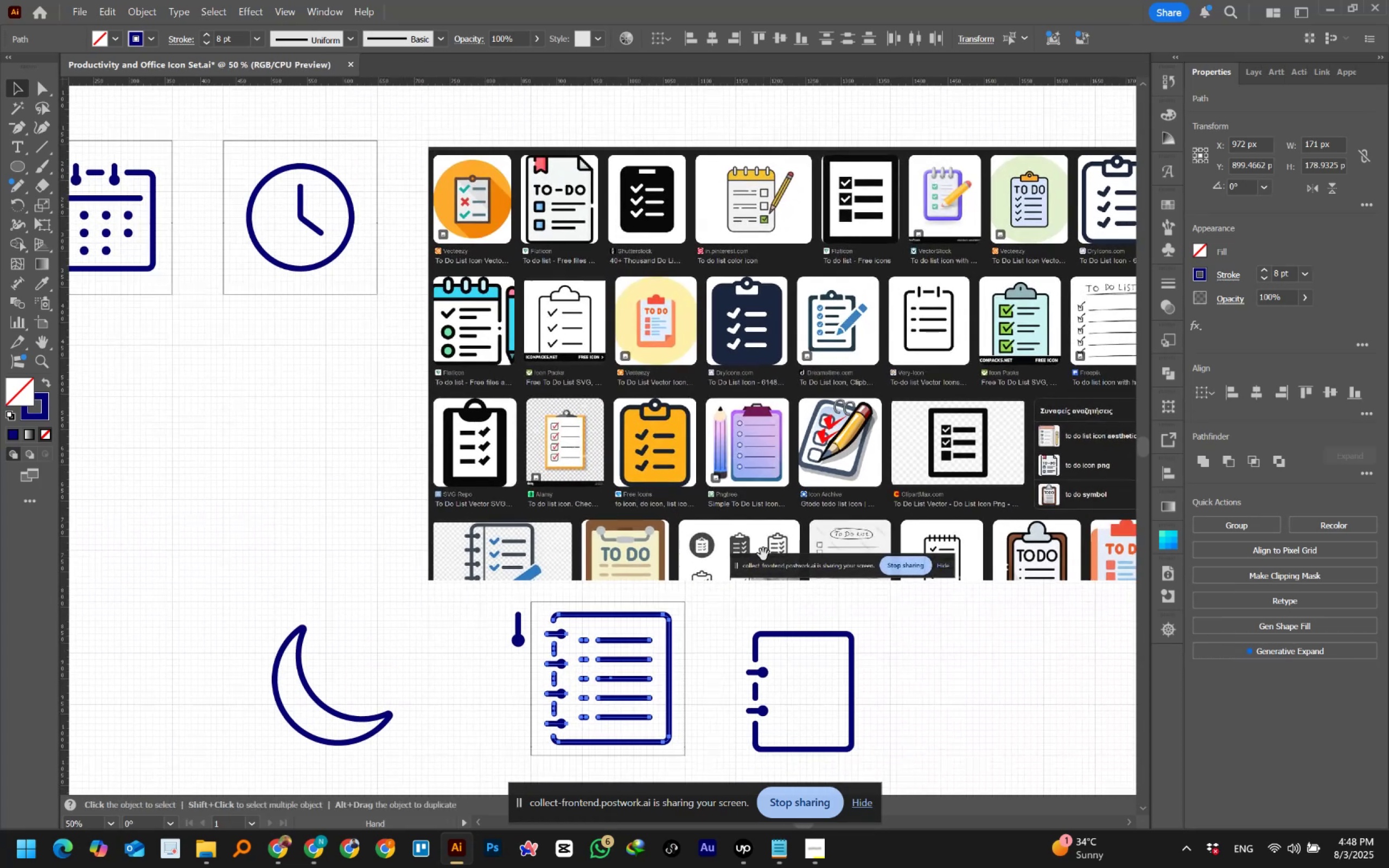 
key(Space)
 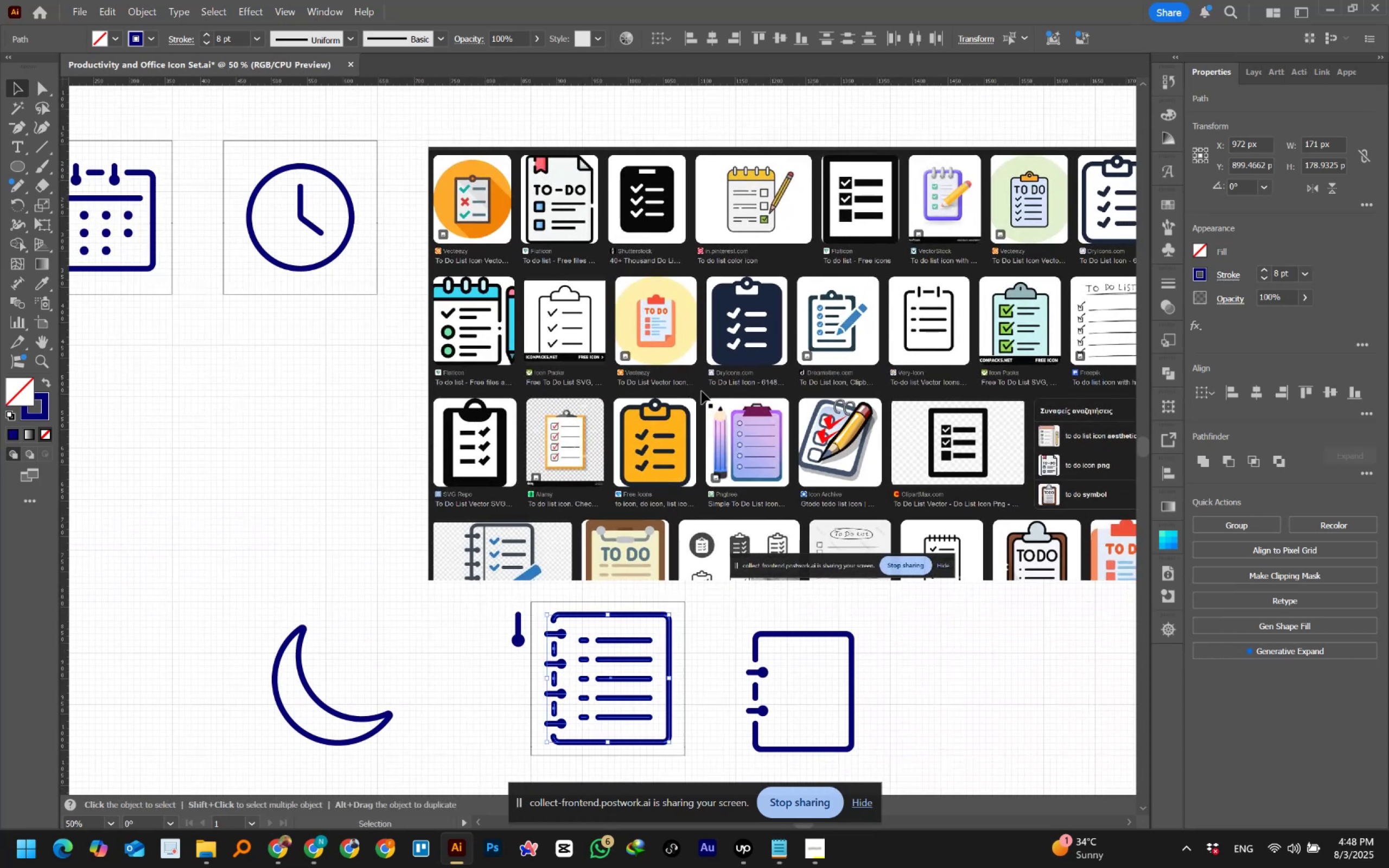 
left_click([702, 391])
 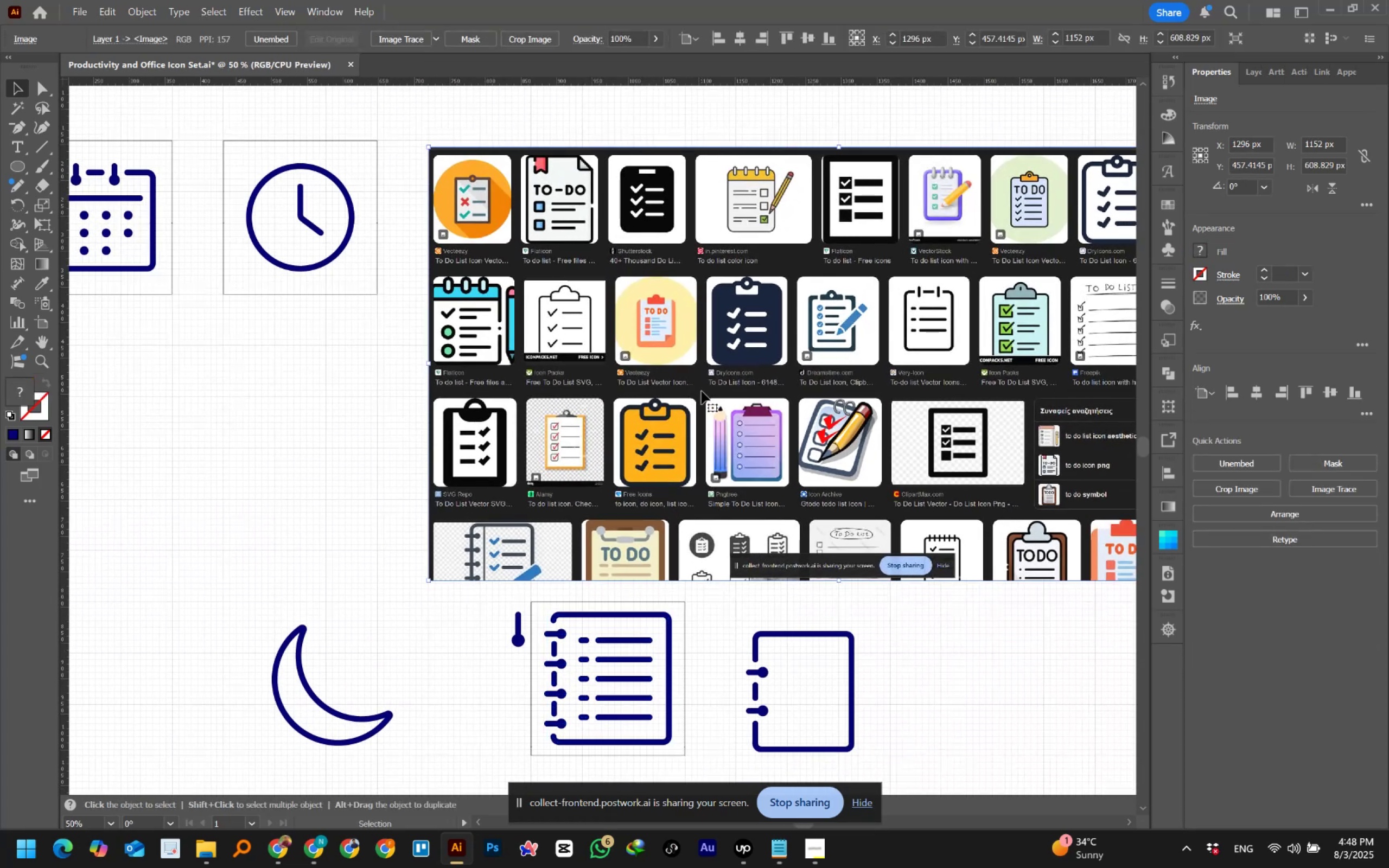 
key(Delete)
 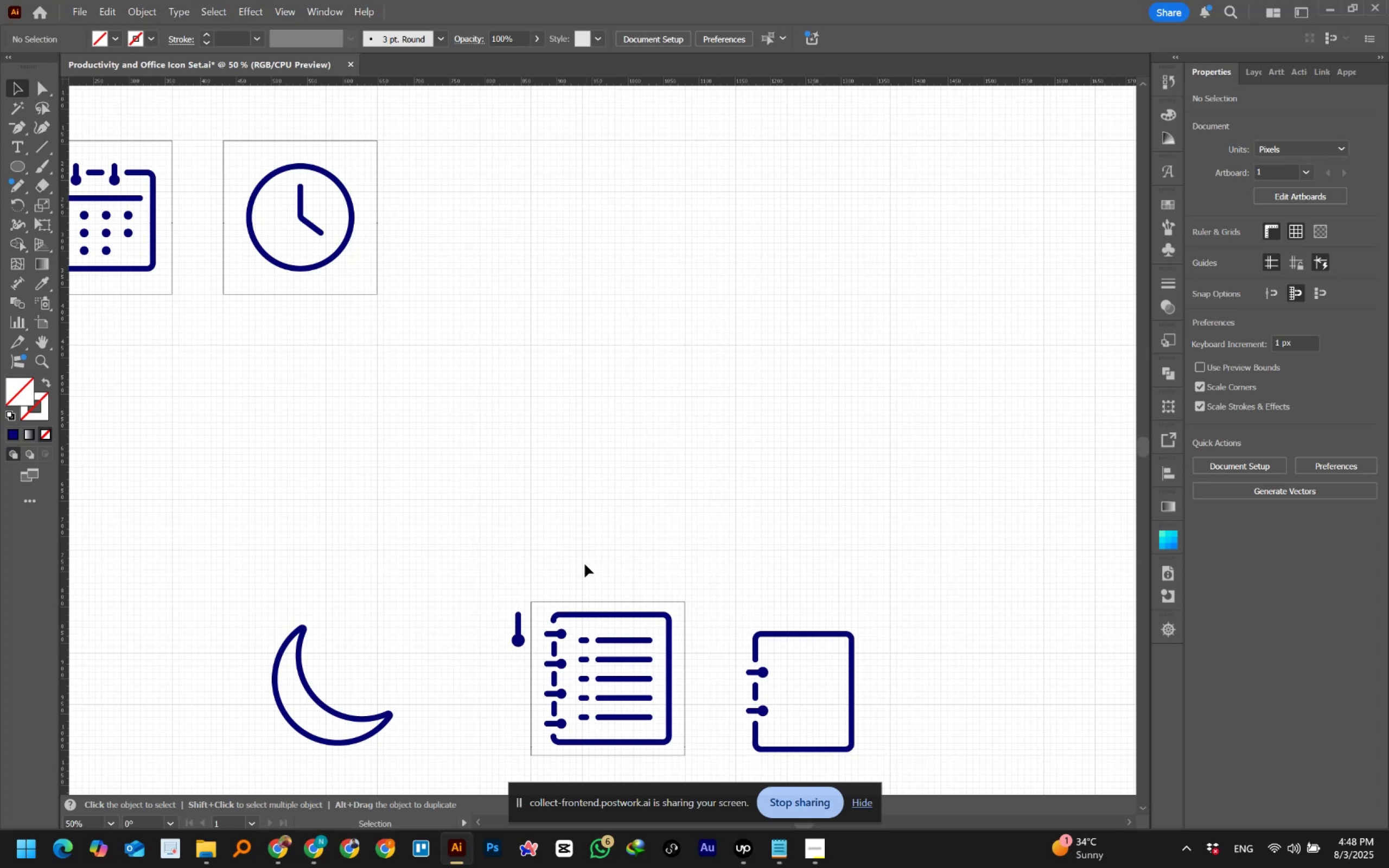 
left_click_drag(start_coordinate=[490, 584], to_coordinate=[528, 658])
 